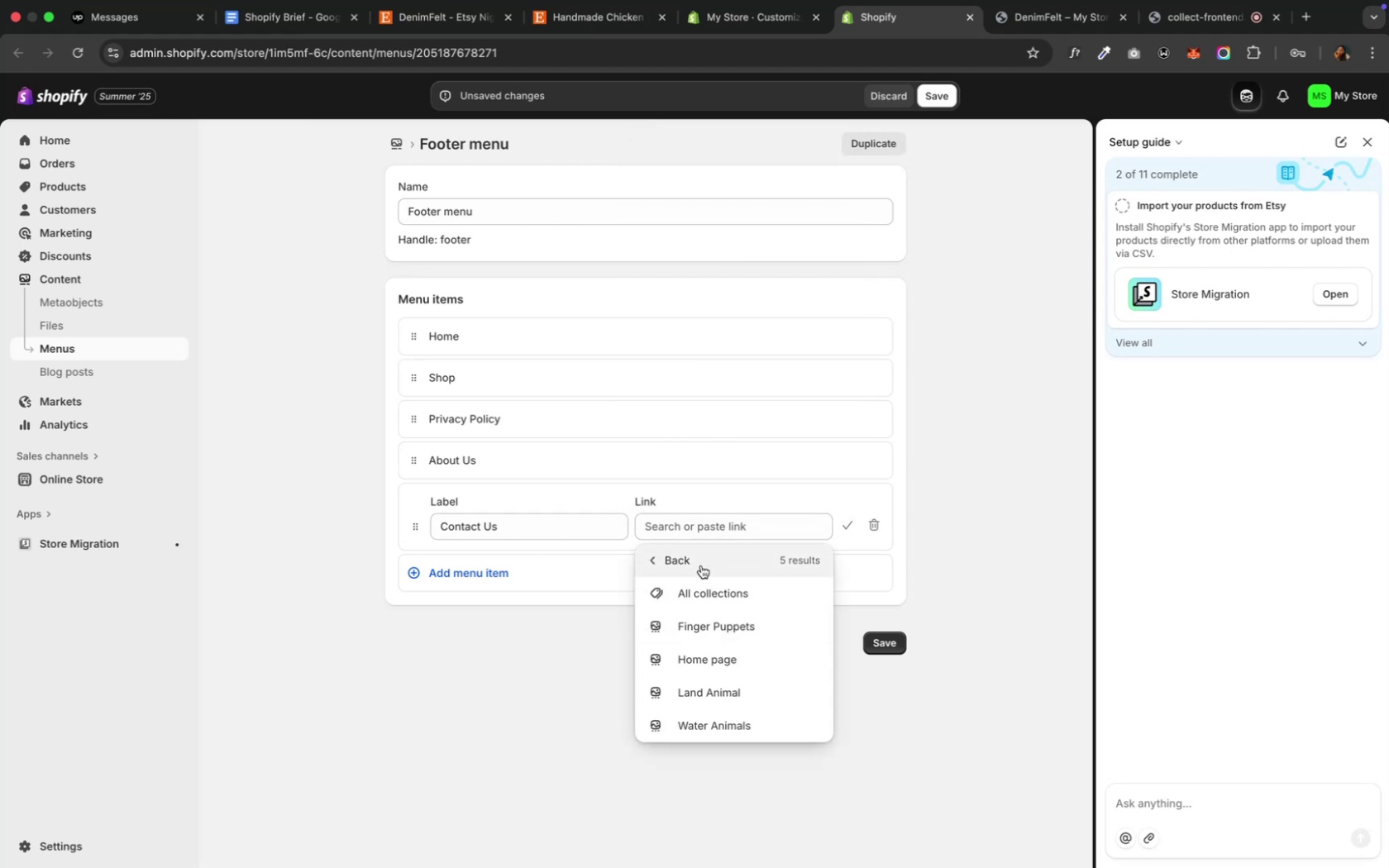 
left_click([700, 565])
 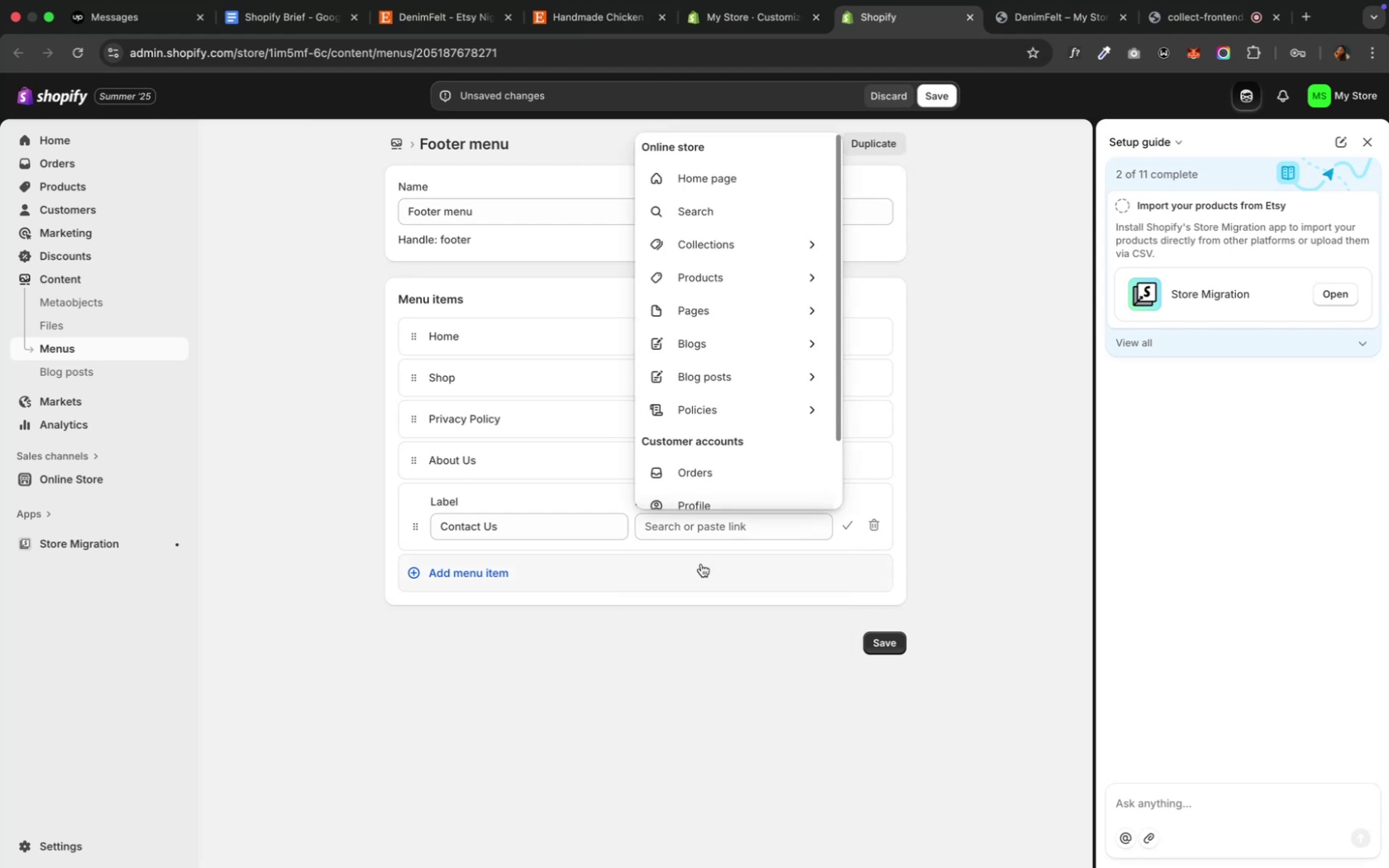 
left_click([713, 408])
 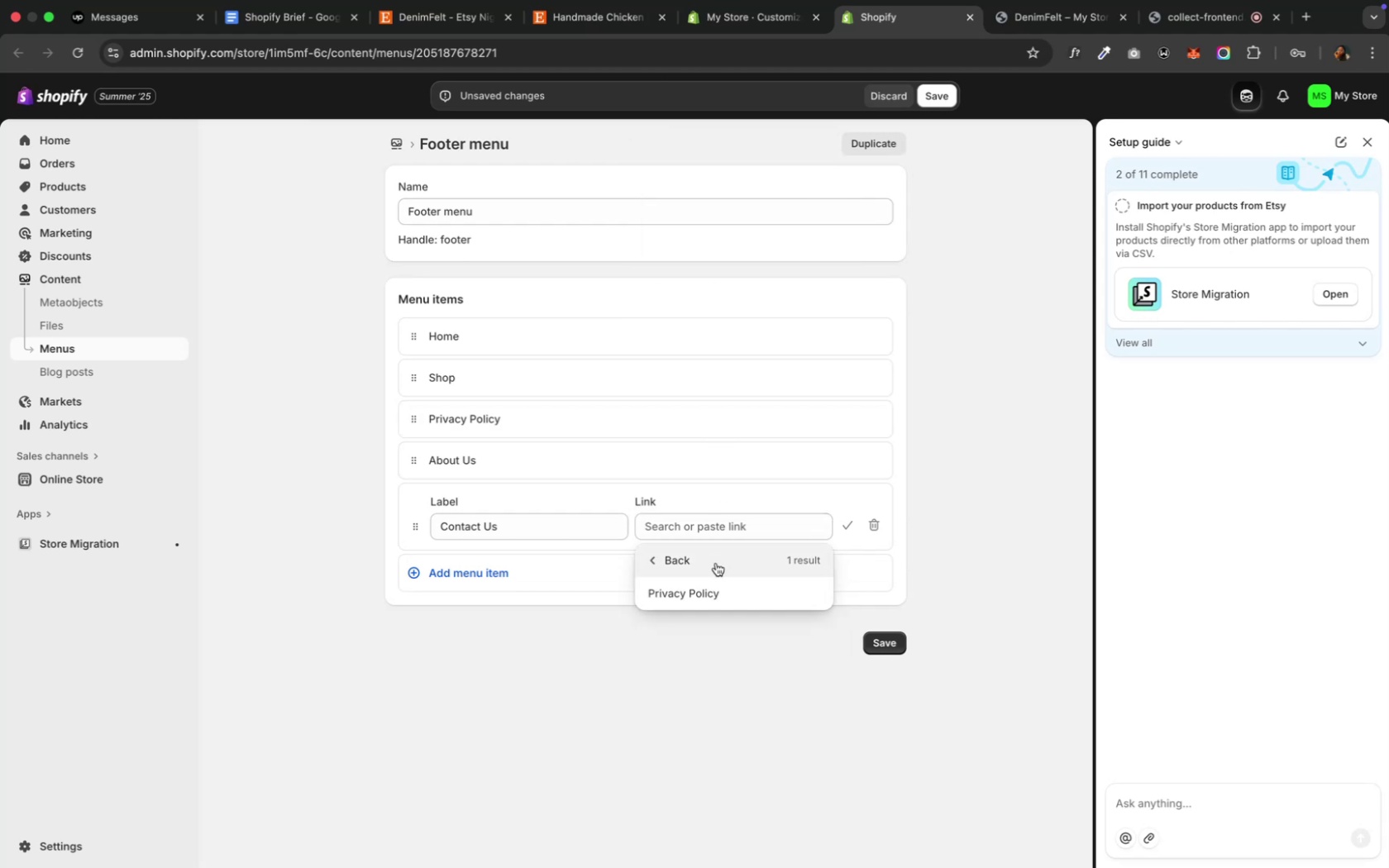 
left_click([707, 561])
 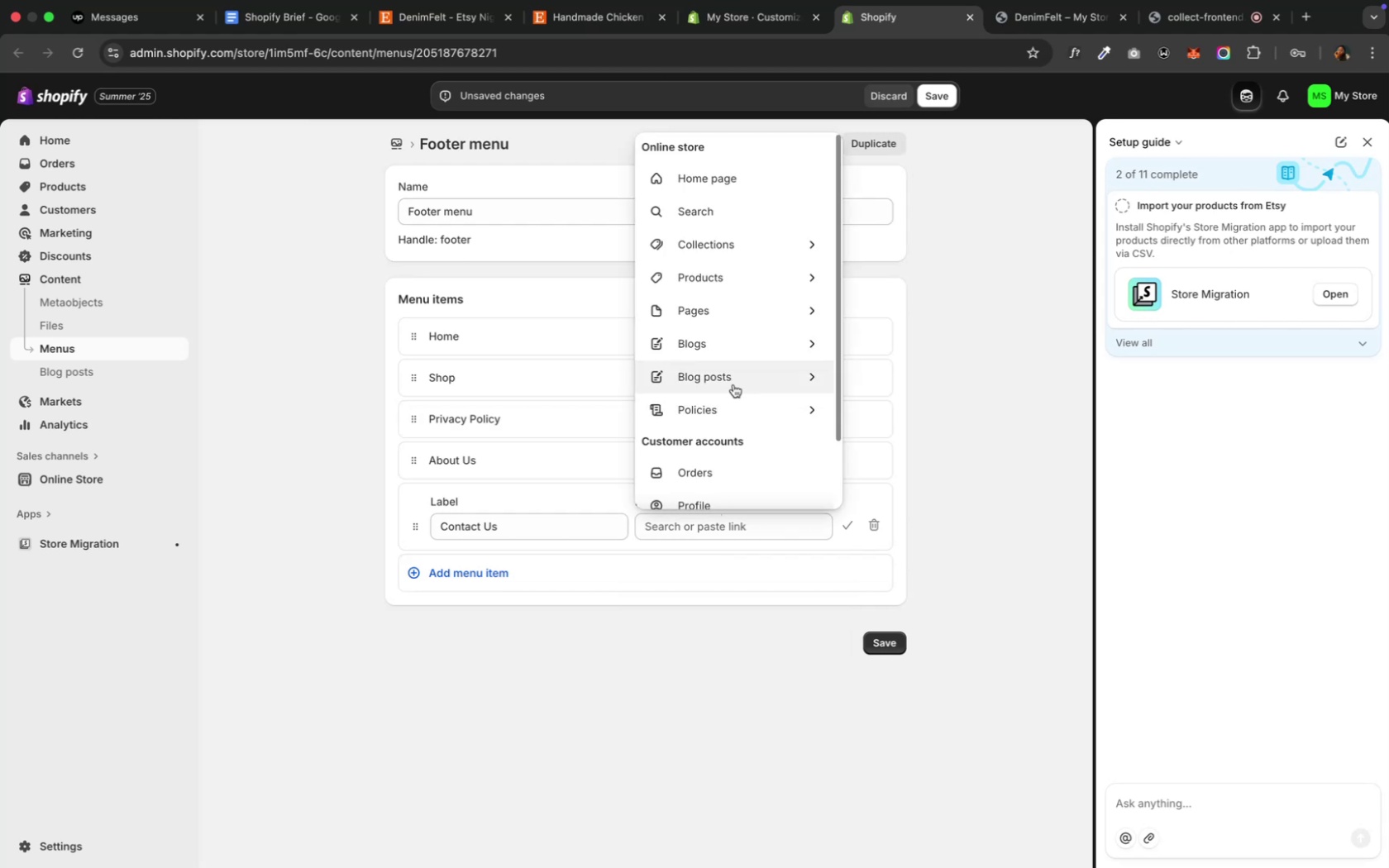 
left_click([733, 384])
 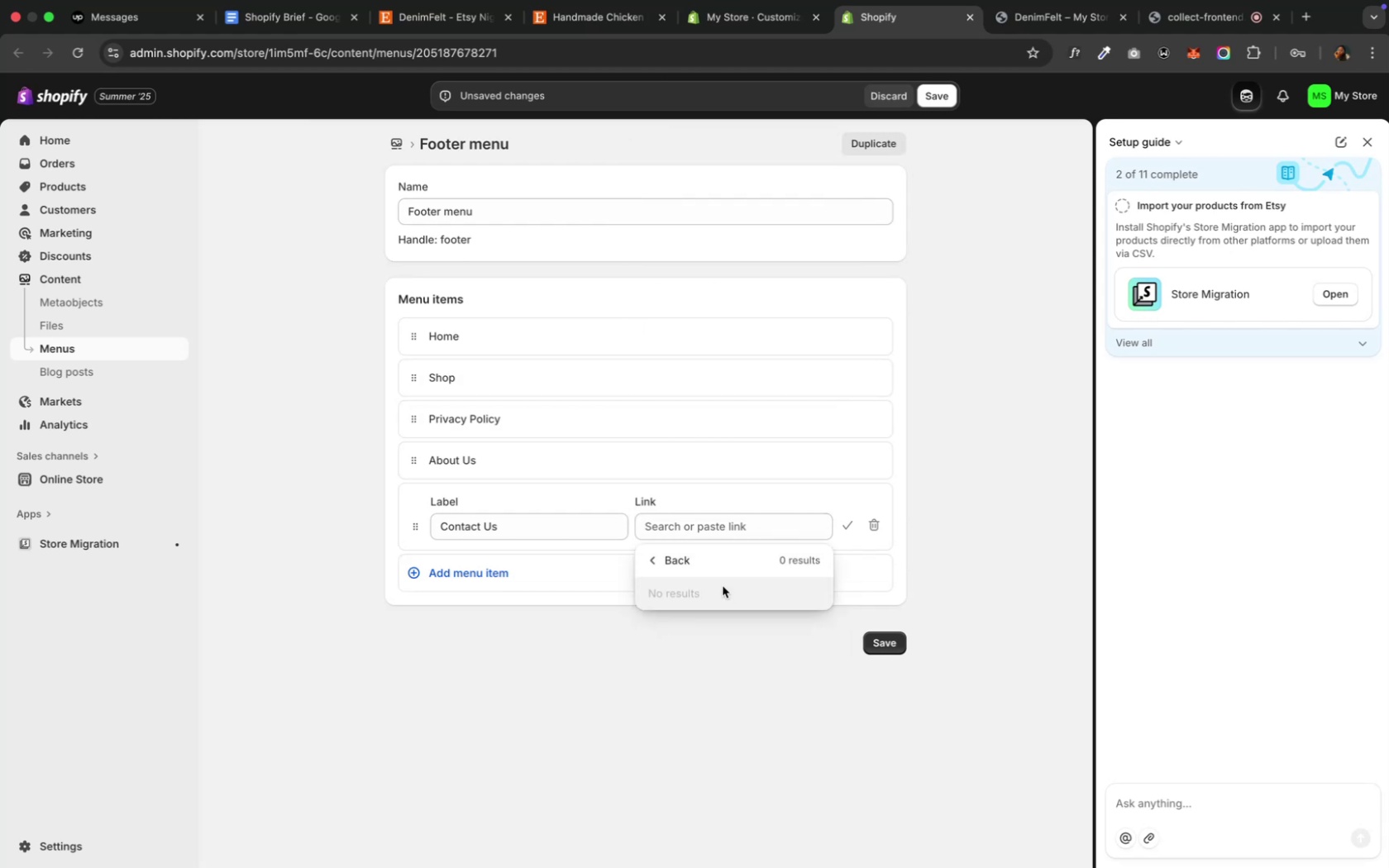 
left_click([723, 558])
 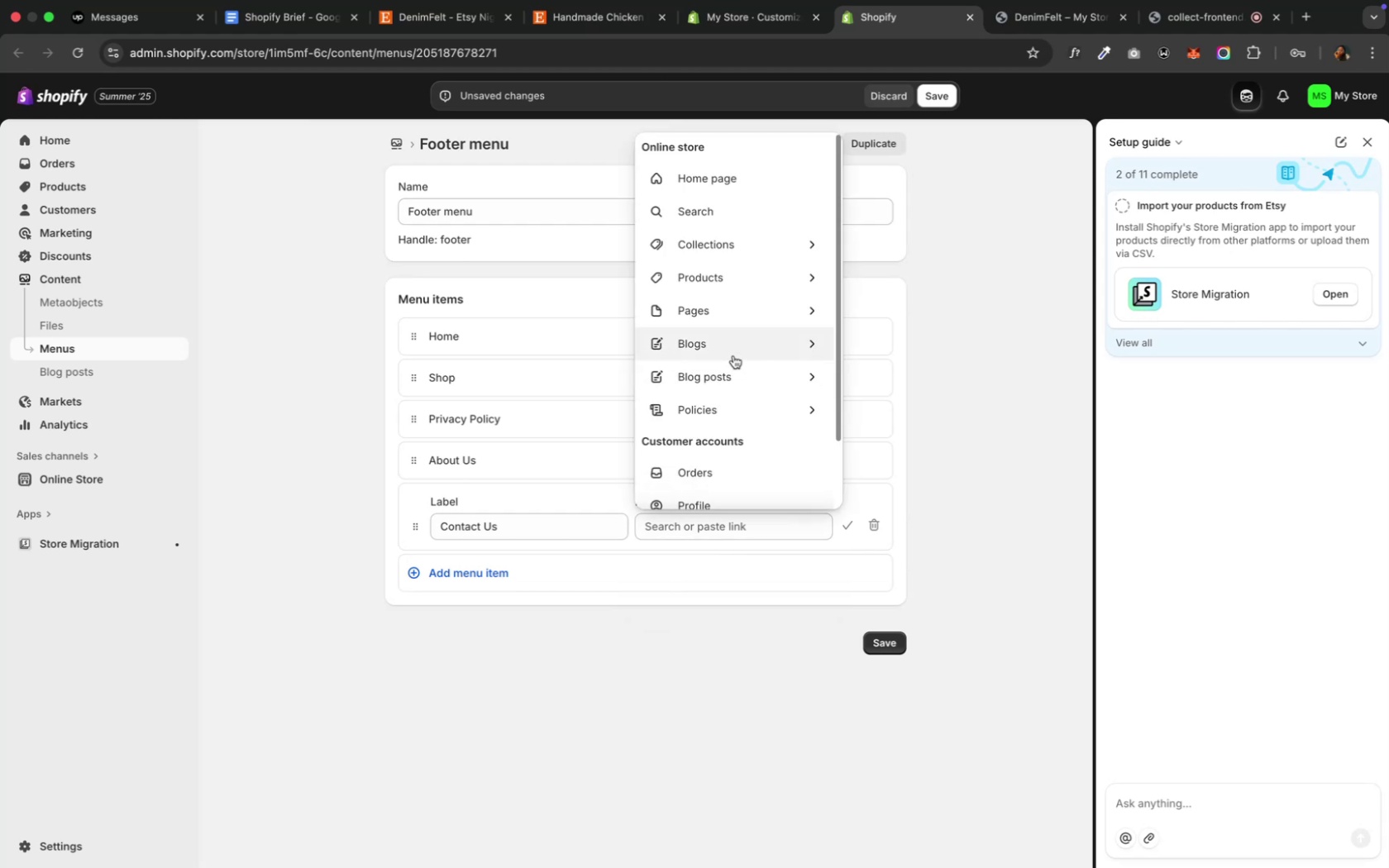 
left_click([733, 352])
 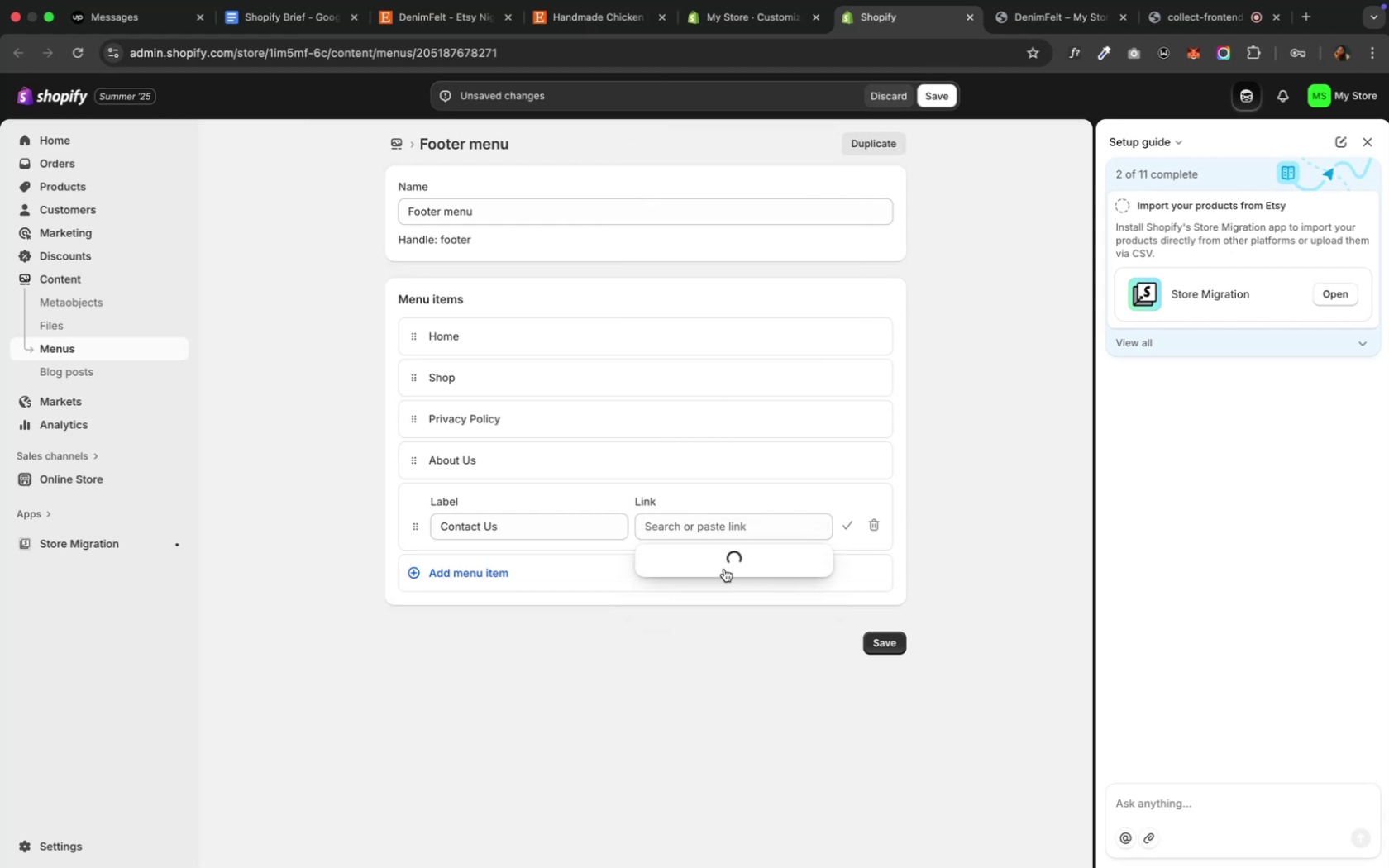 
left_click([723, 556])
 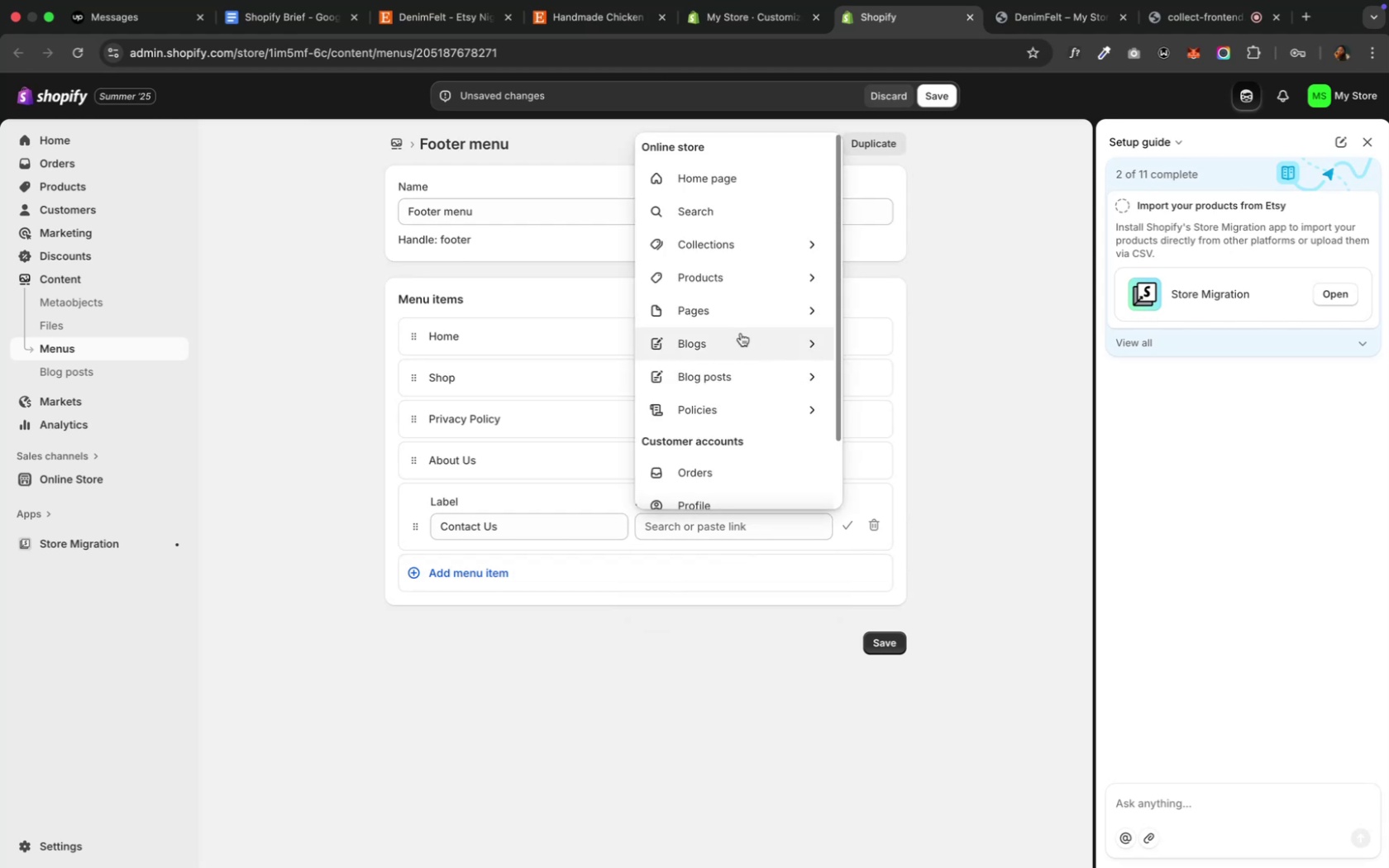 
left_click([737, 320])
 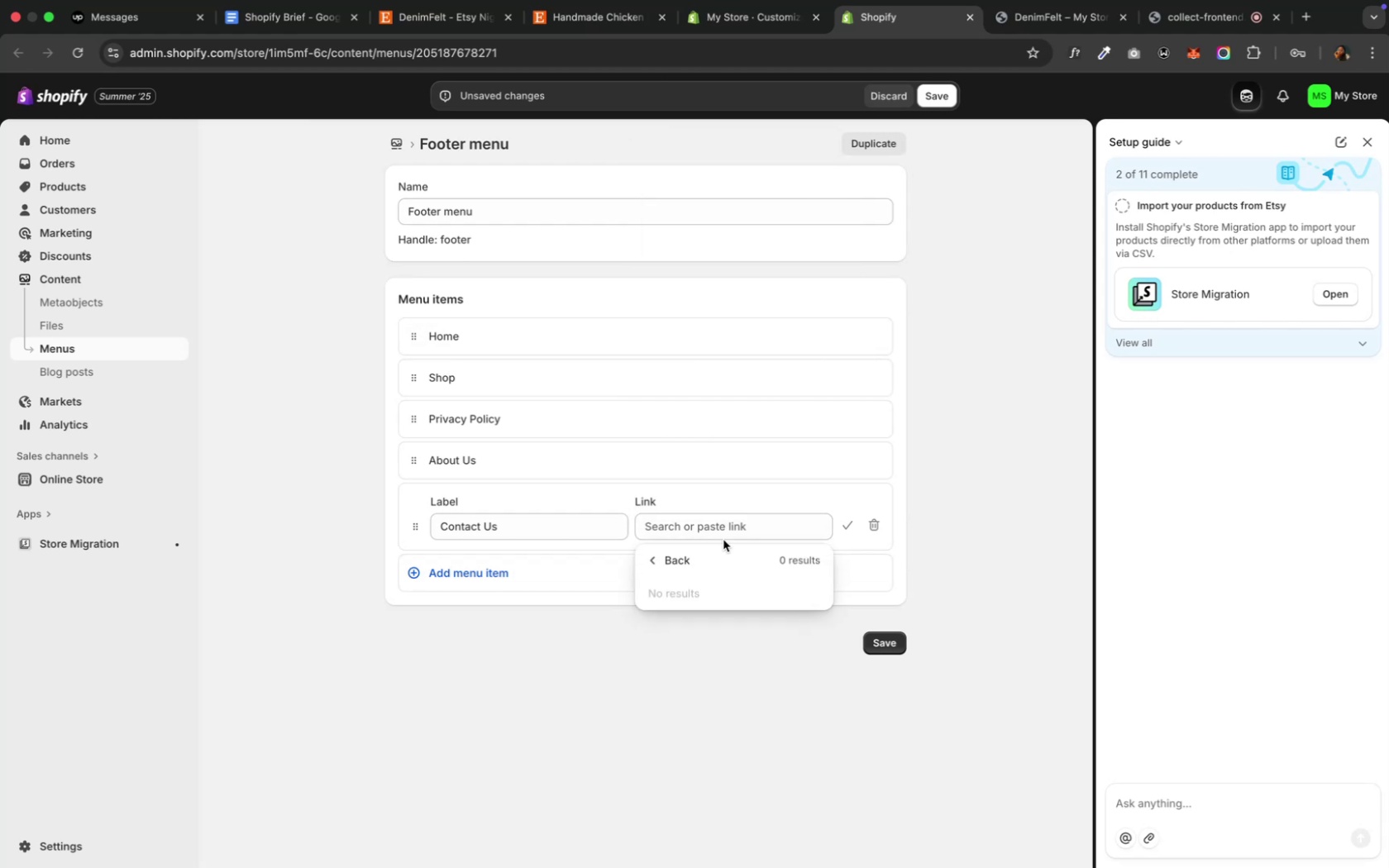 
left_click([719, 553])
 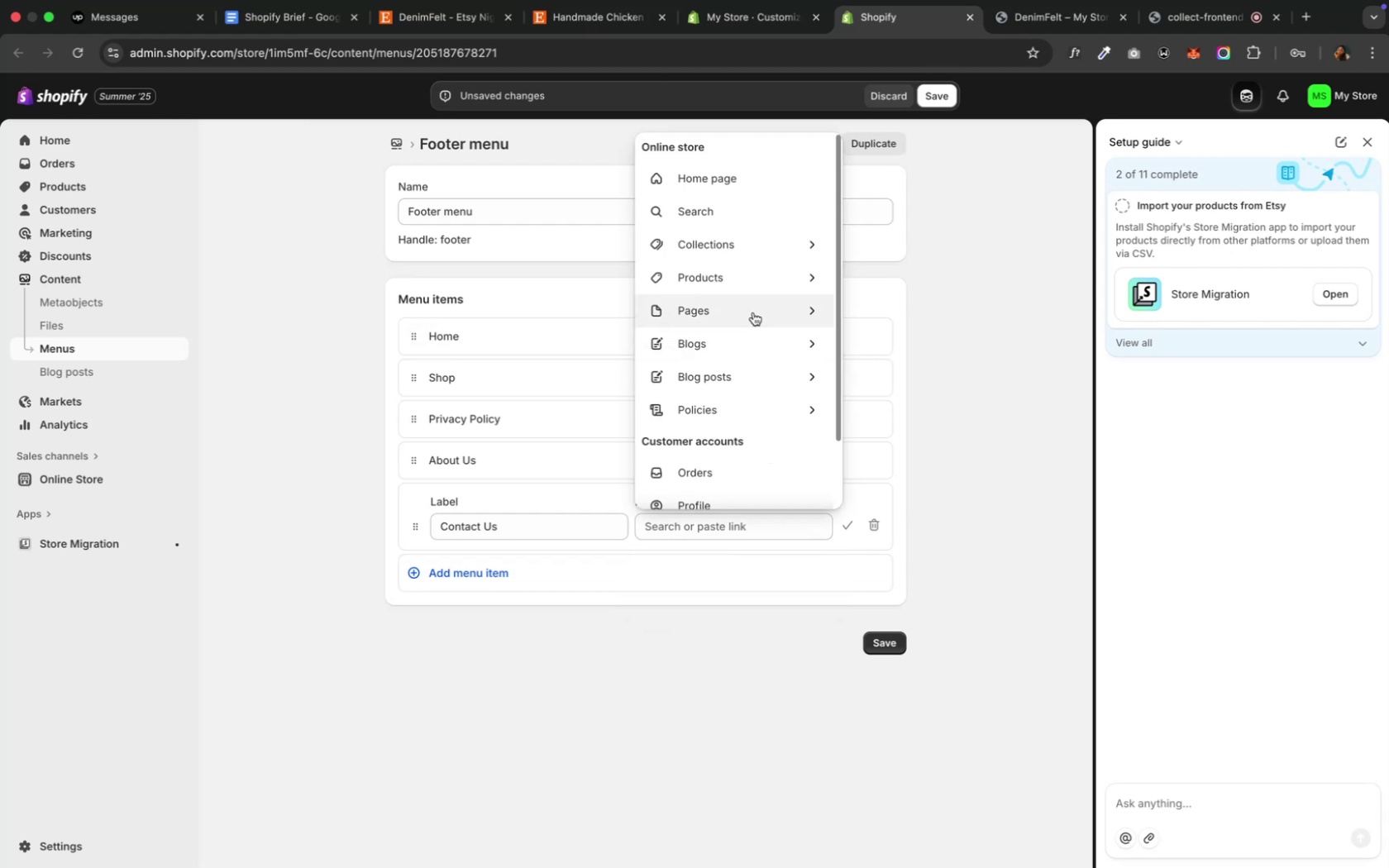 
left_click([742, 282])
 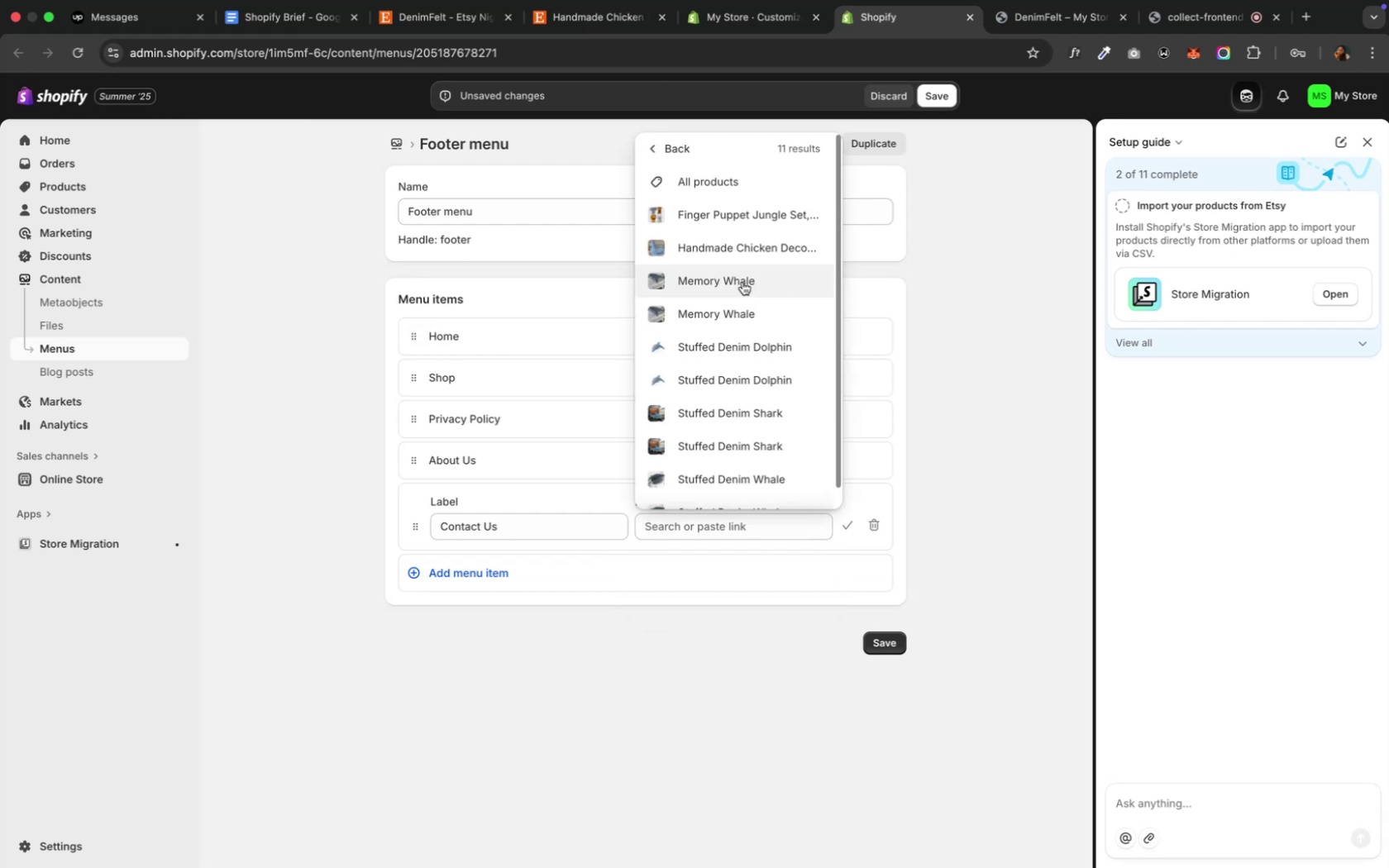 
scroll: coordinate [742, 282], scroll_direction: down, amount: 12.0
 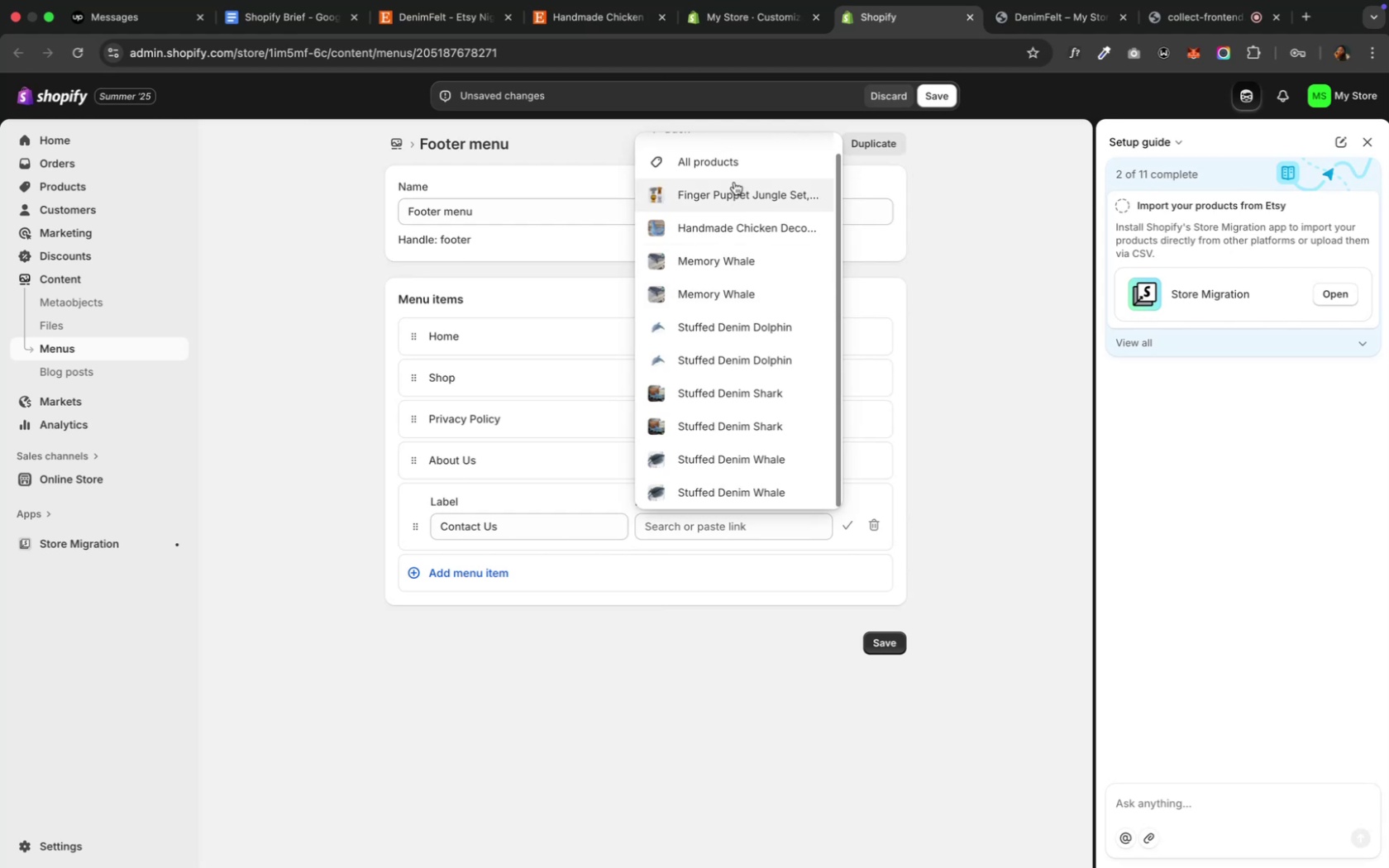 
scroll: coordinate [733, 183], scroll_direction: up, amount: 6.0
 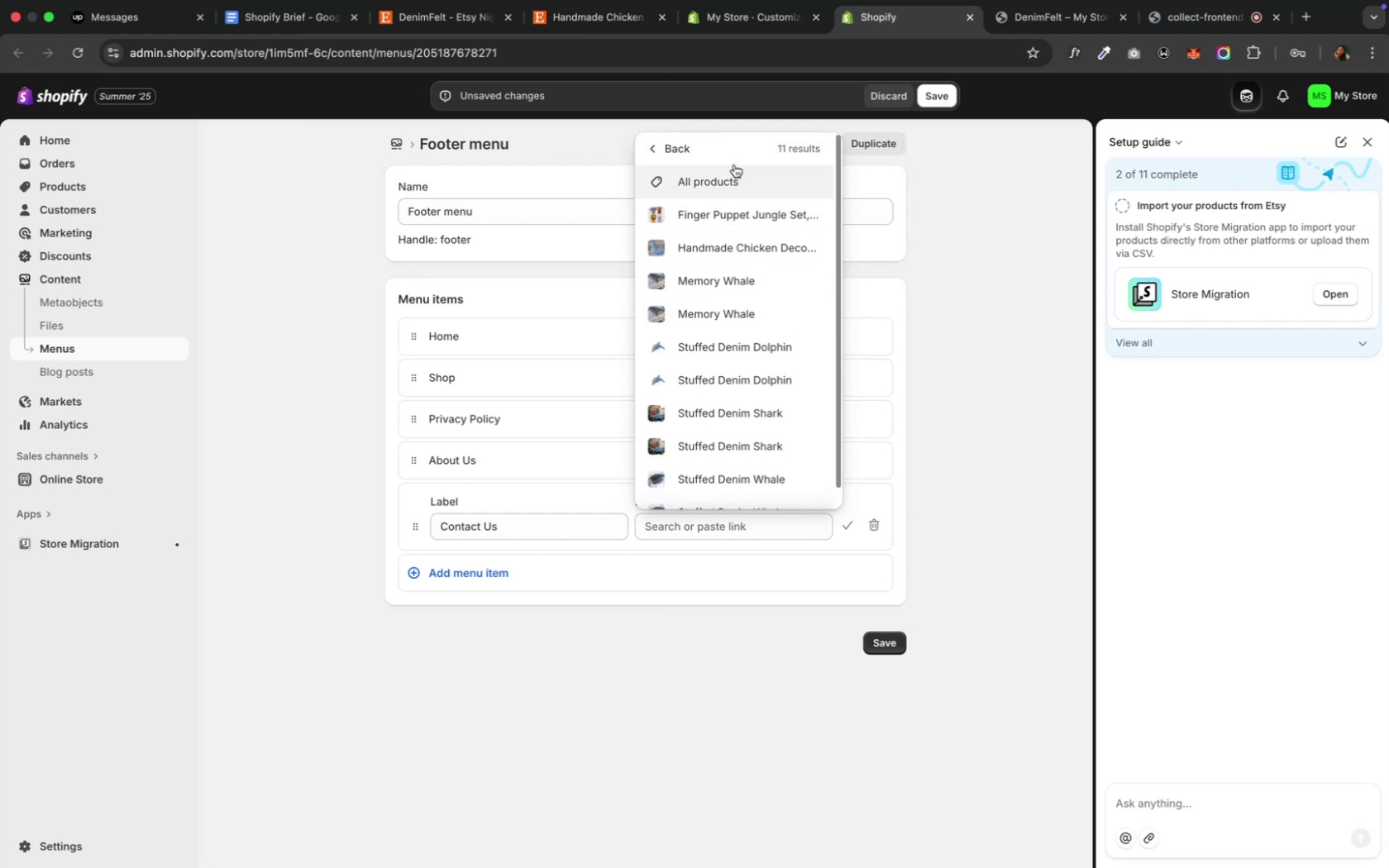 
left_click([732, 160])
 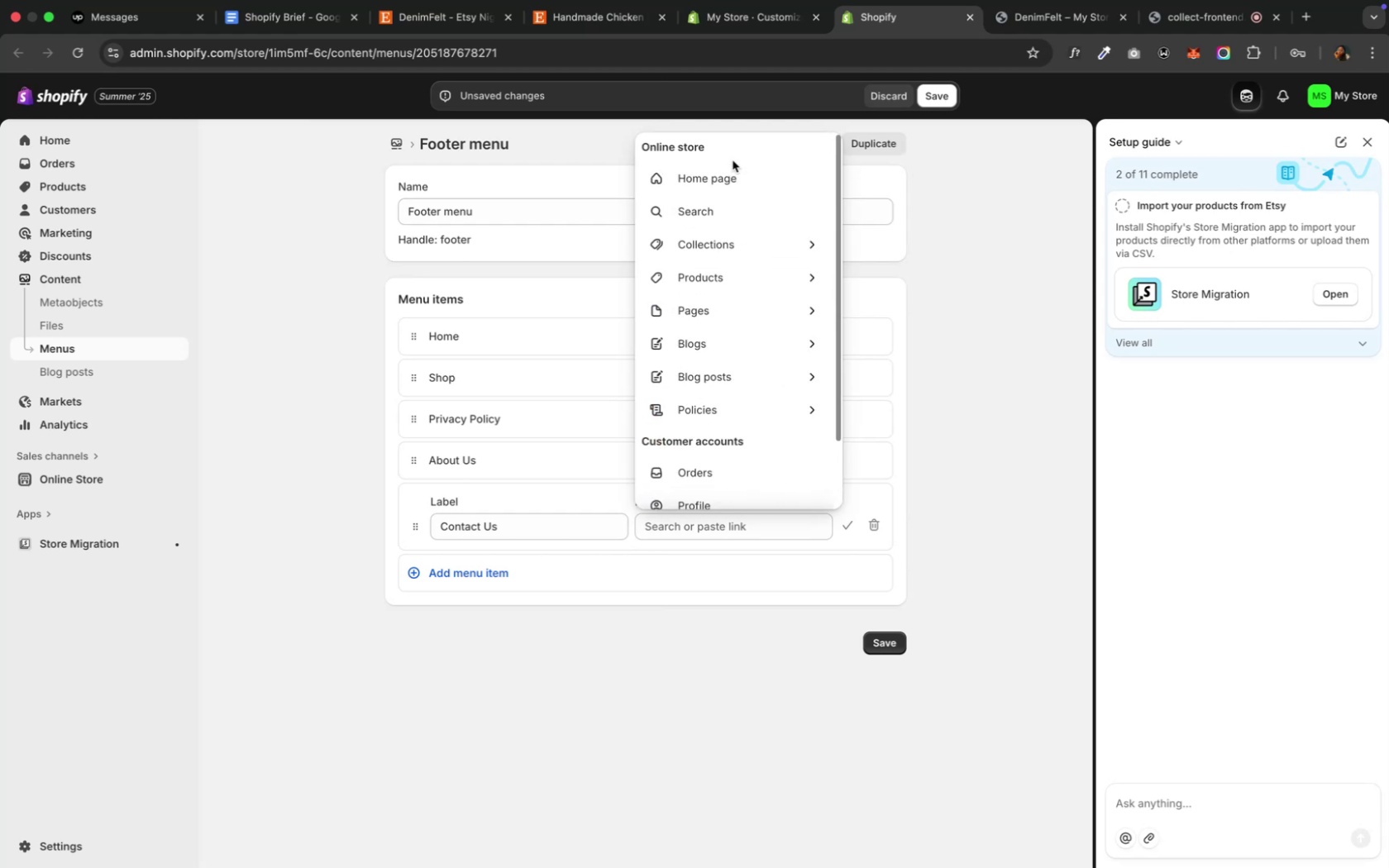 
scroll: coordinate [724, 303], scroll_direction: down, amount: 17.0
 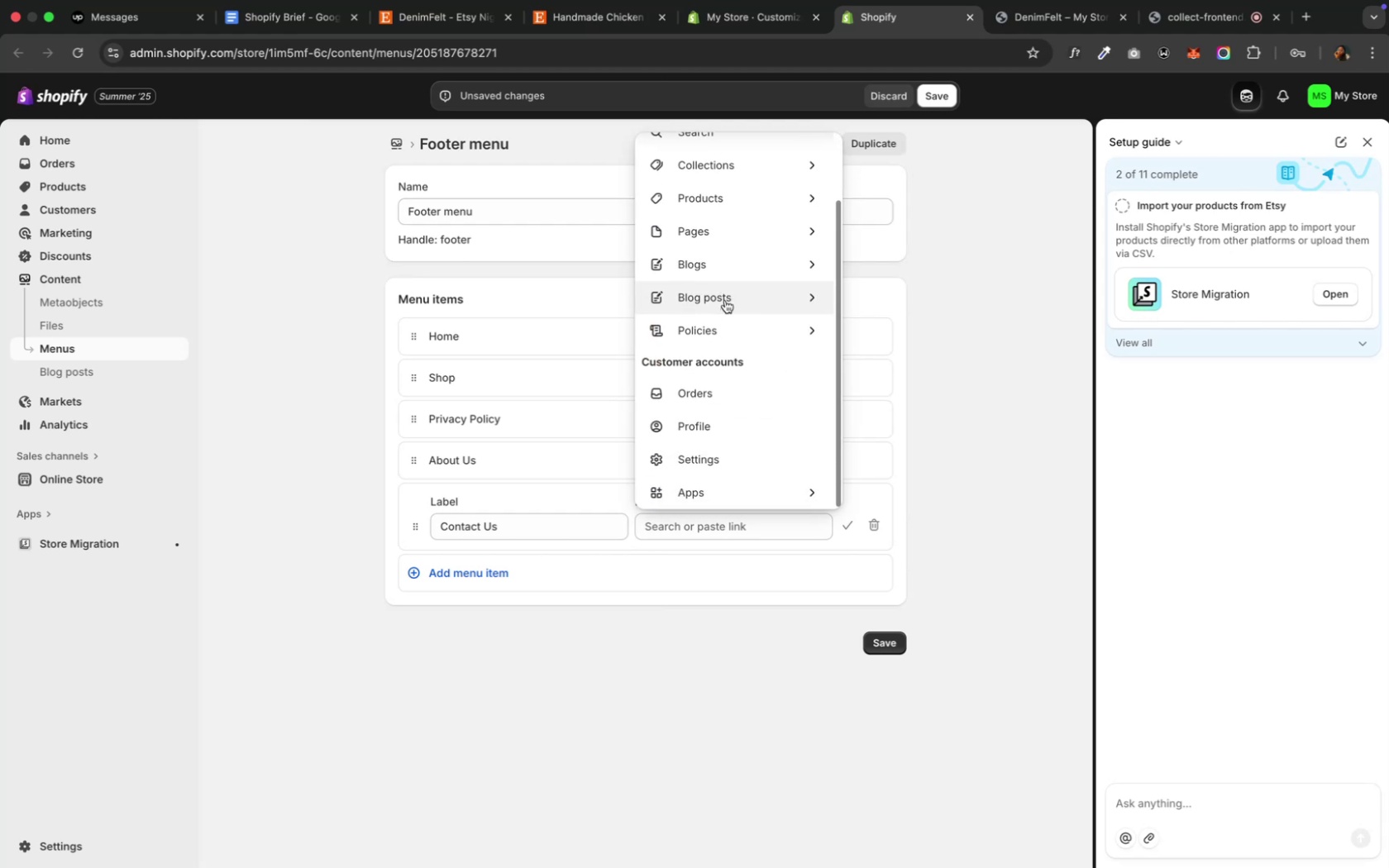 
scroll: coordinate [724, 300], scroll_direction: up, amount: 14.0
 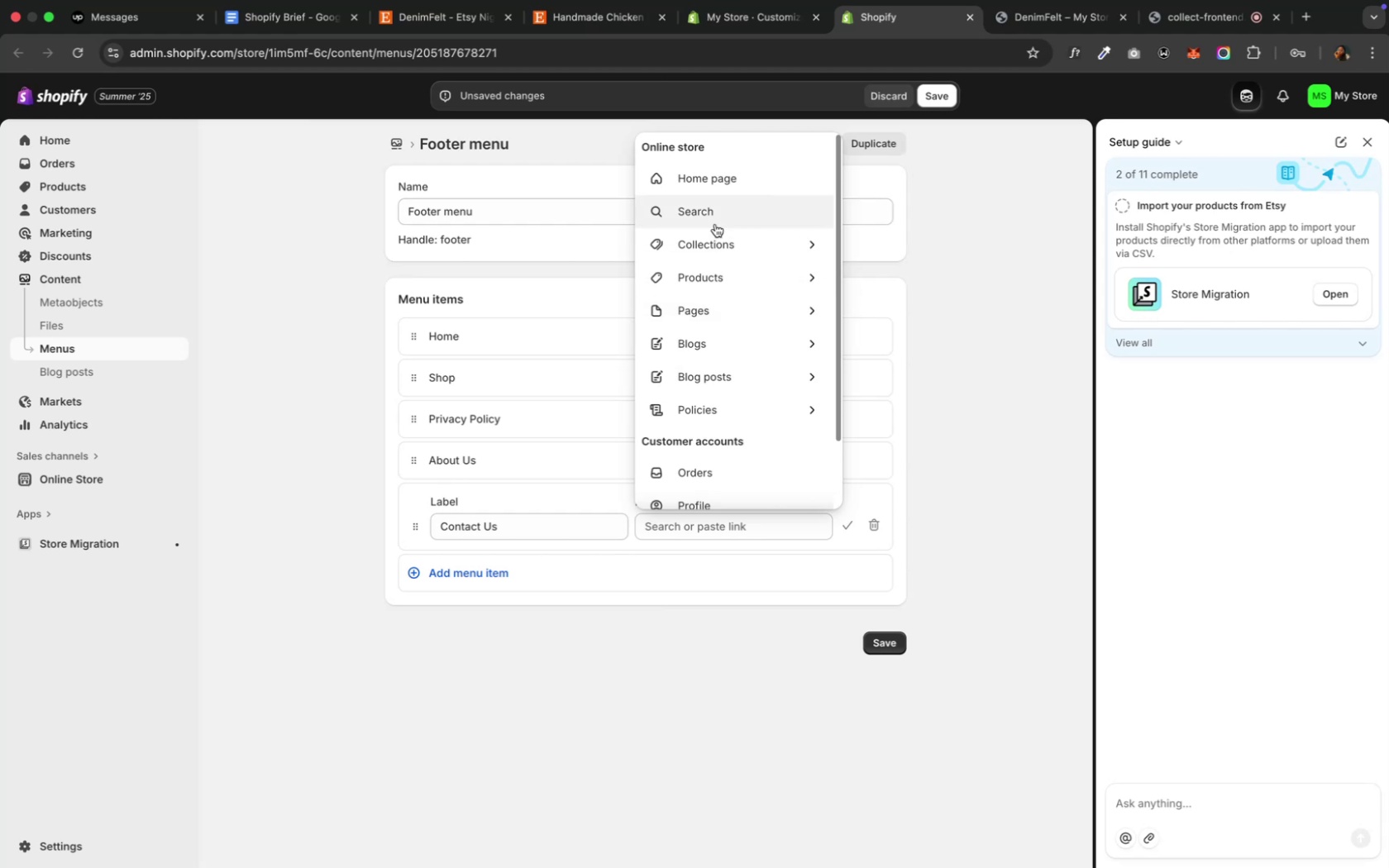 
wait(10.89)
 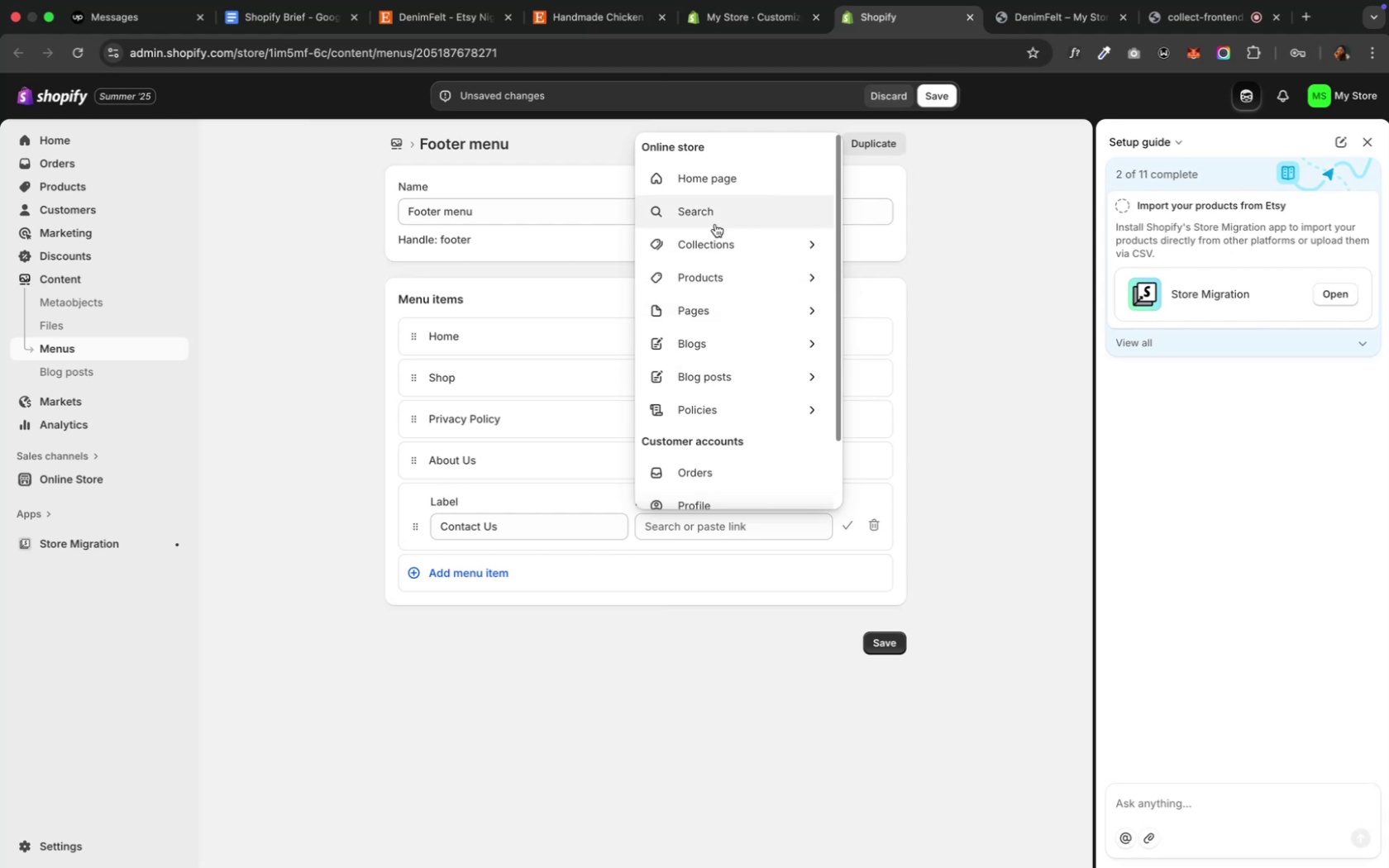 
left_click([341, 656])
 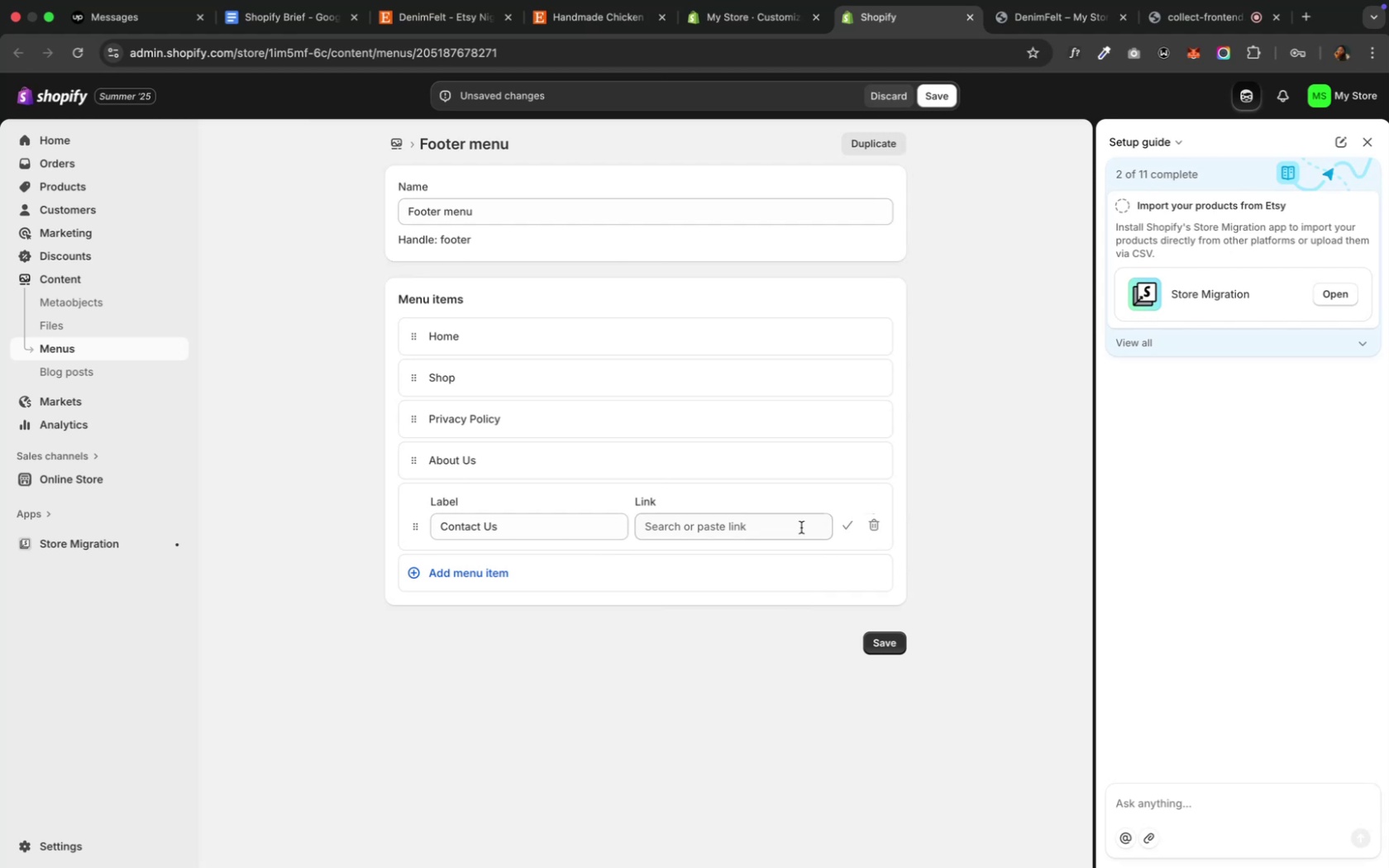 
left_click([748, 523])
 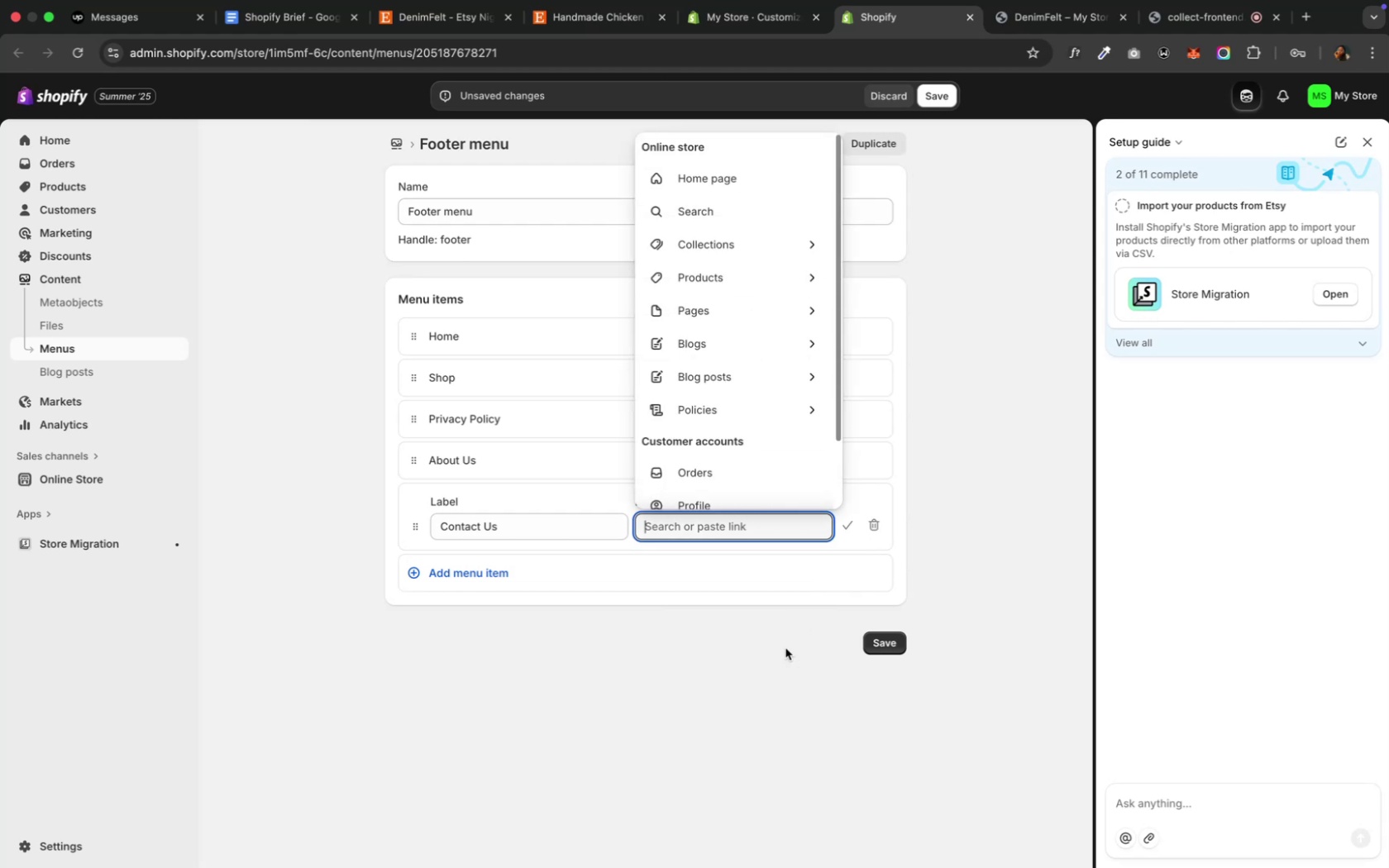 
wait(6.11)
 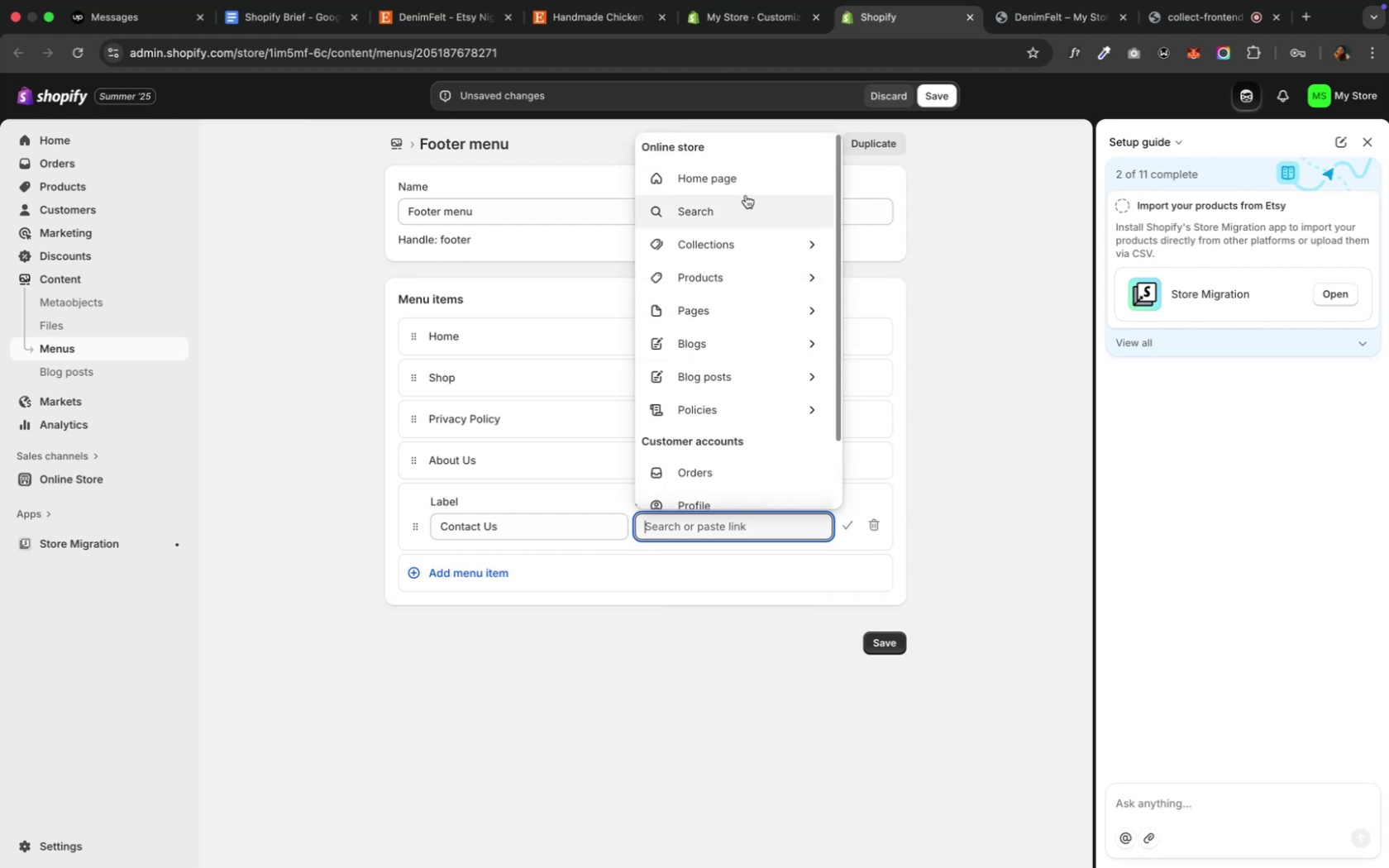 
left_click([785, 648])
 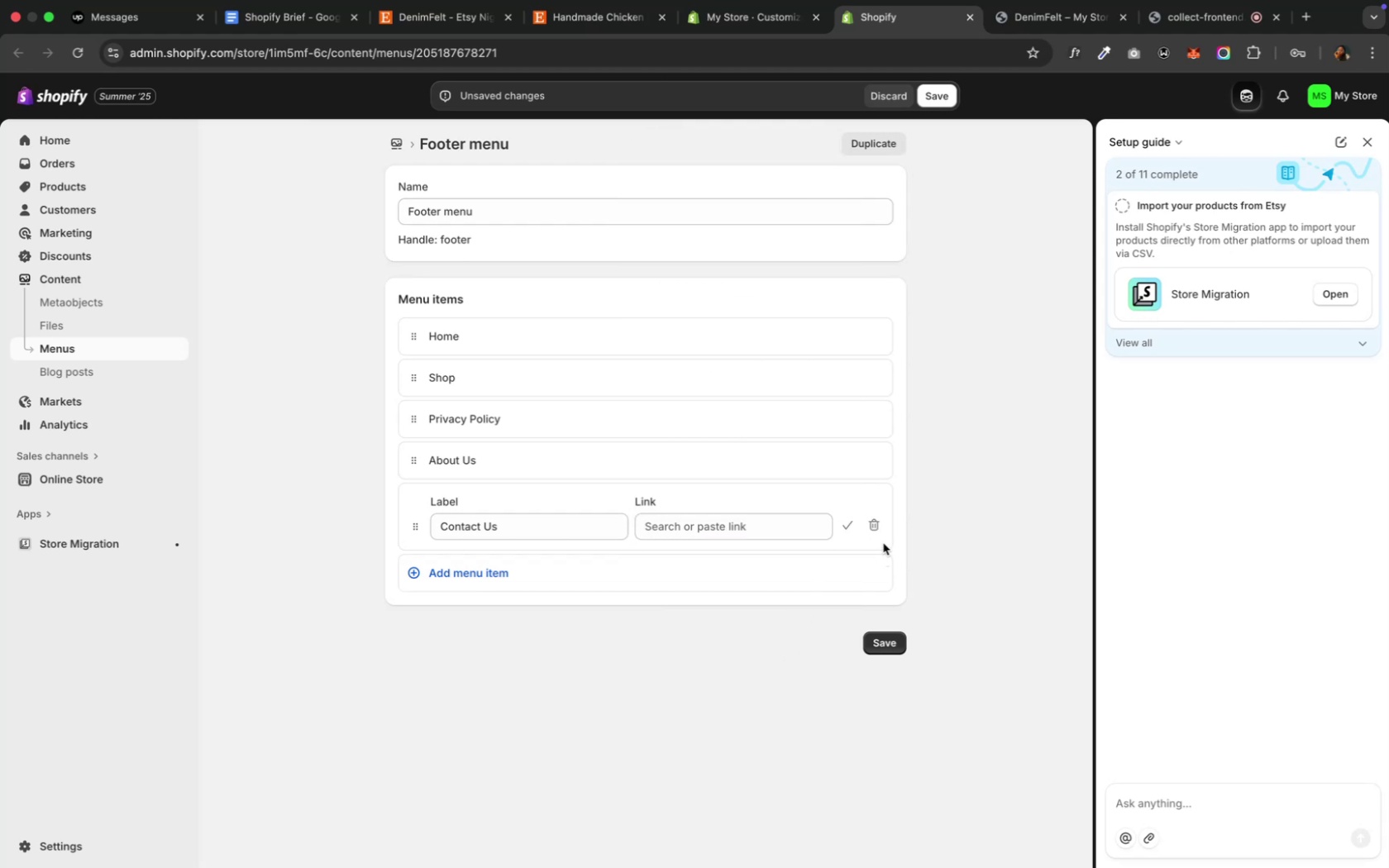 
left_click([845, 527])
 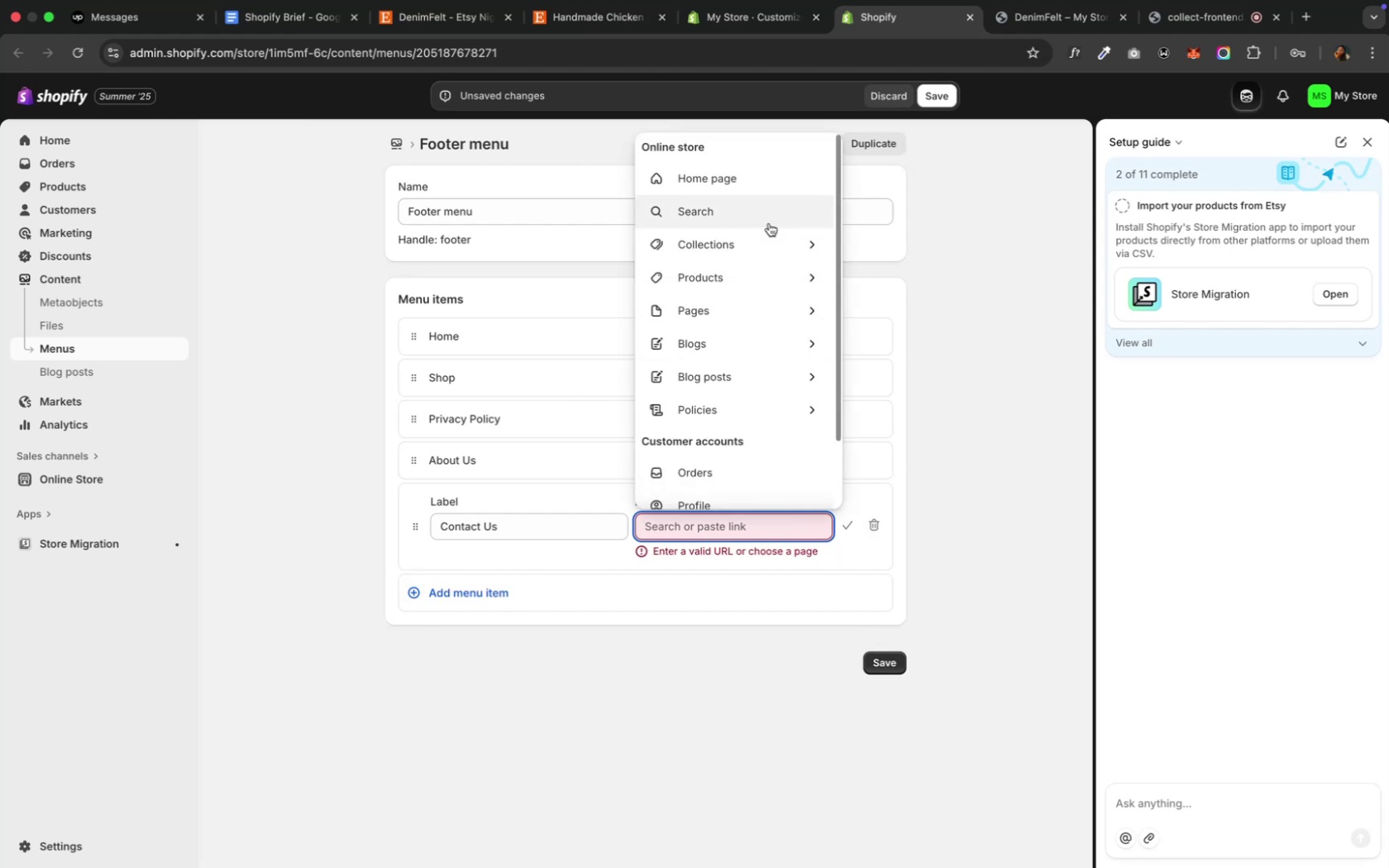 
wait(5.61)
 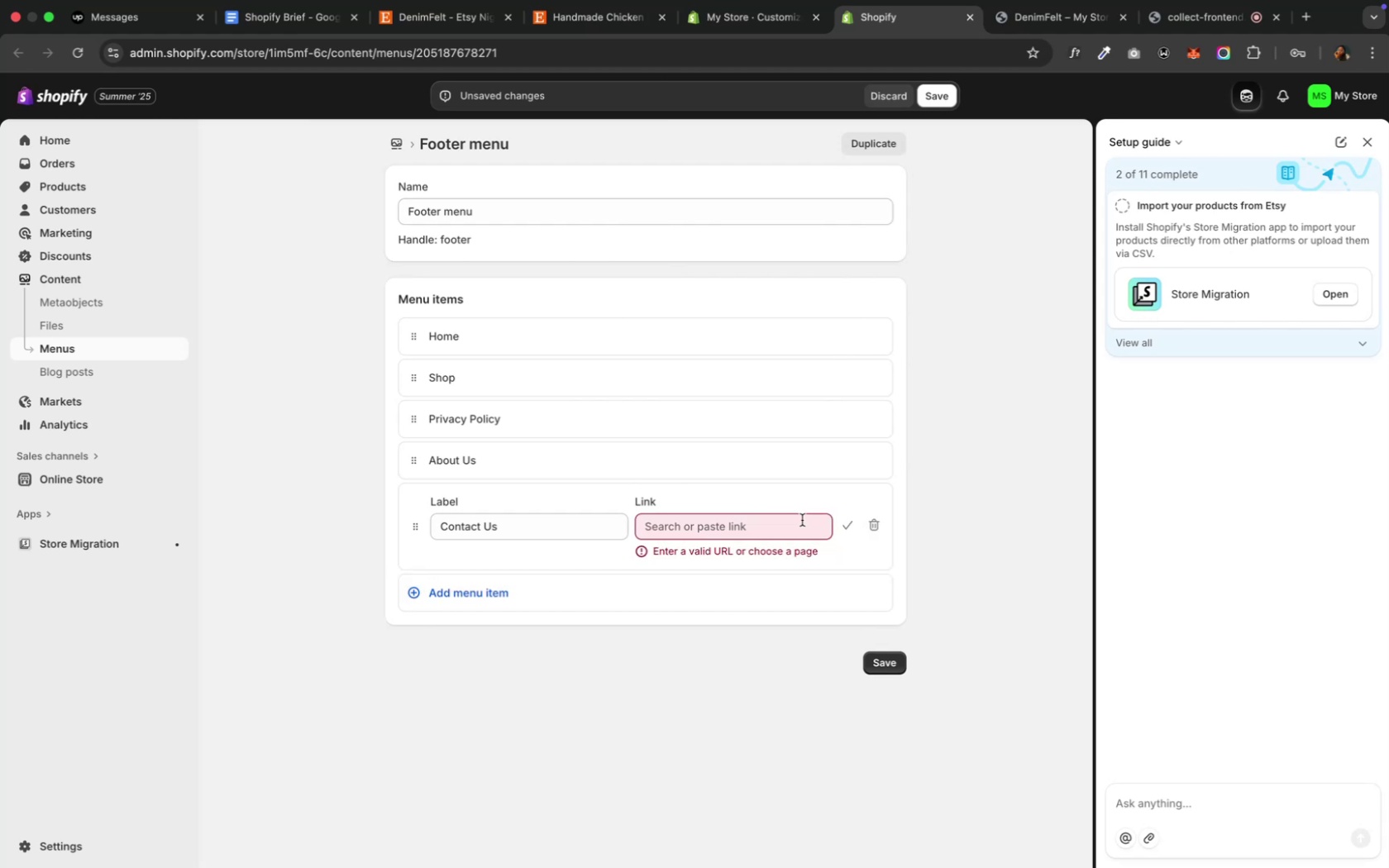 
left_click([755, 188])
 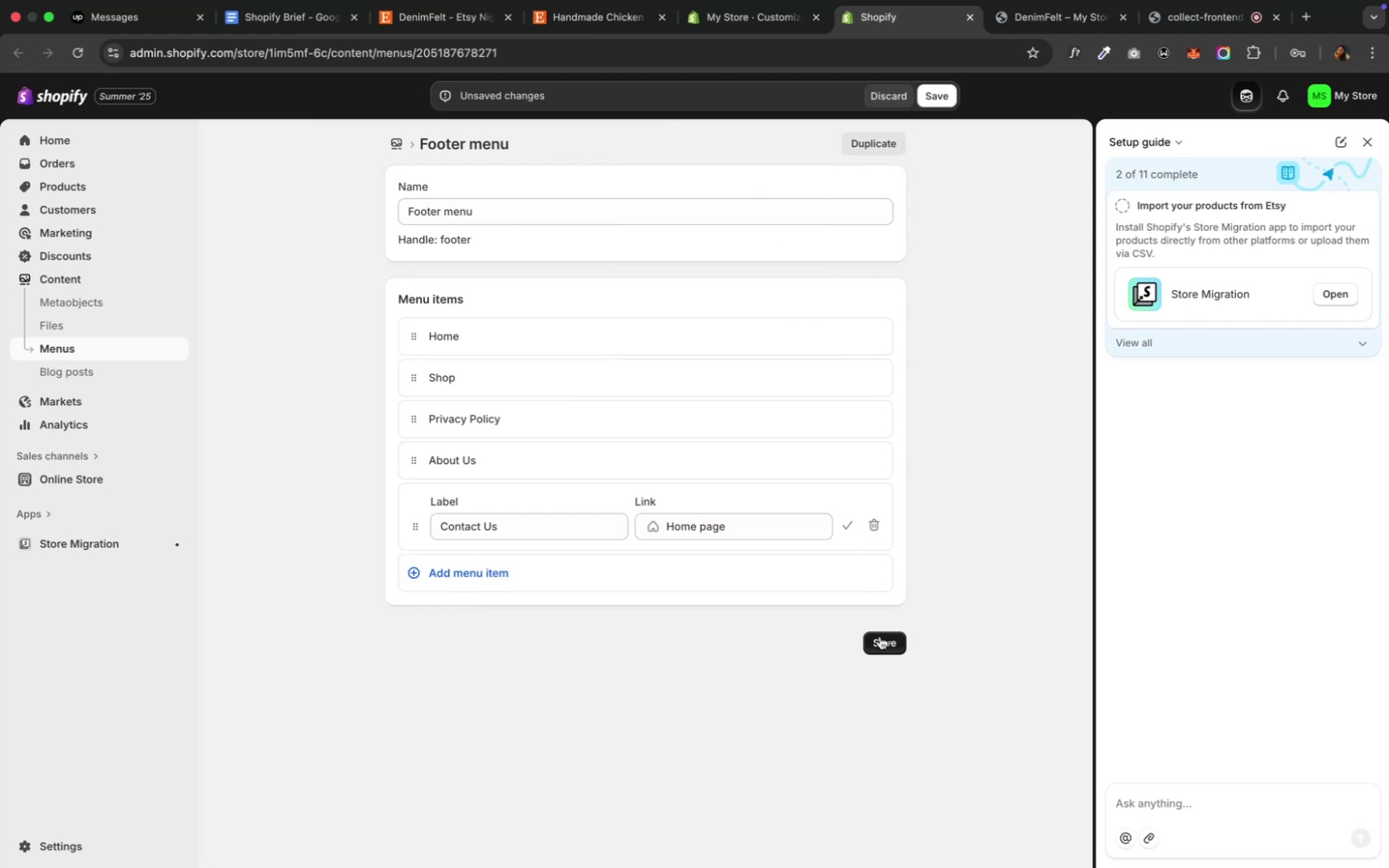 
left_click([879, 637])
 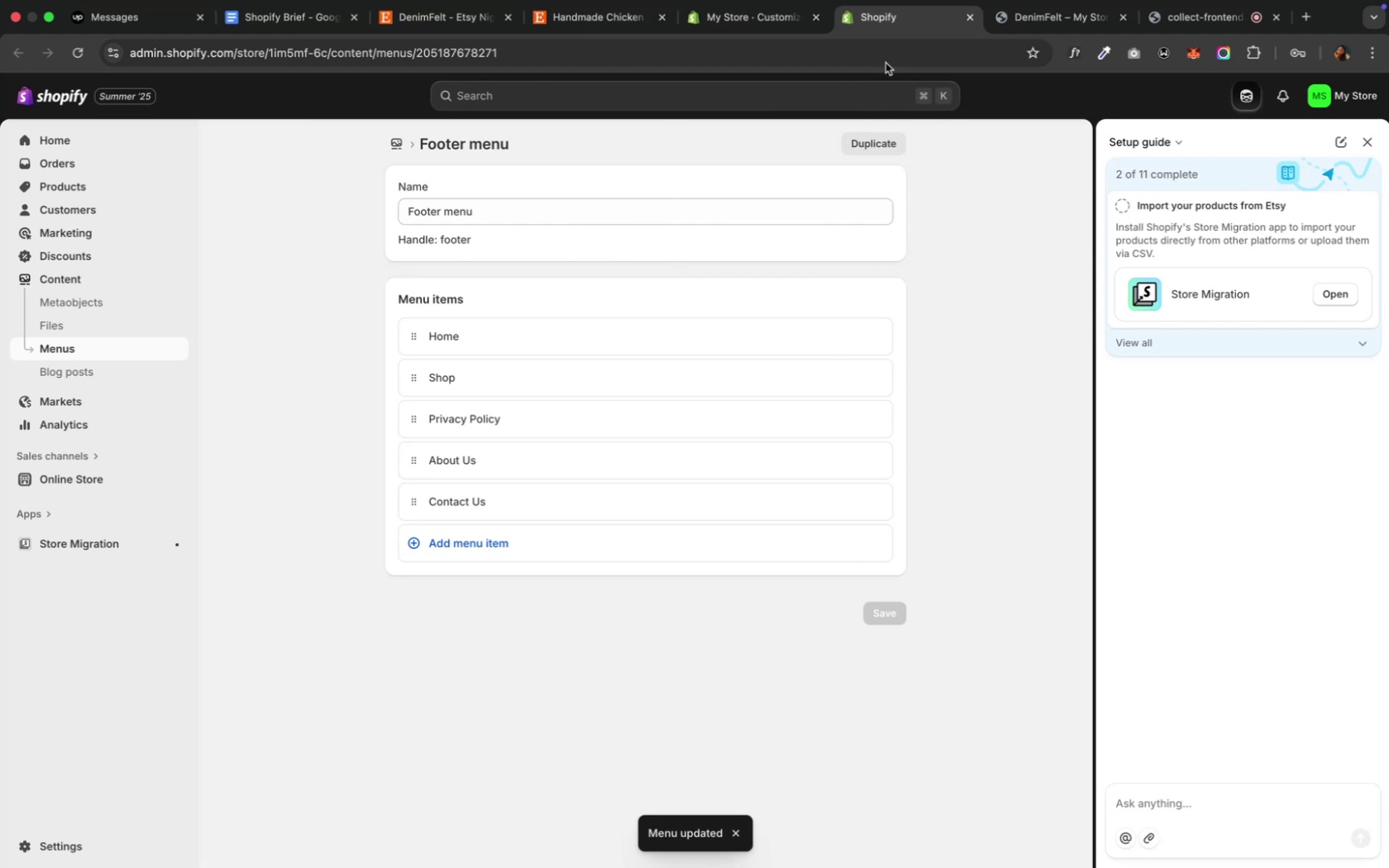 
left_click([742, 19])
 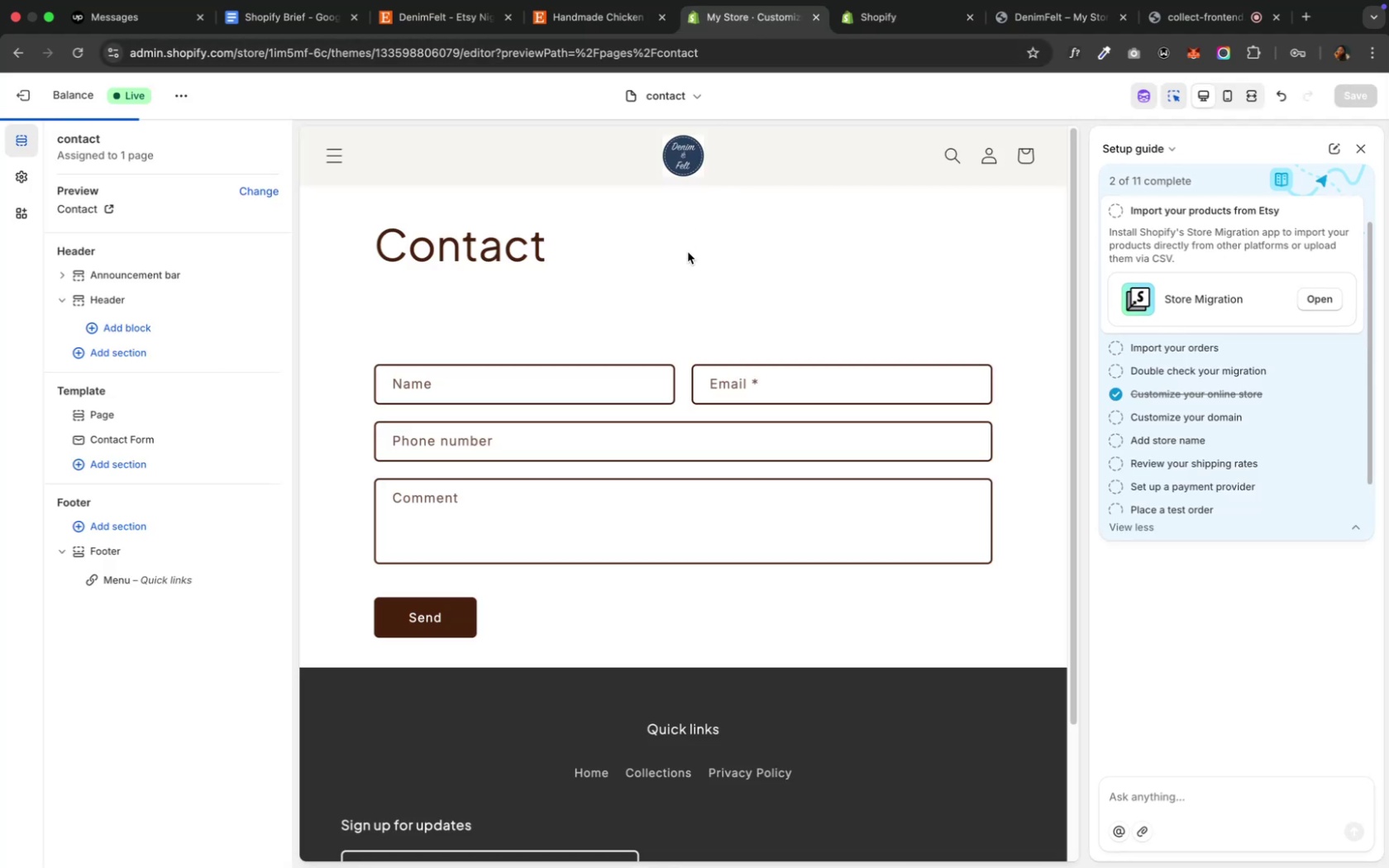 
scroll: coordinate [686, 250], scroll_direction: down, amount: 7.0
 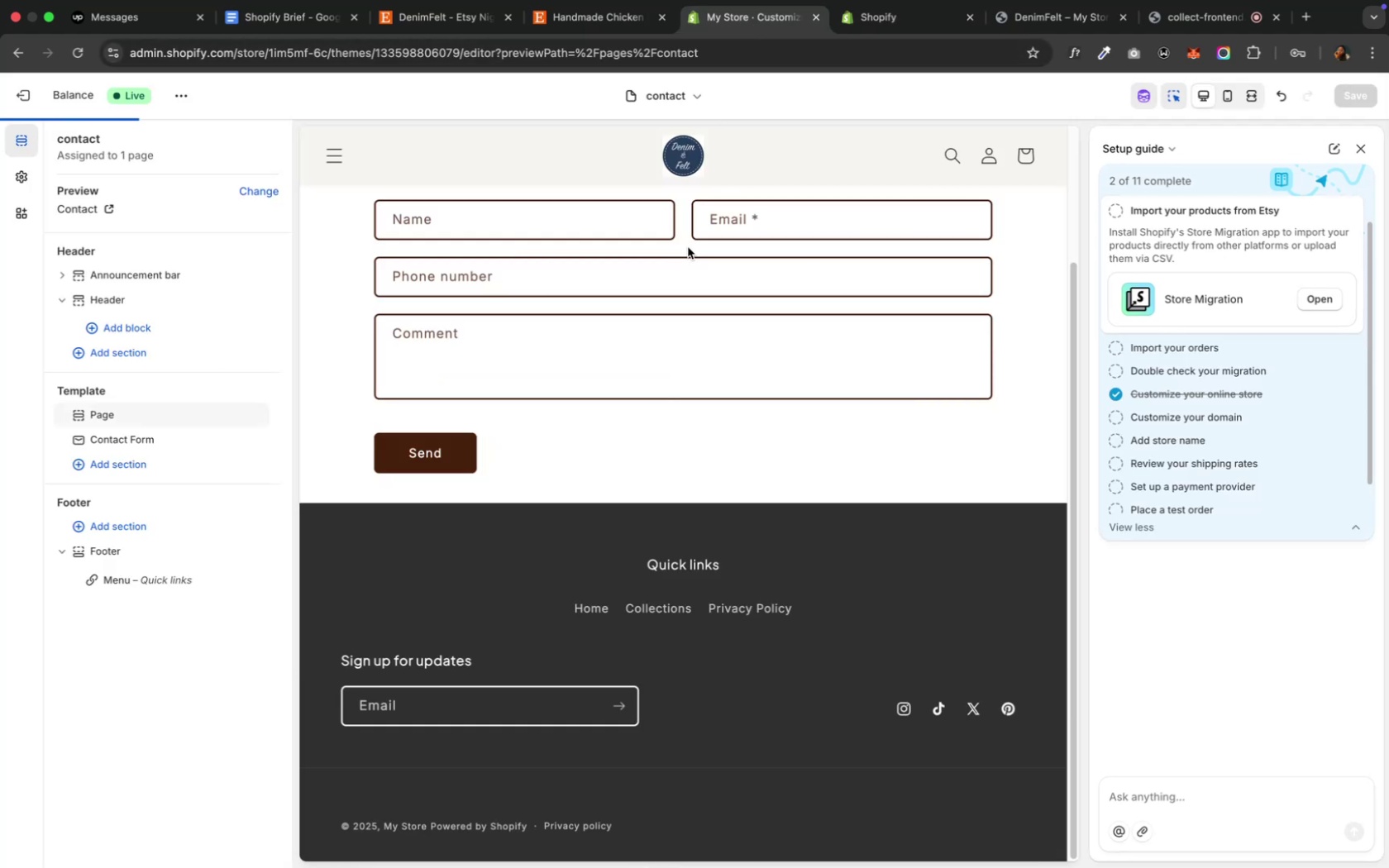 
scroll: coordinate [687, 247], scroll_direction: up, amount: 13.0
 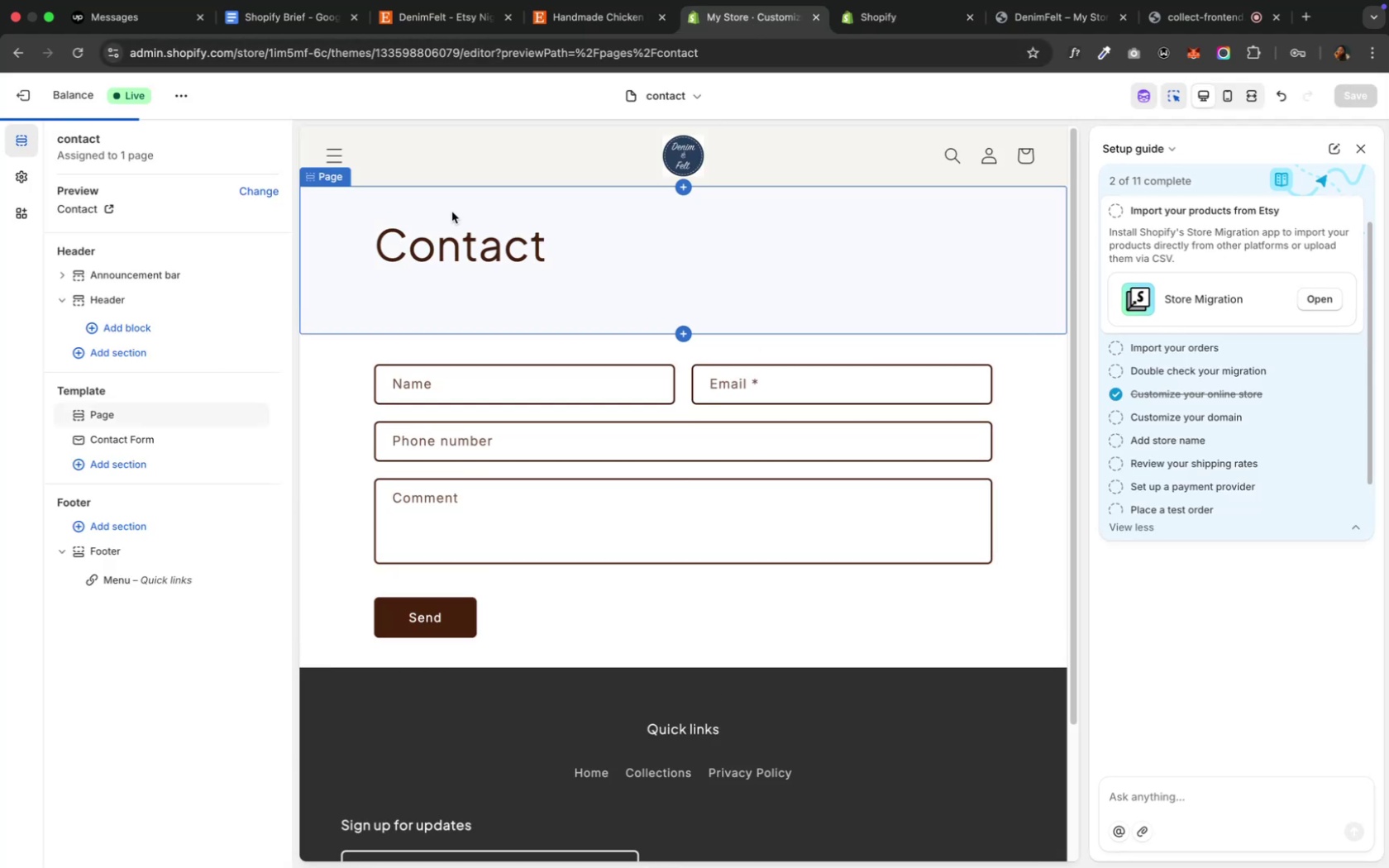 
mouse_move([344, 170])
 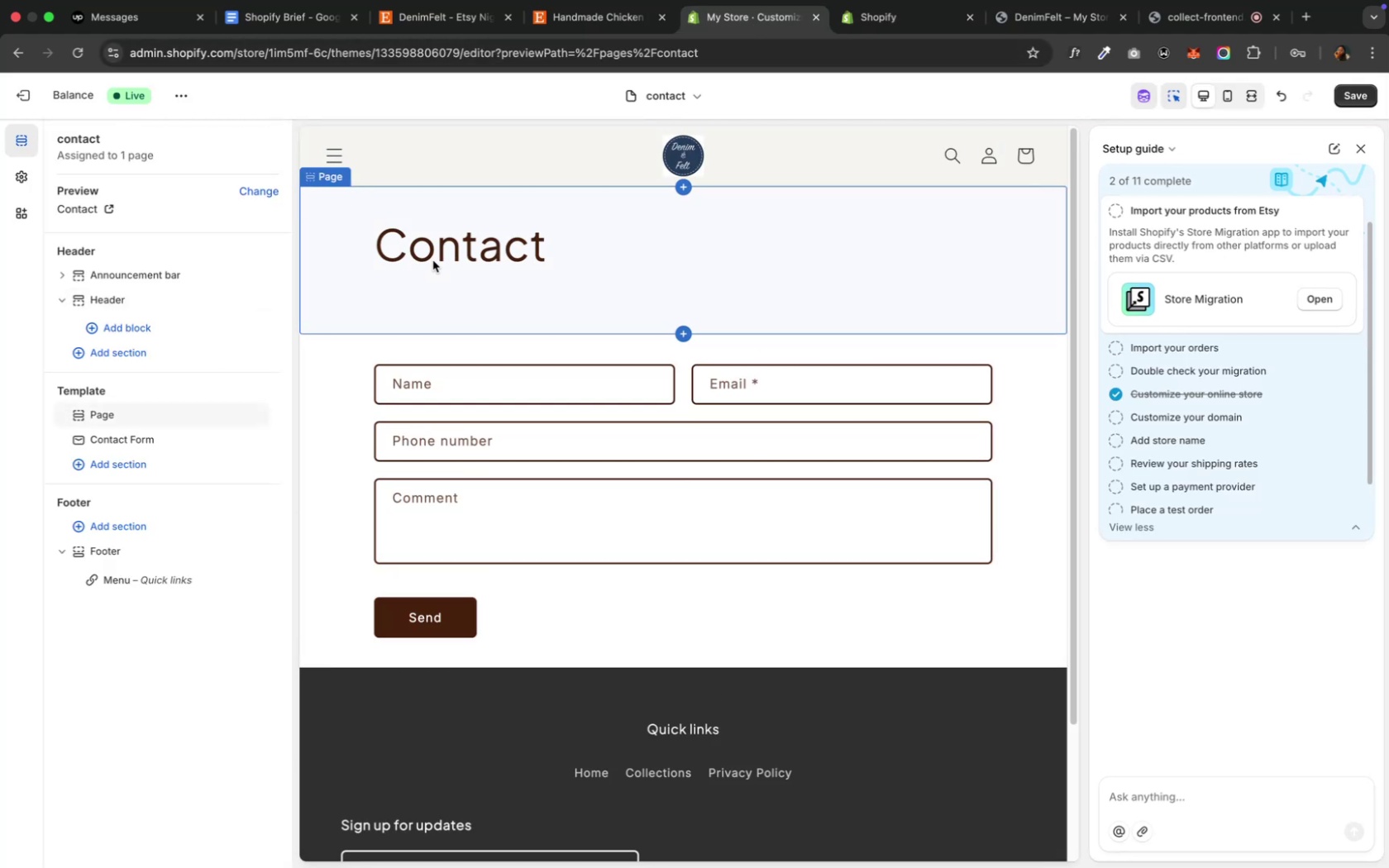 
left_click([432, 260])
 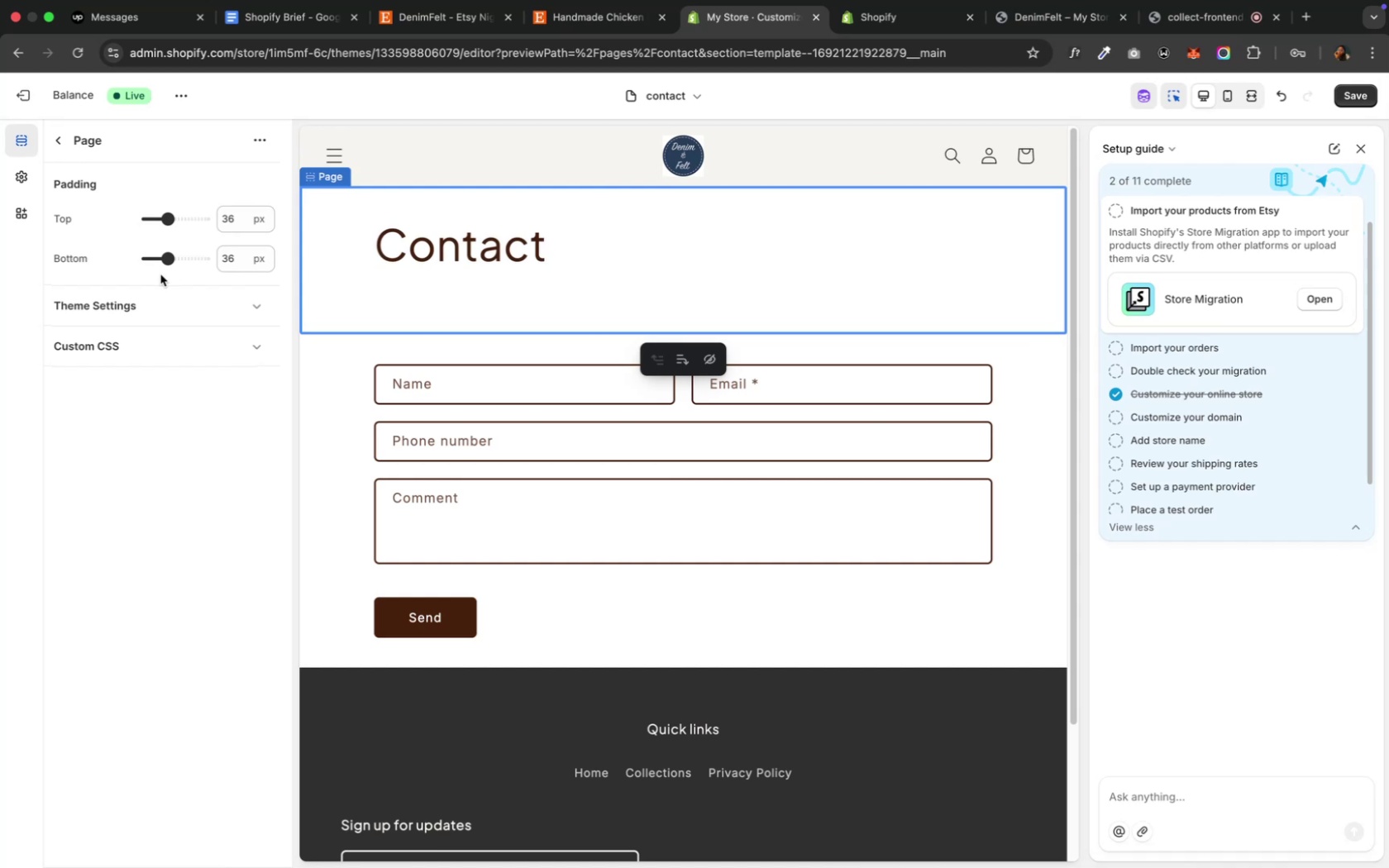 
left_click([179, 299])
 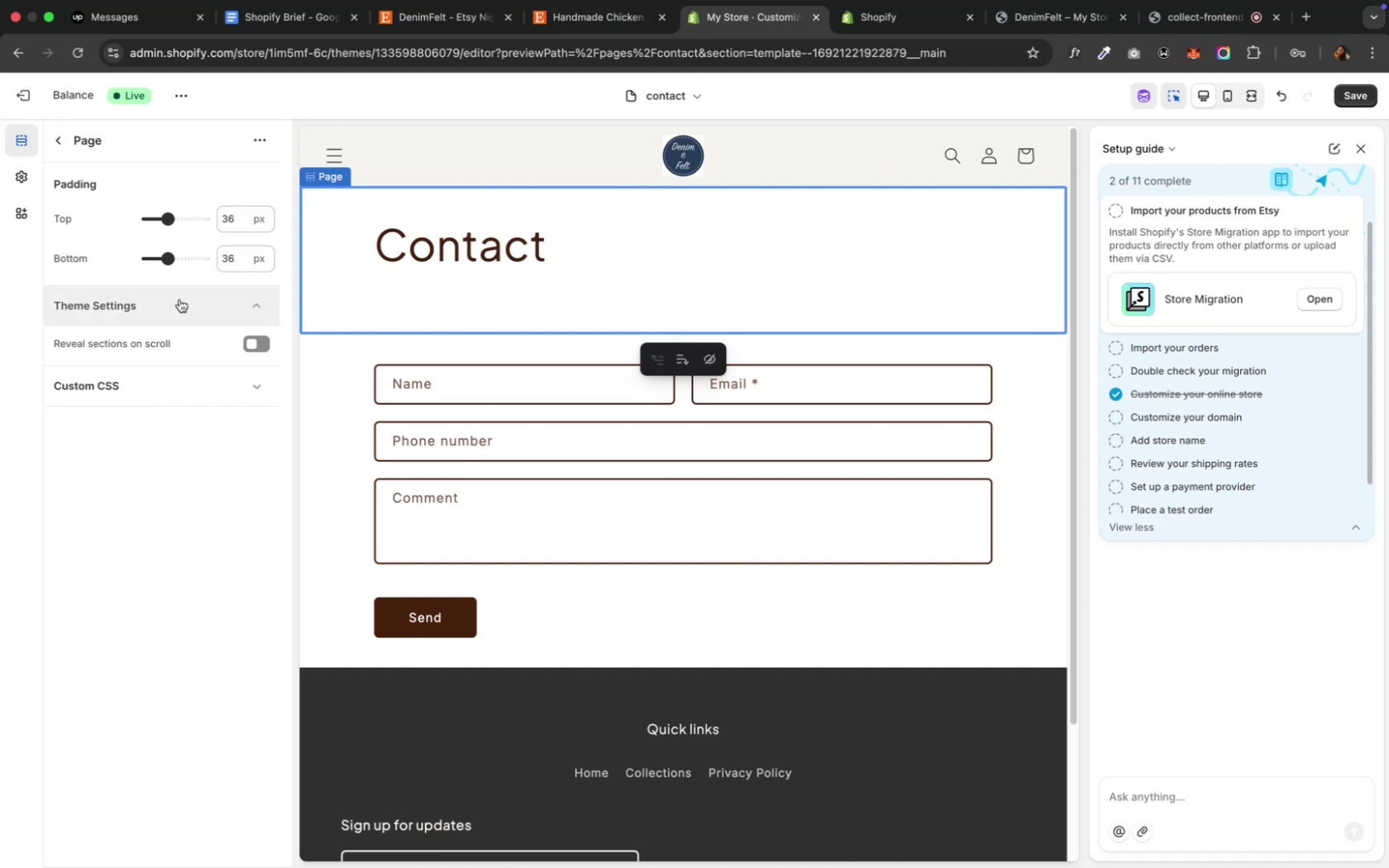 
left_click([179, 299])
 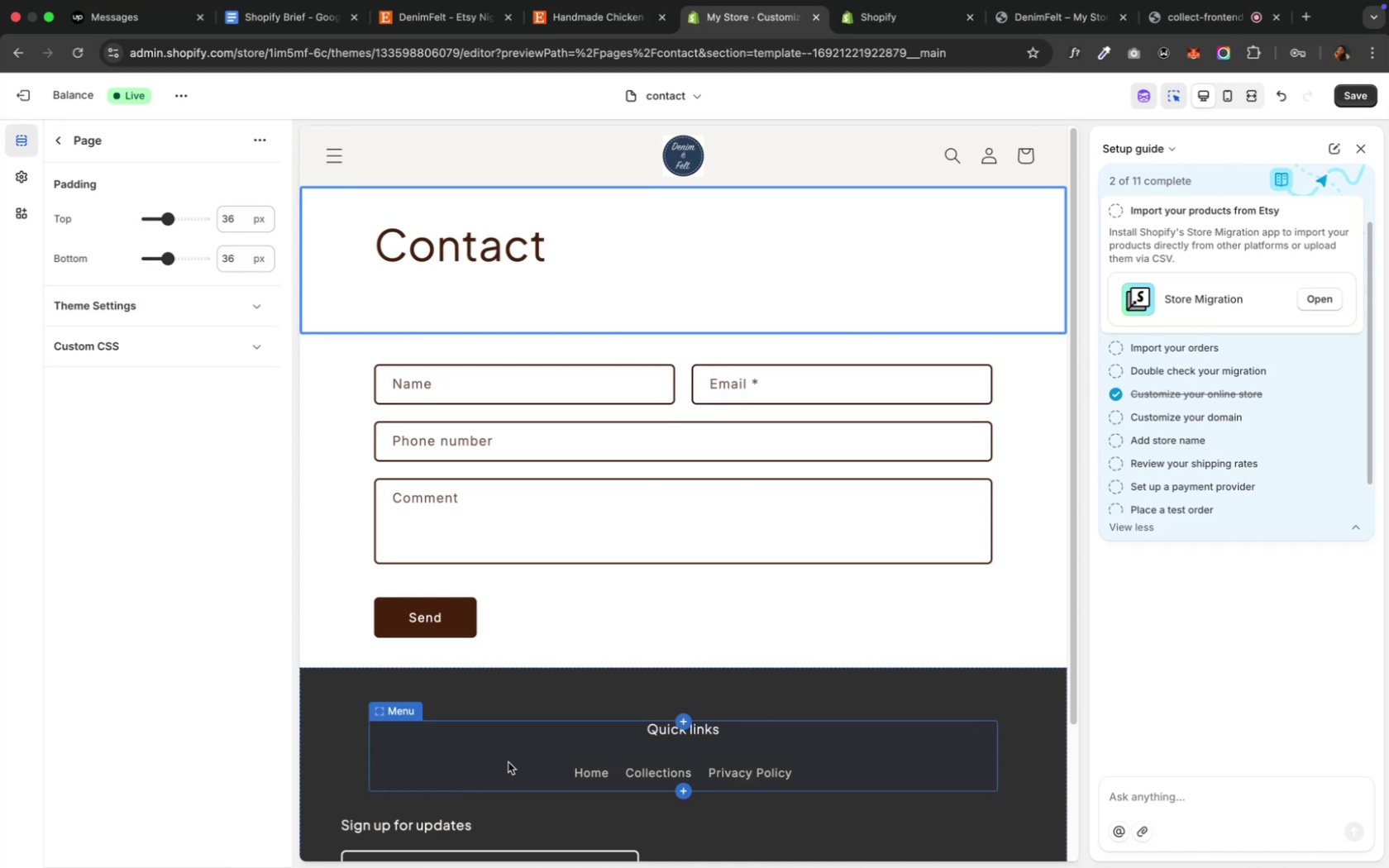 
left_click([508, 762])
 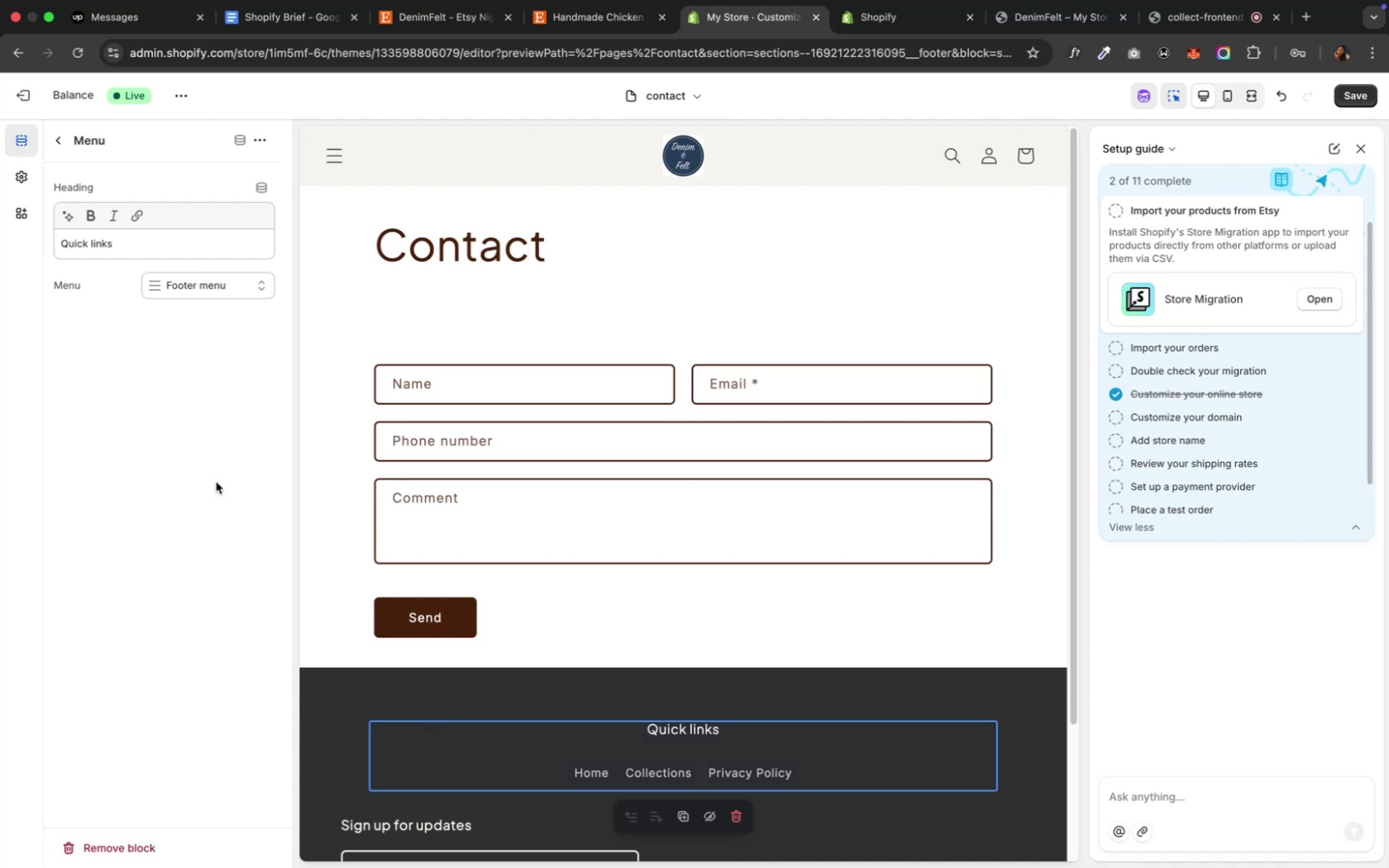 
left_click([182, 360])
 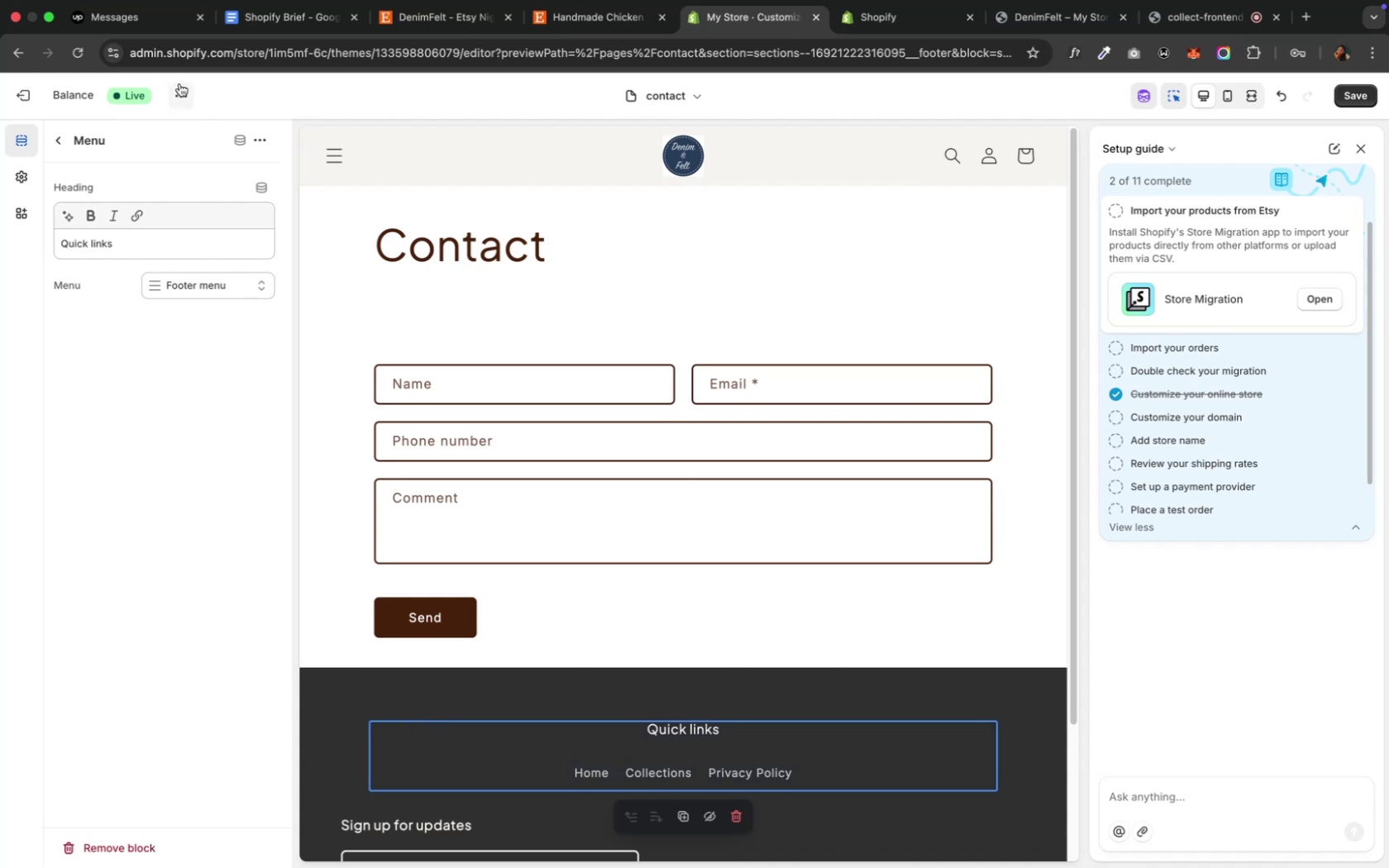 
left_click([179, 83])
 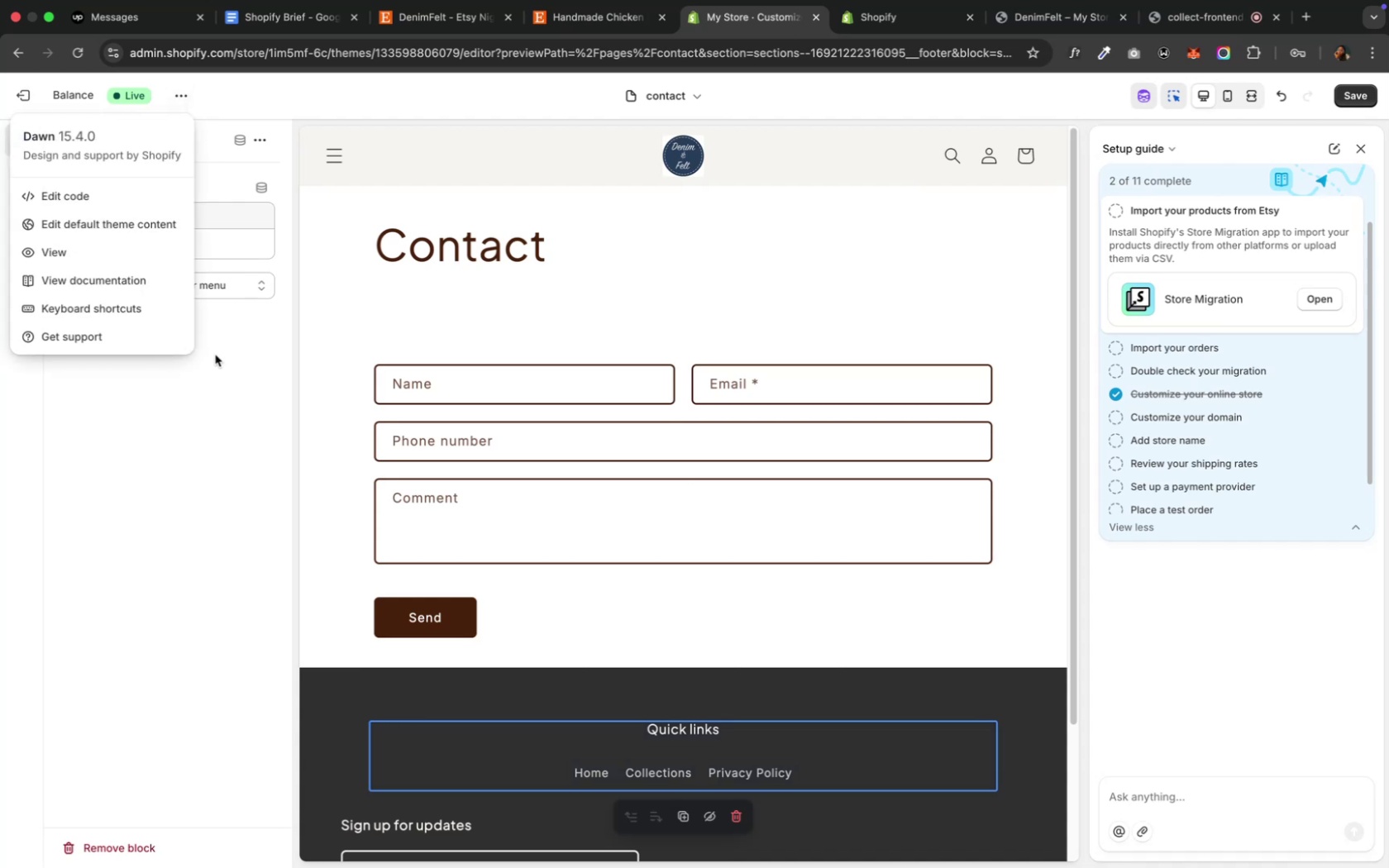 
left_click([202, 421])
 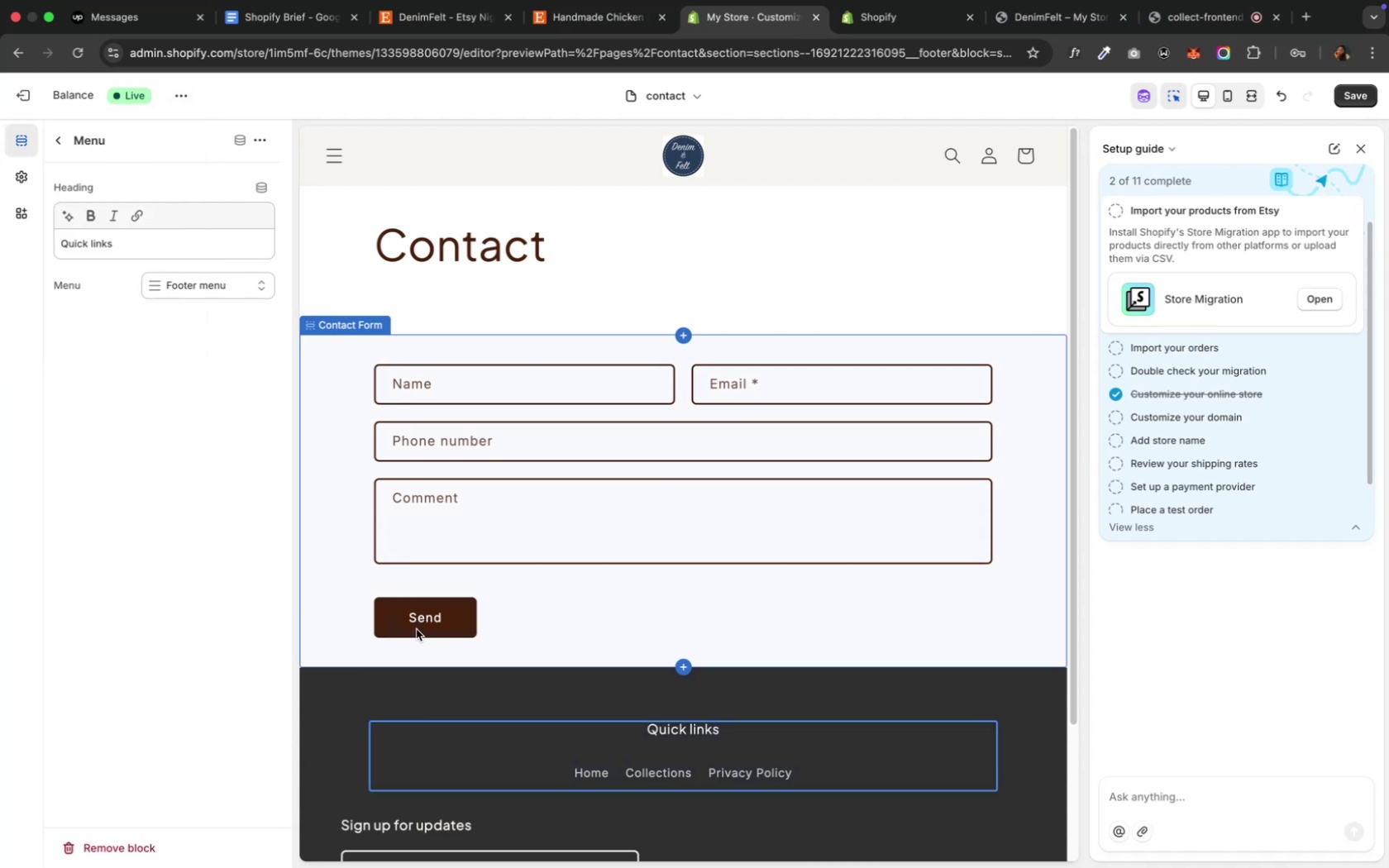 
scroll: coordinate [536, 734], scroll_direction: down, amount: 7.0
 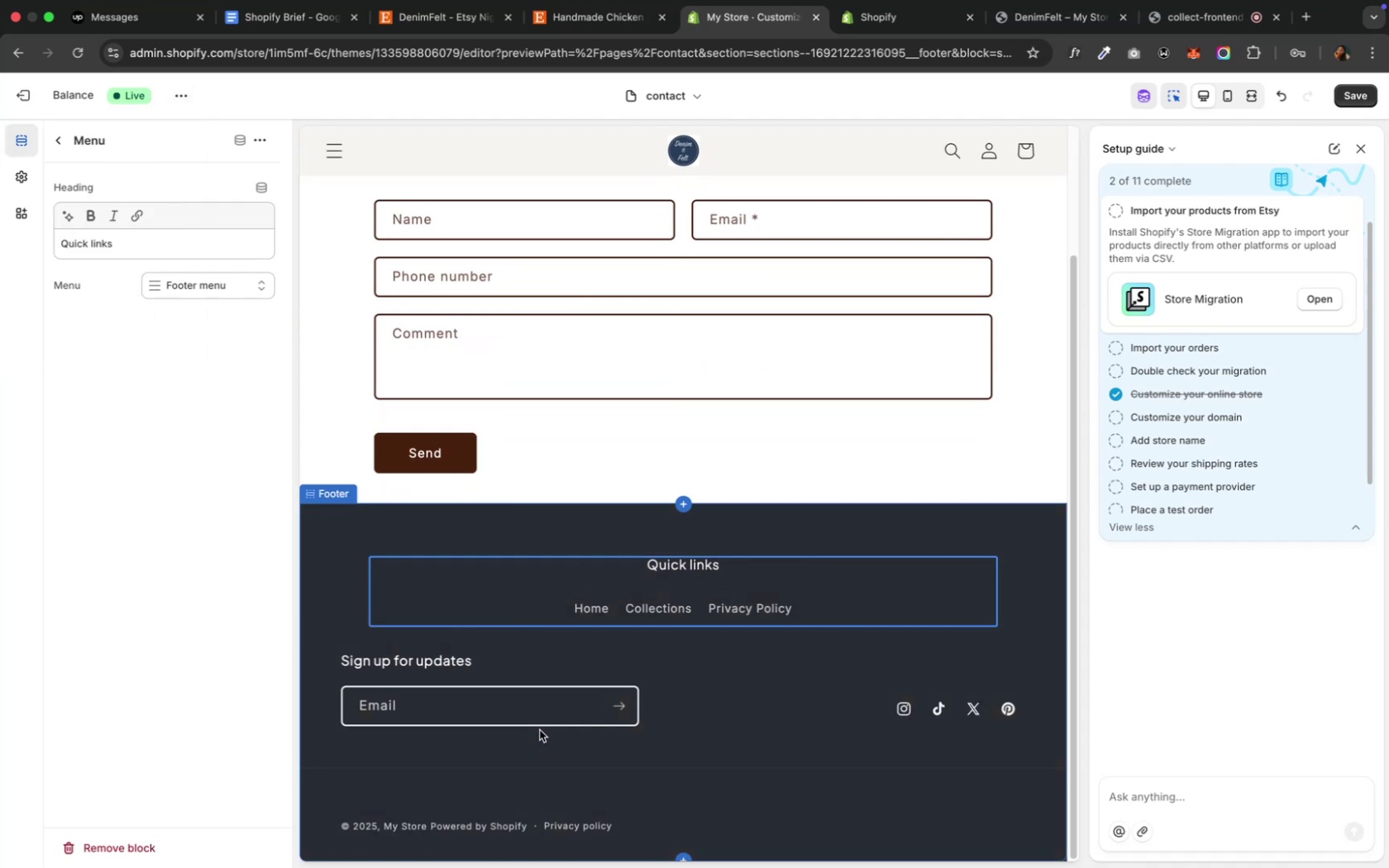 
scroll: coordinate [538, 729], scroll_direction: up, amount: 15.0
 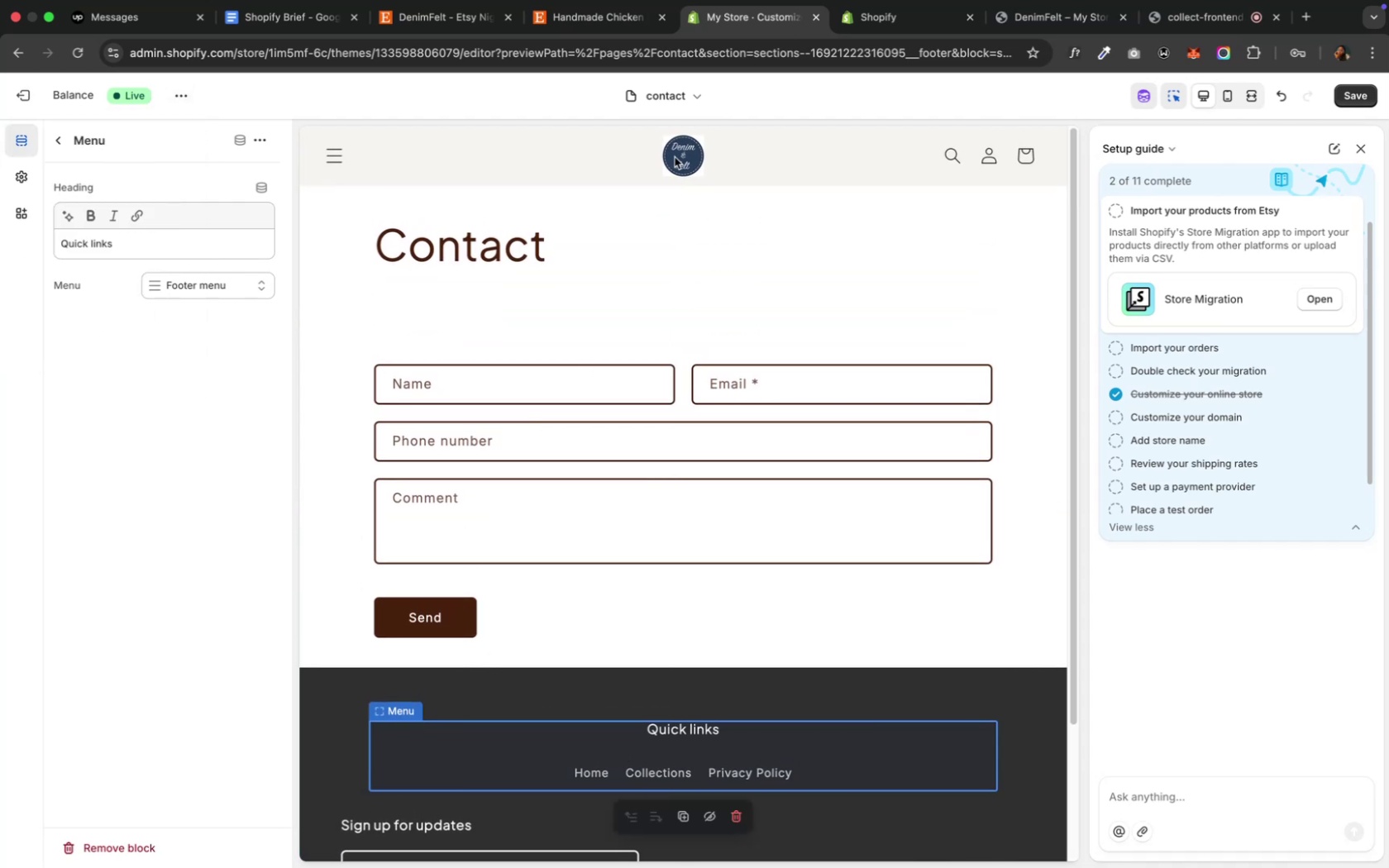 
left_click([674, 142])
 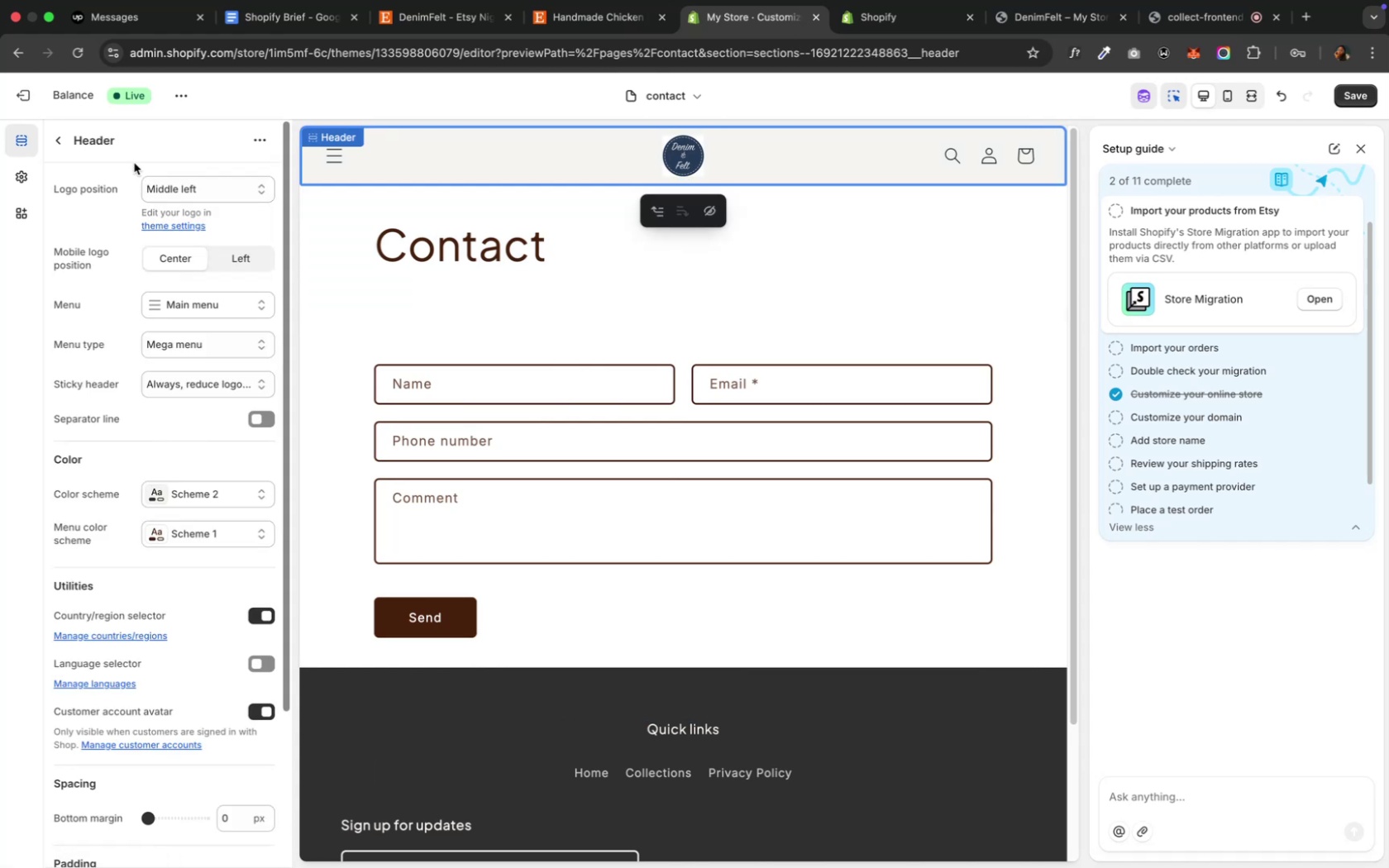 
left_click([89, 141])
 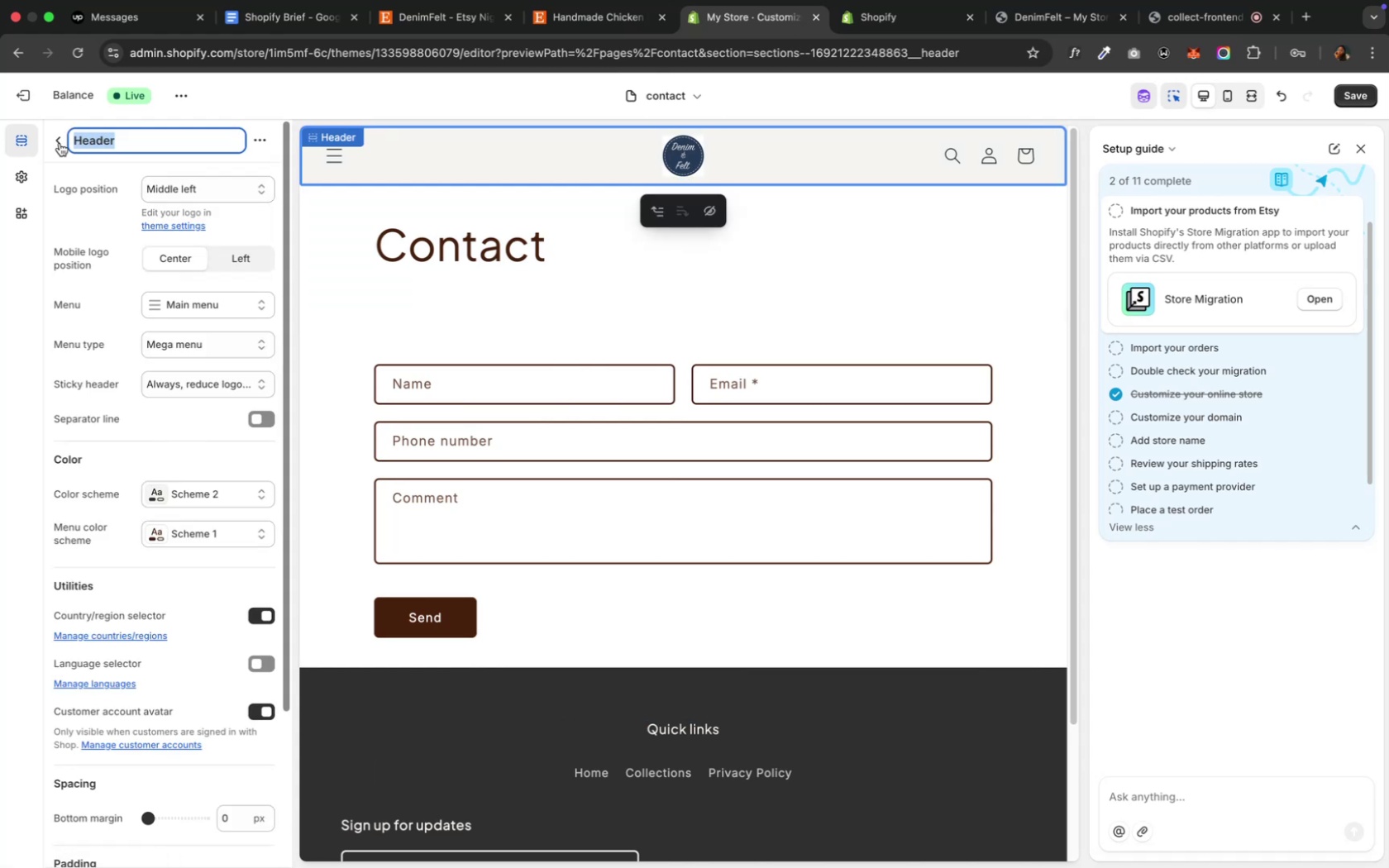 
left_click([57, 142])
 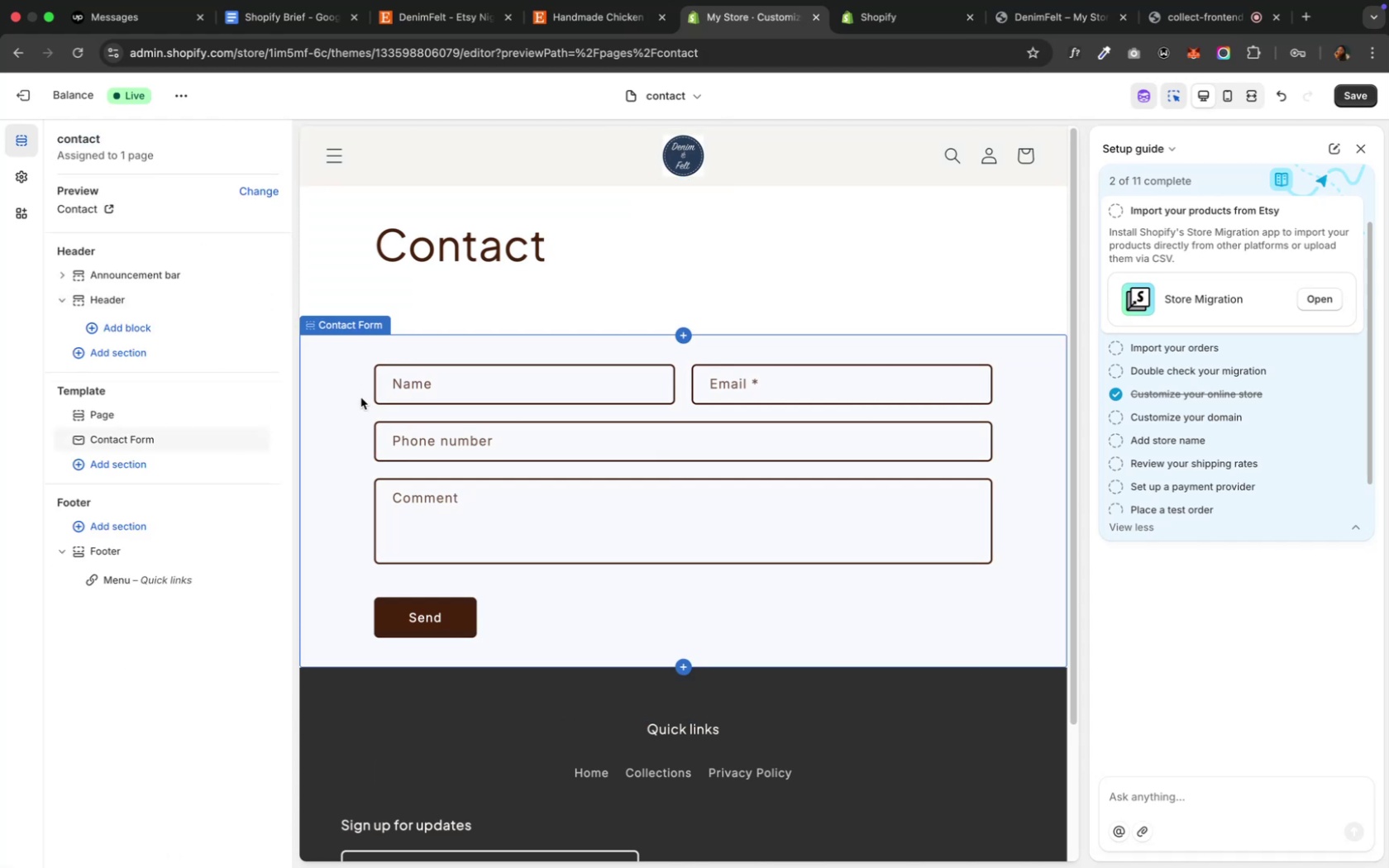 
left_click([592, 770])
 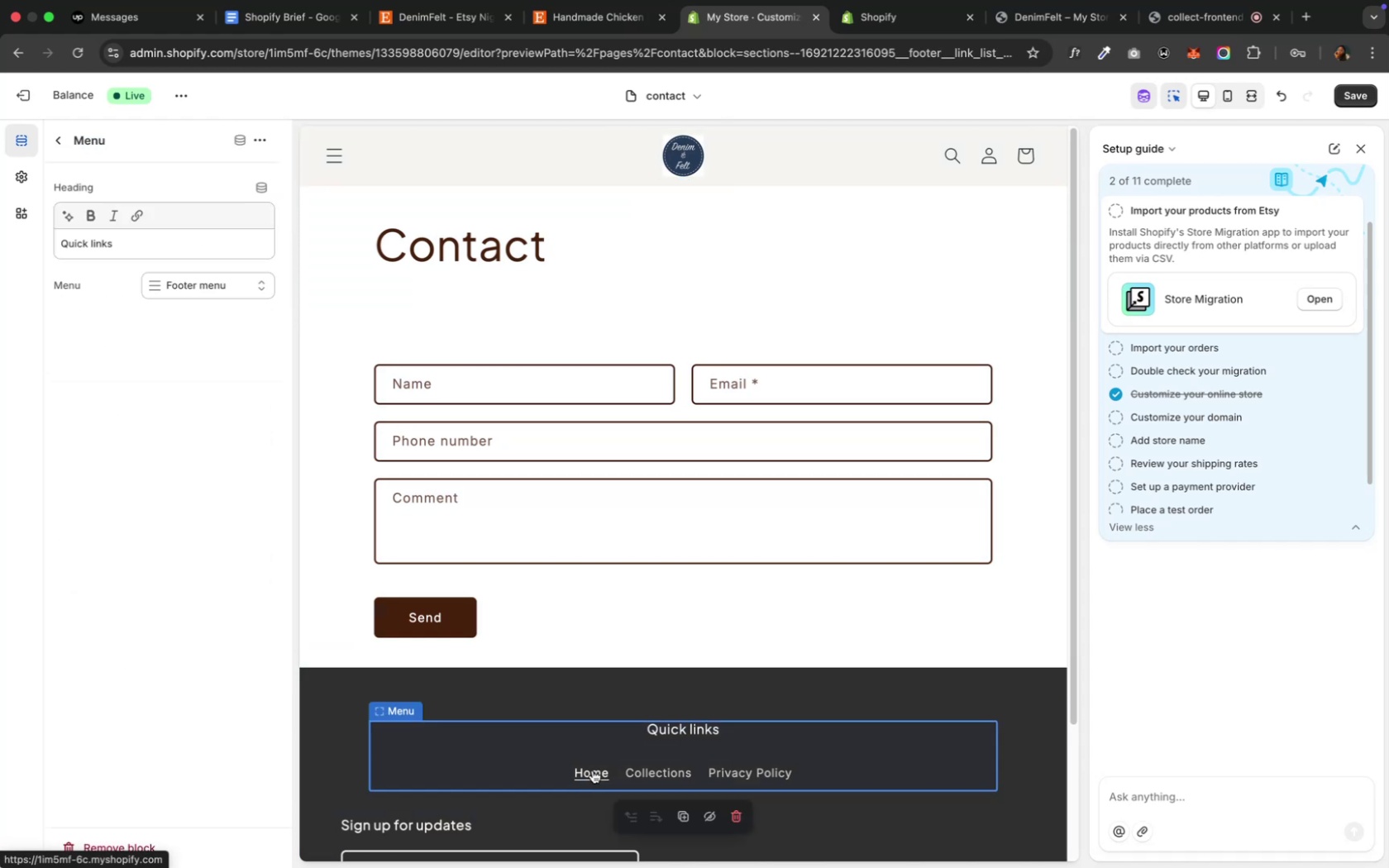 
left_click([592, 770])
 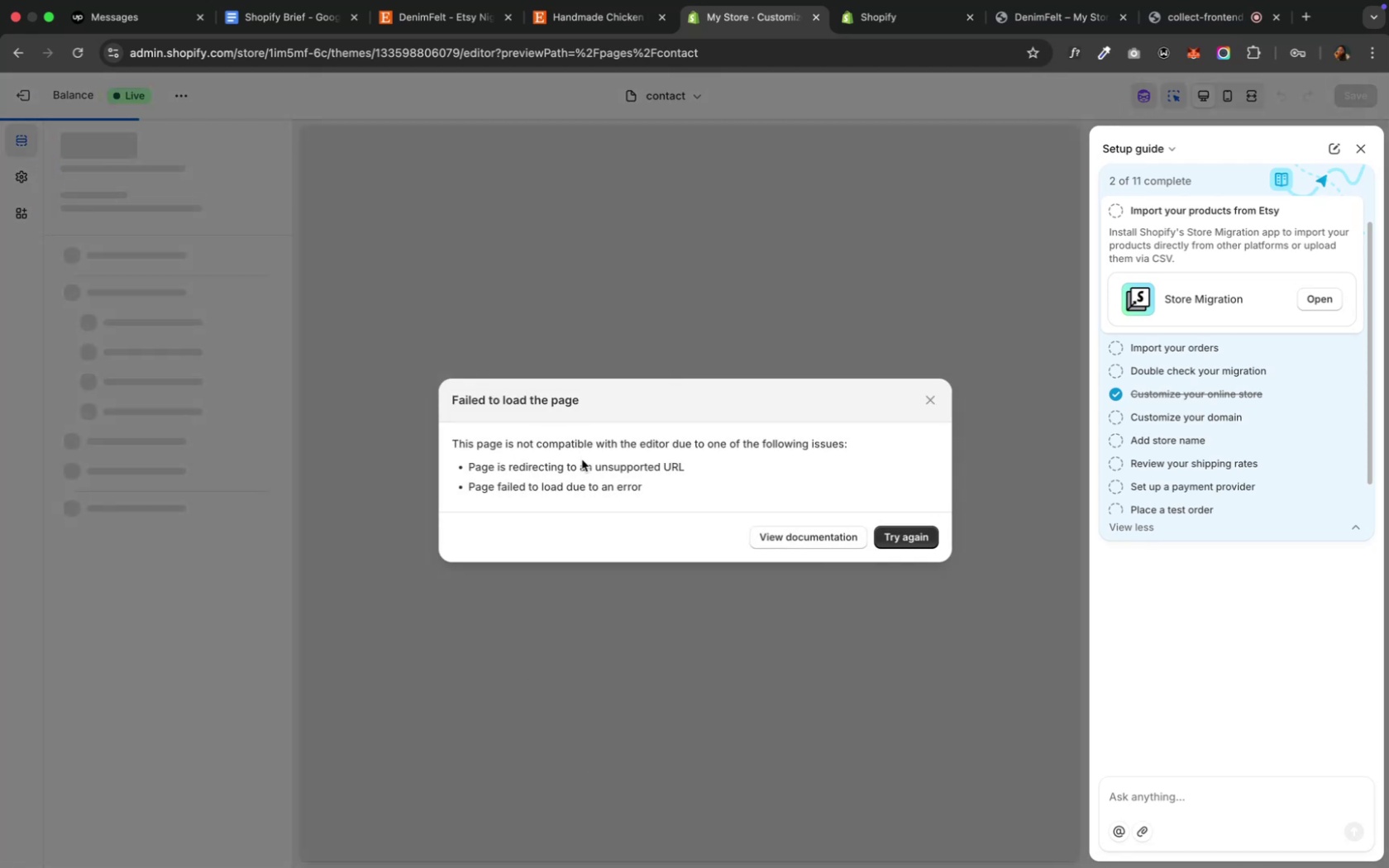 
wait(14.6)
 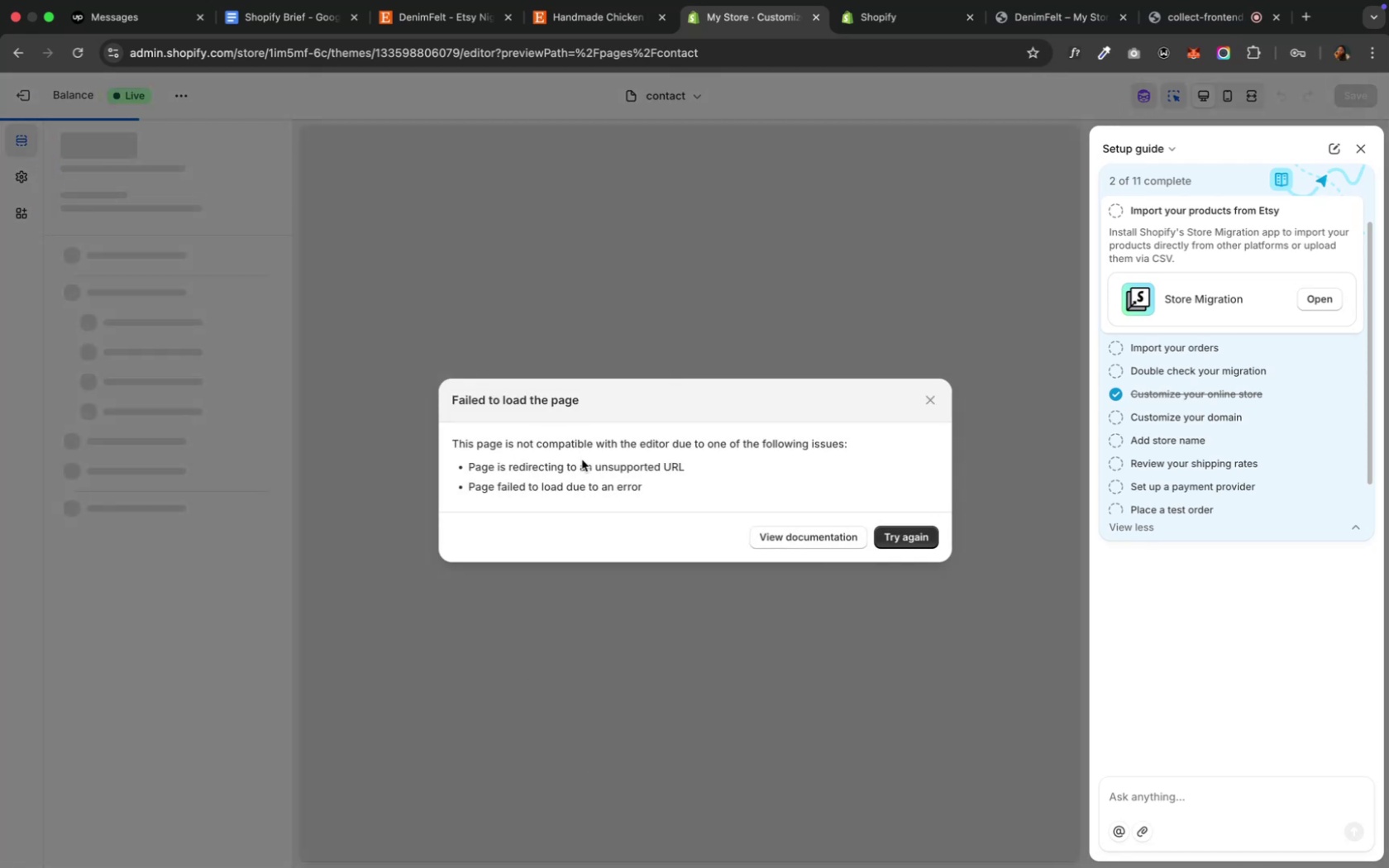 
left_click([818, 538])
 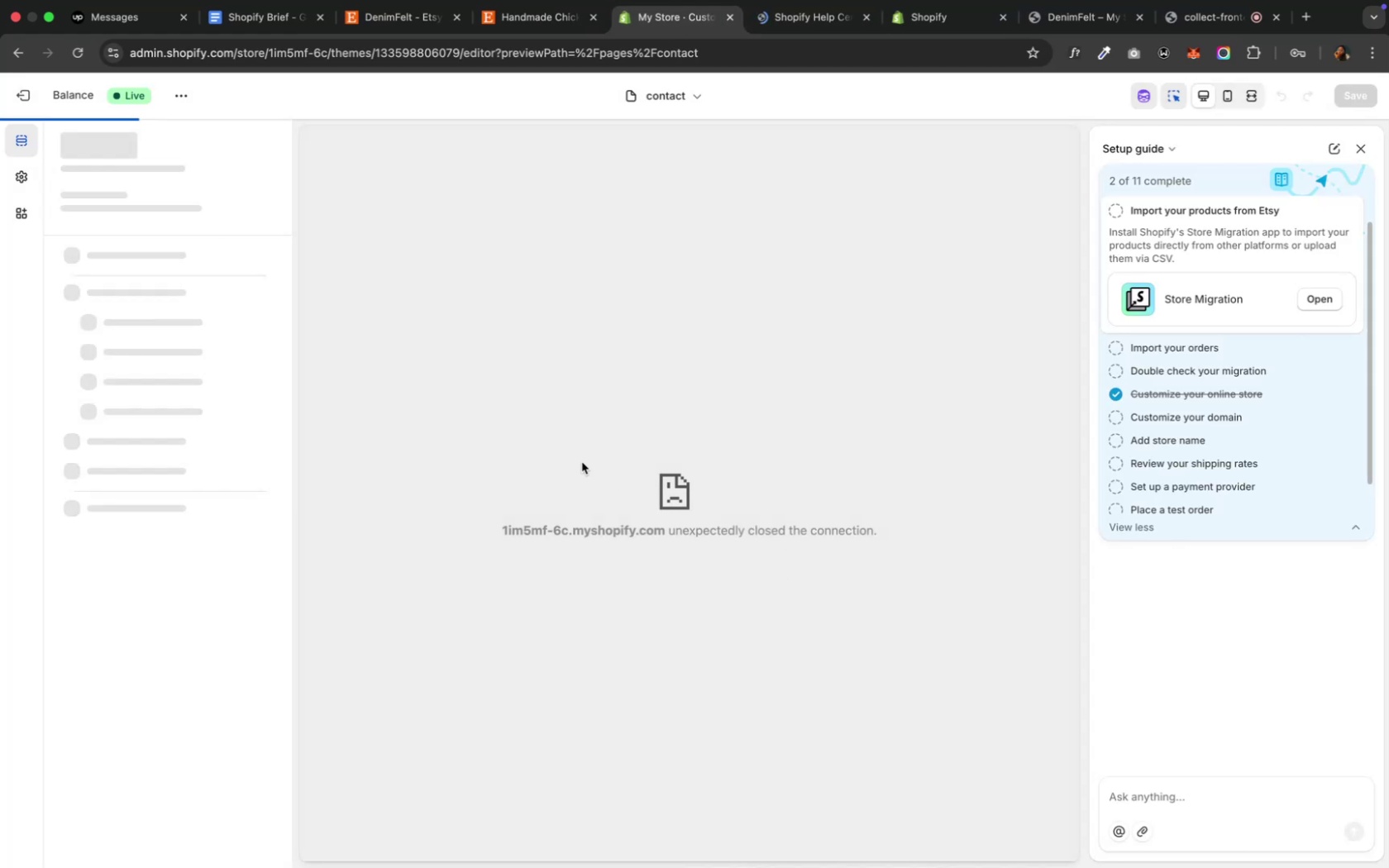 
wait(8.93)
 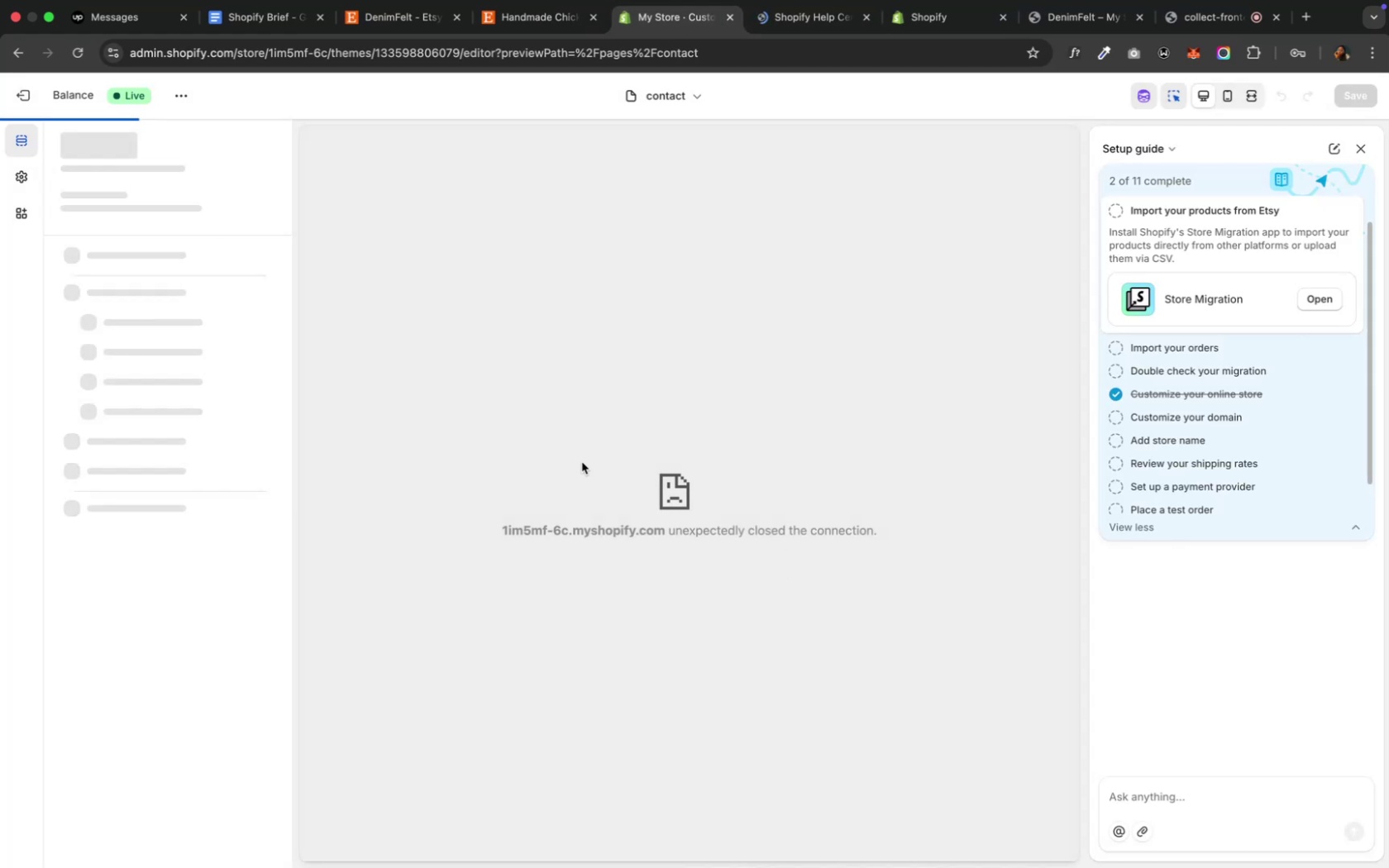 
left_click([534, 775])
 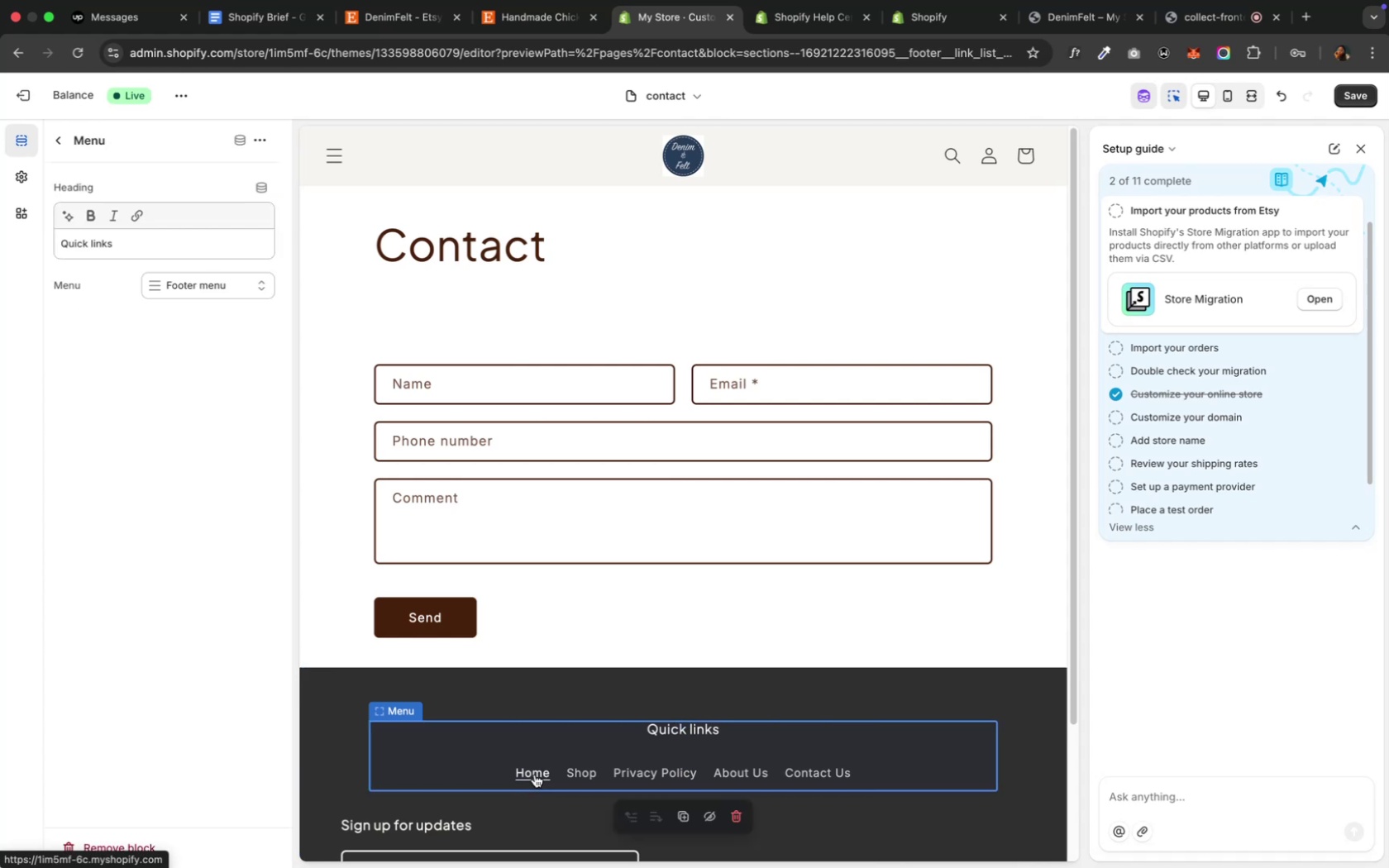 
left_click([534, 775])
 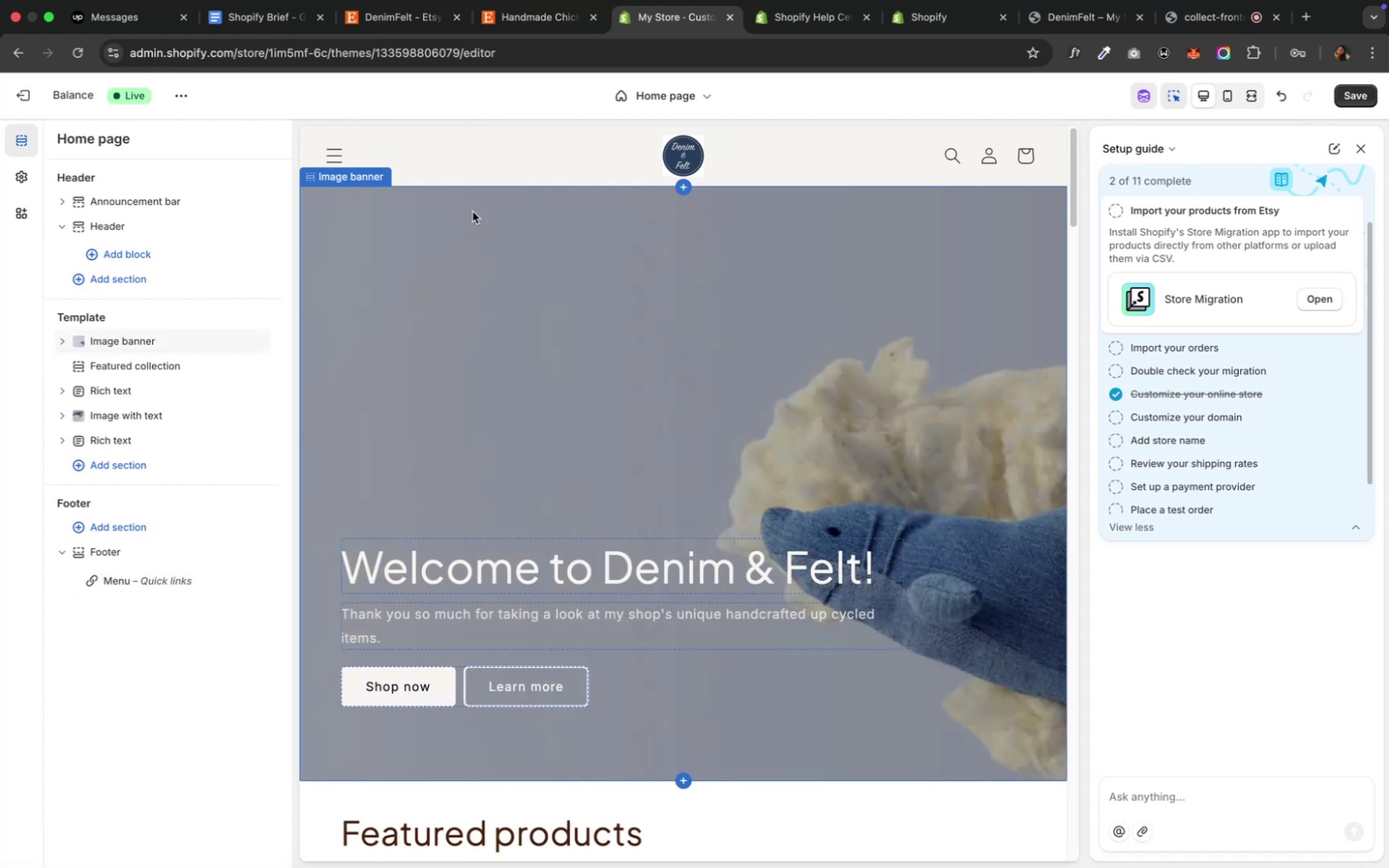 
left_click([322, 155])
 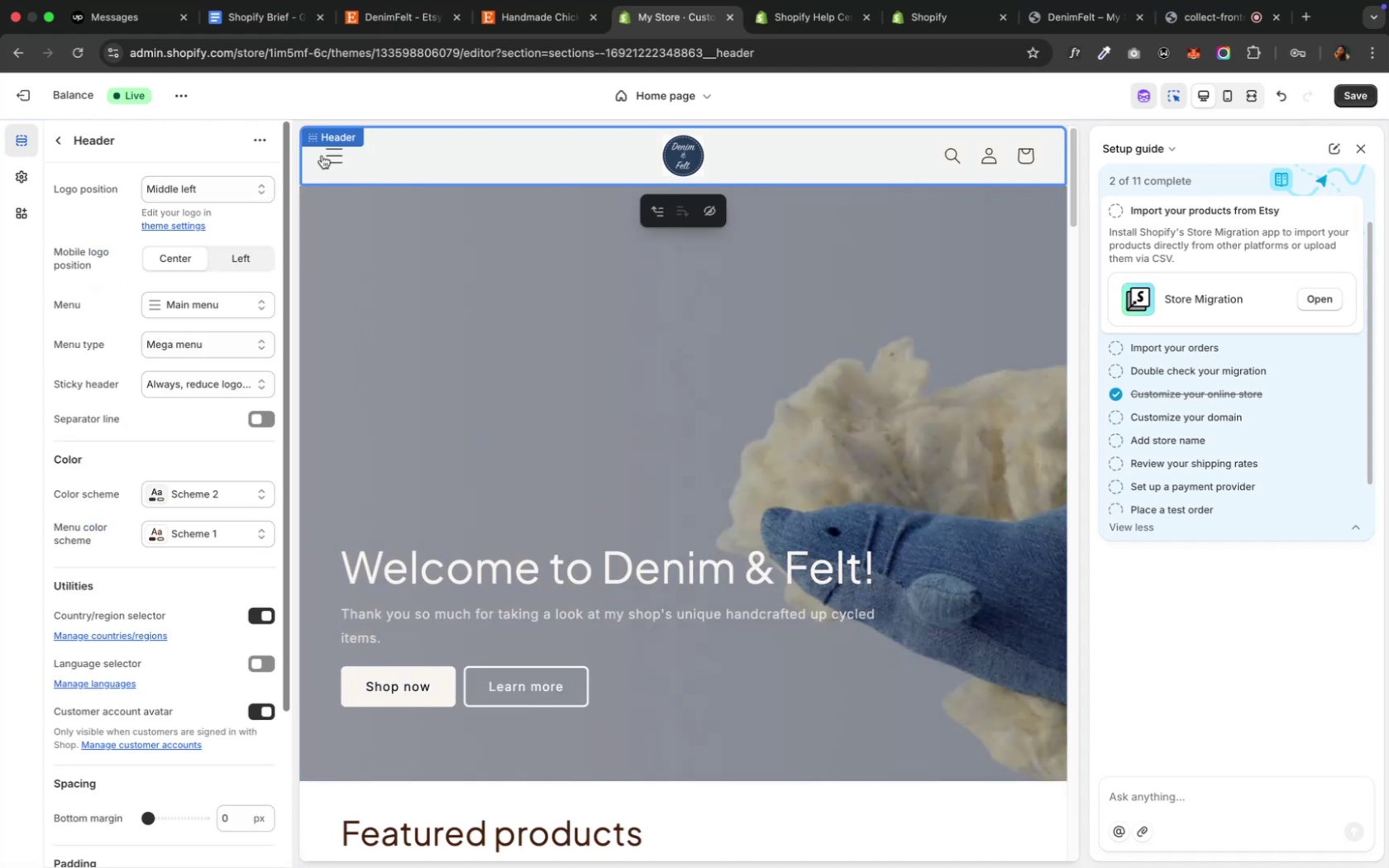 
left_click([323, 159])
 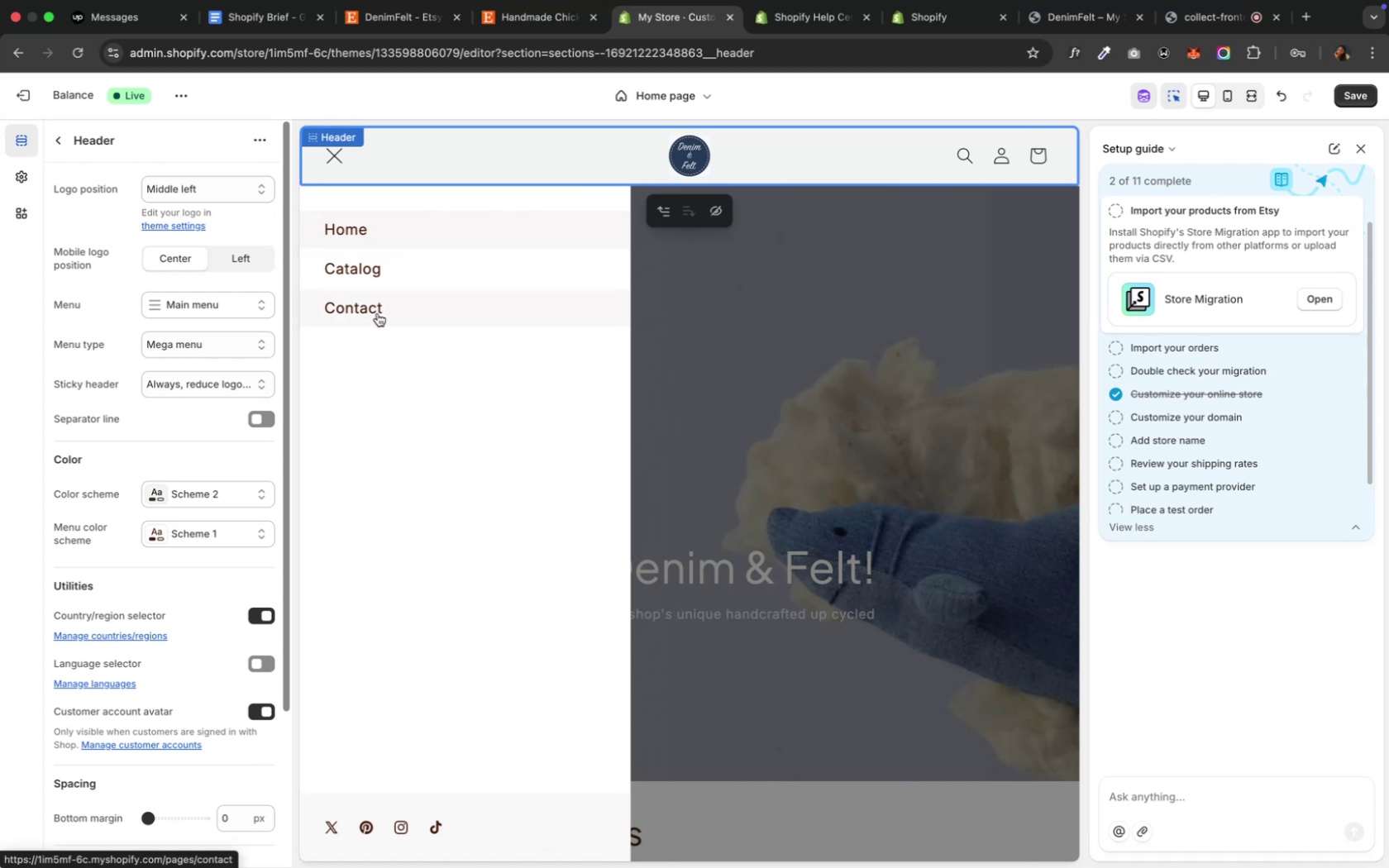 
wait(6.59)
 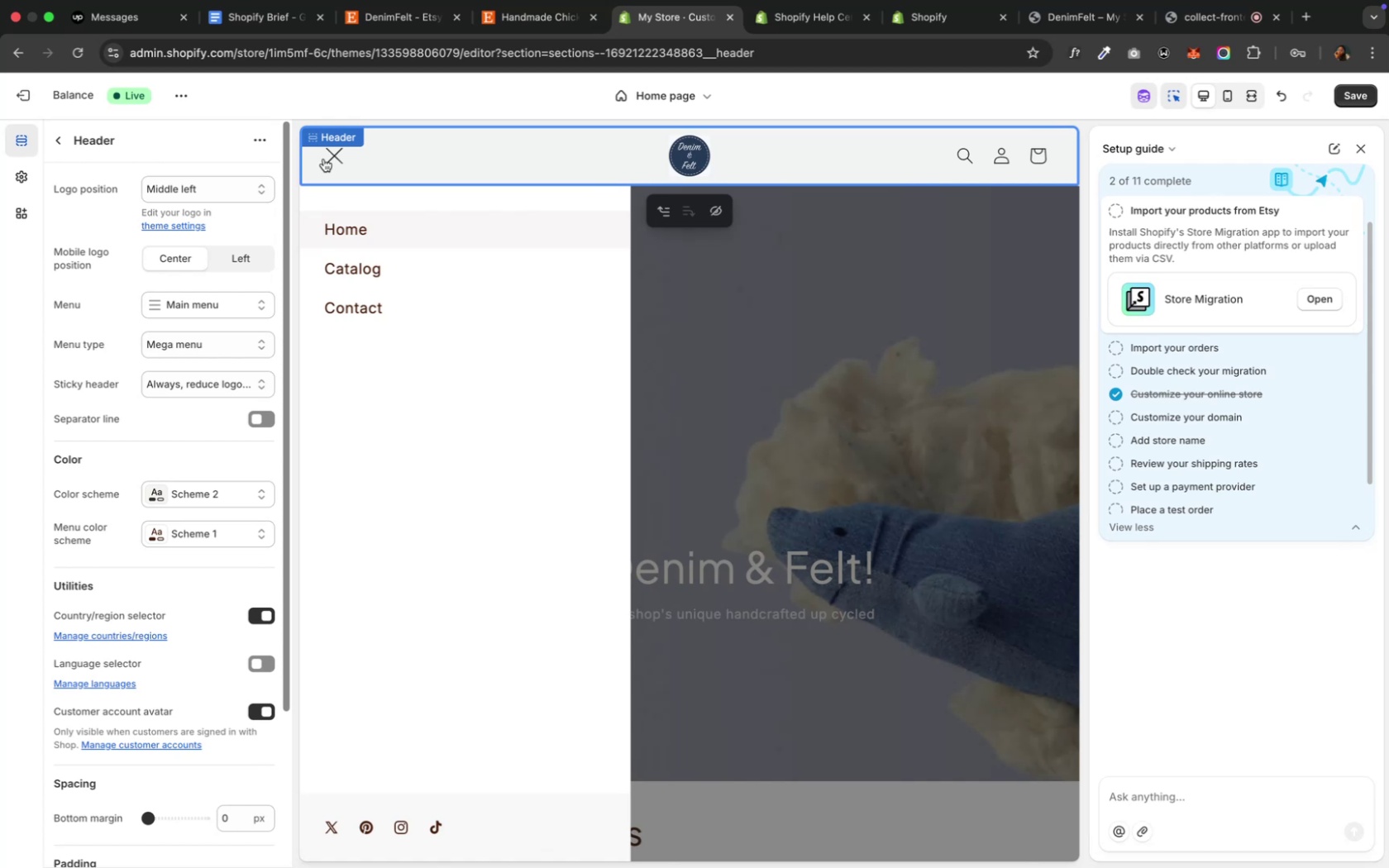 
left_click([376, 376])
 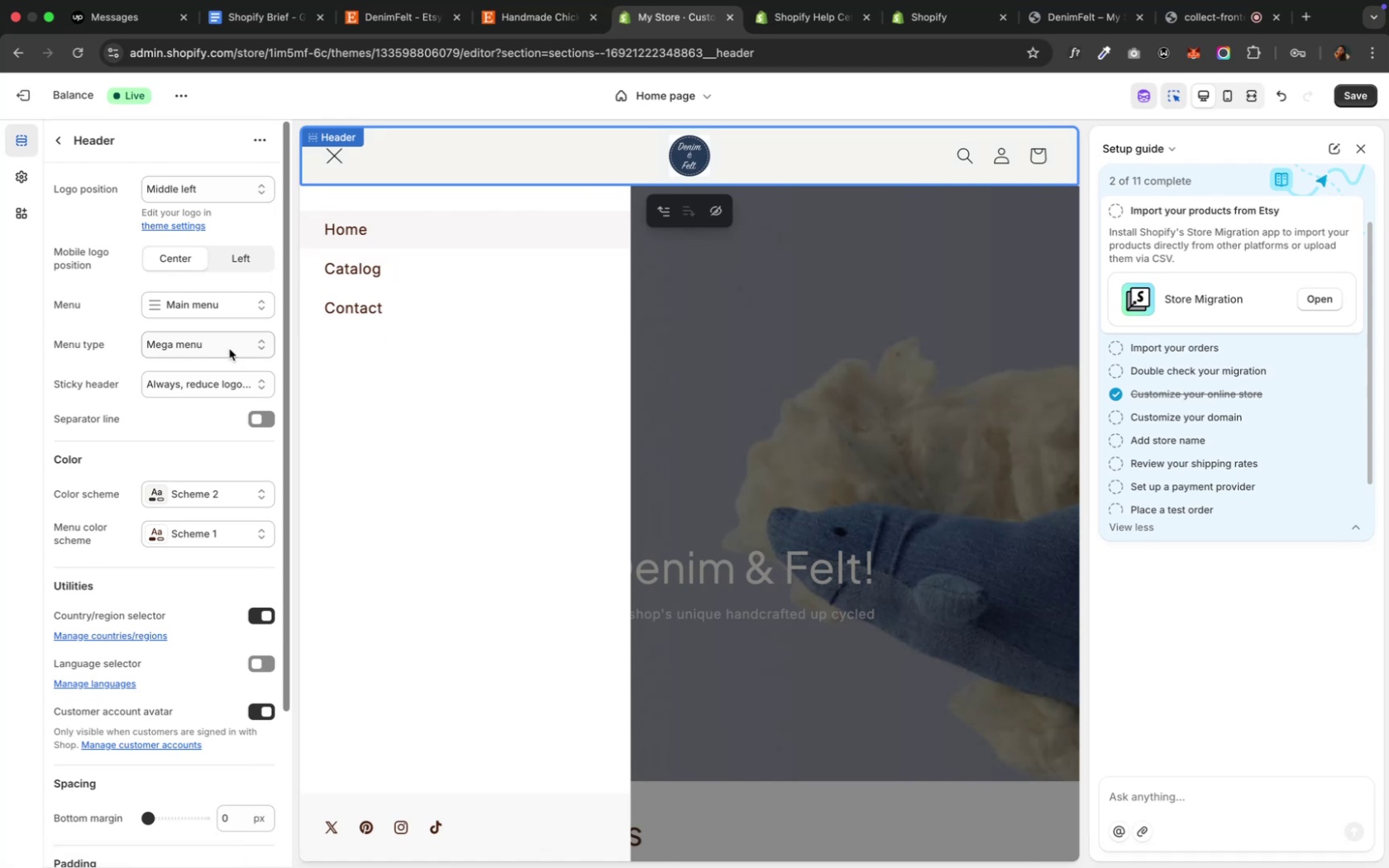 
scroll: coordinate [232, 341], scroll_direction: down, amount: 10.0
 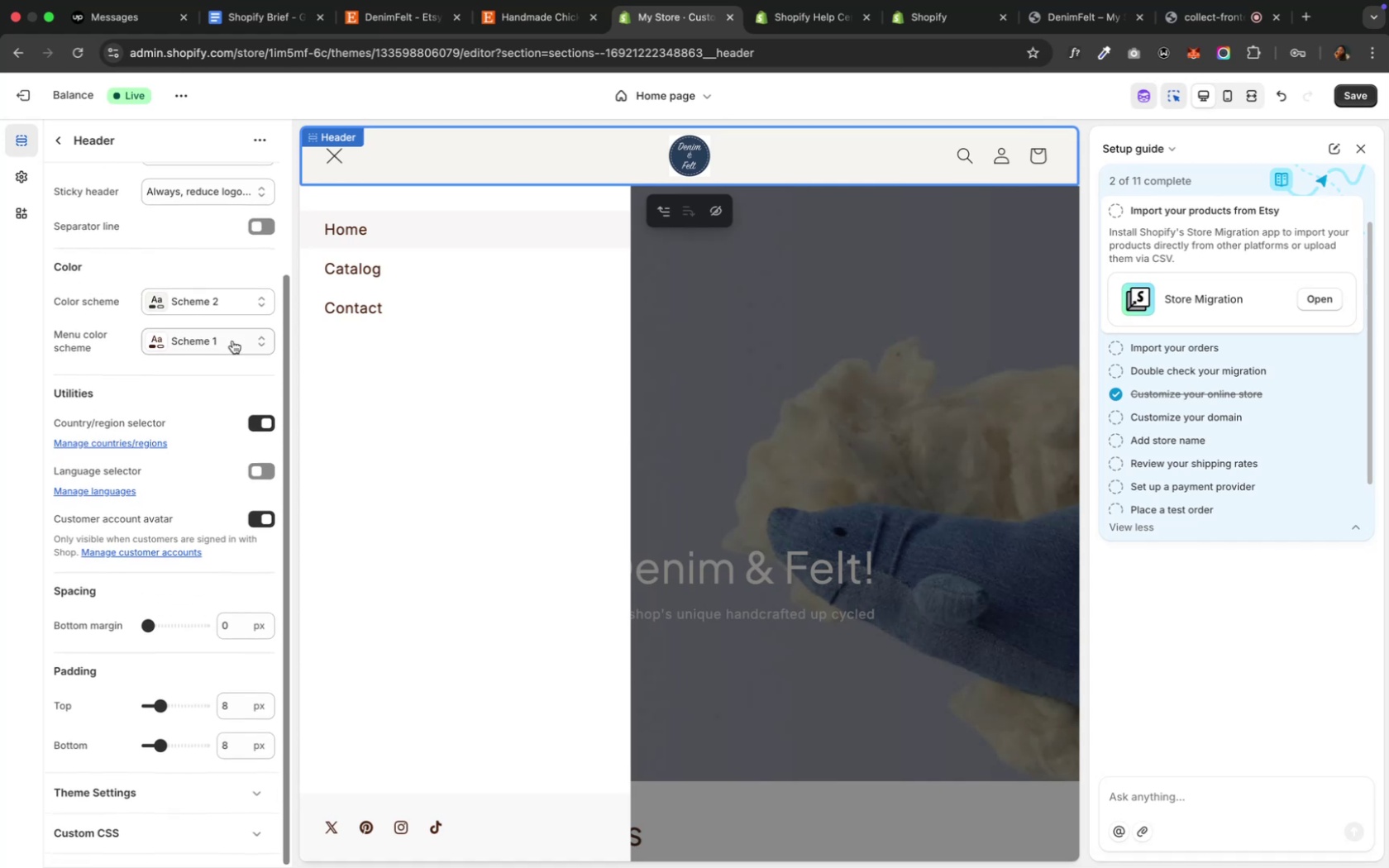 
scroll: coordinate [232, 341], scroll_direction: up, amount: 9.0
 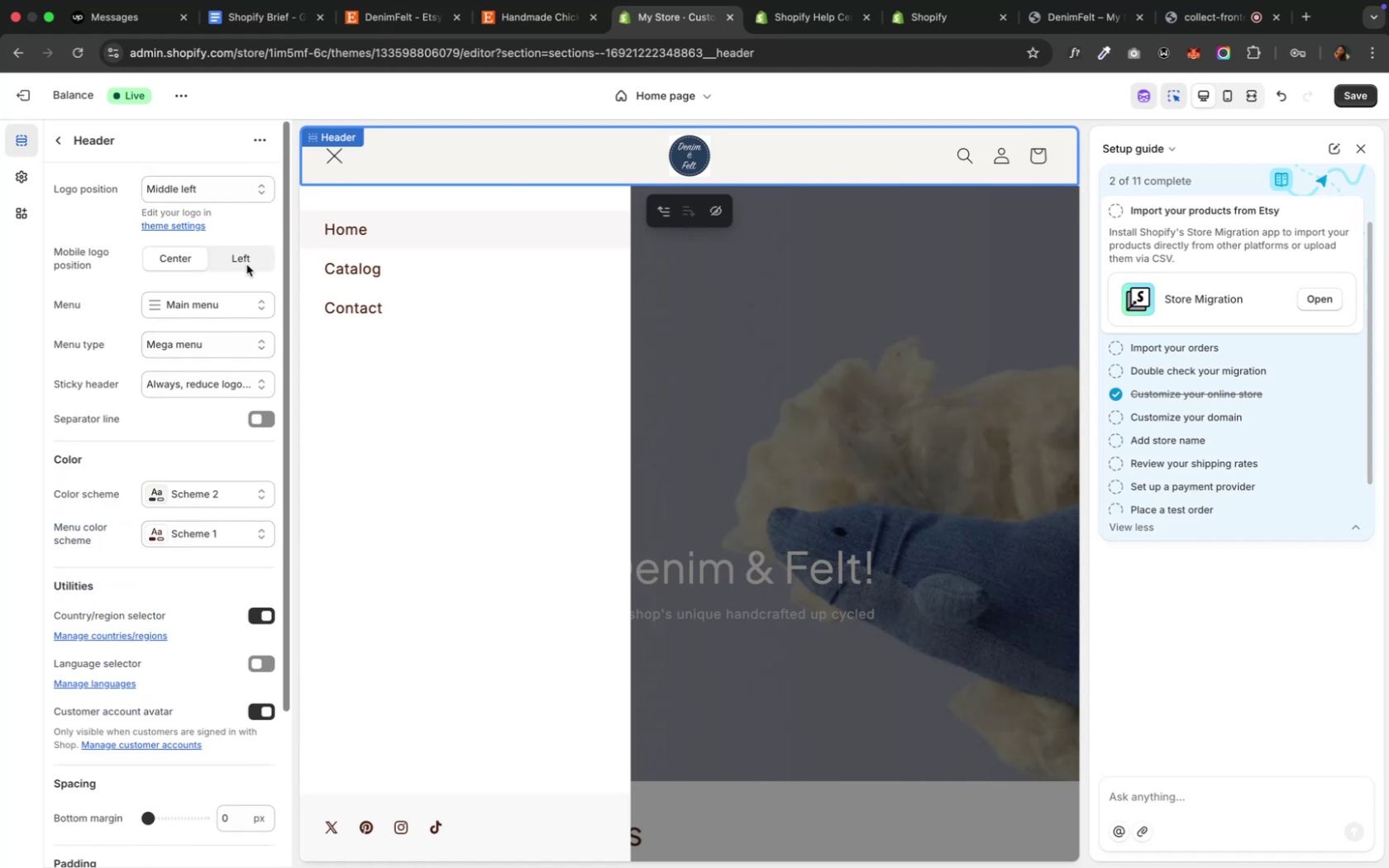 
mouse_move([219, 325])
 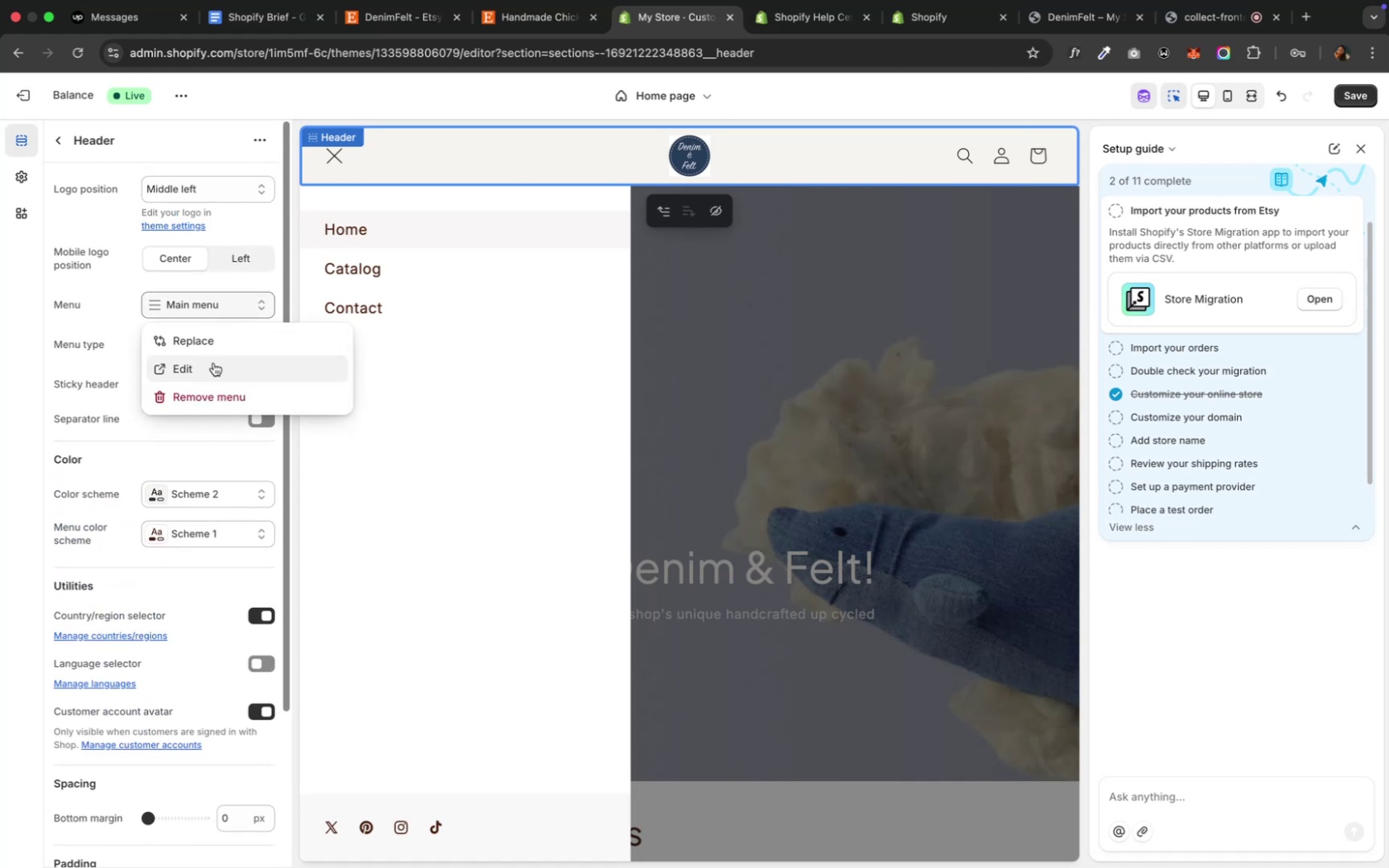 
left_click([213, 363])
 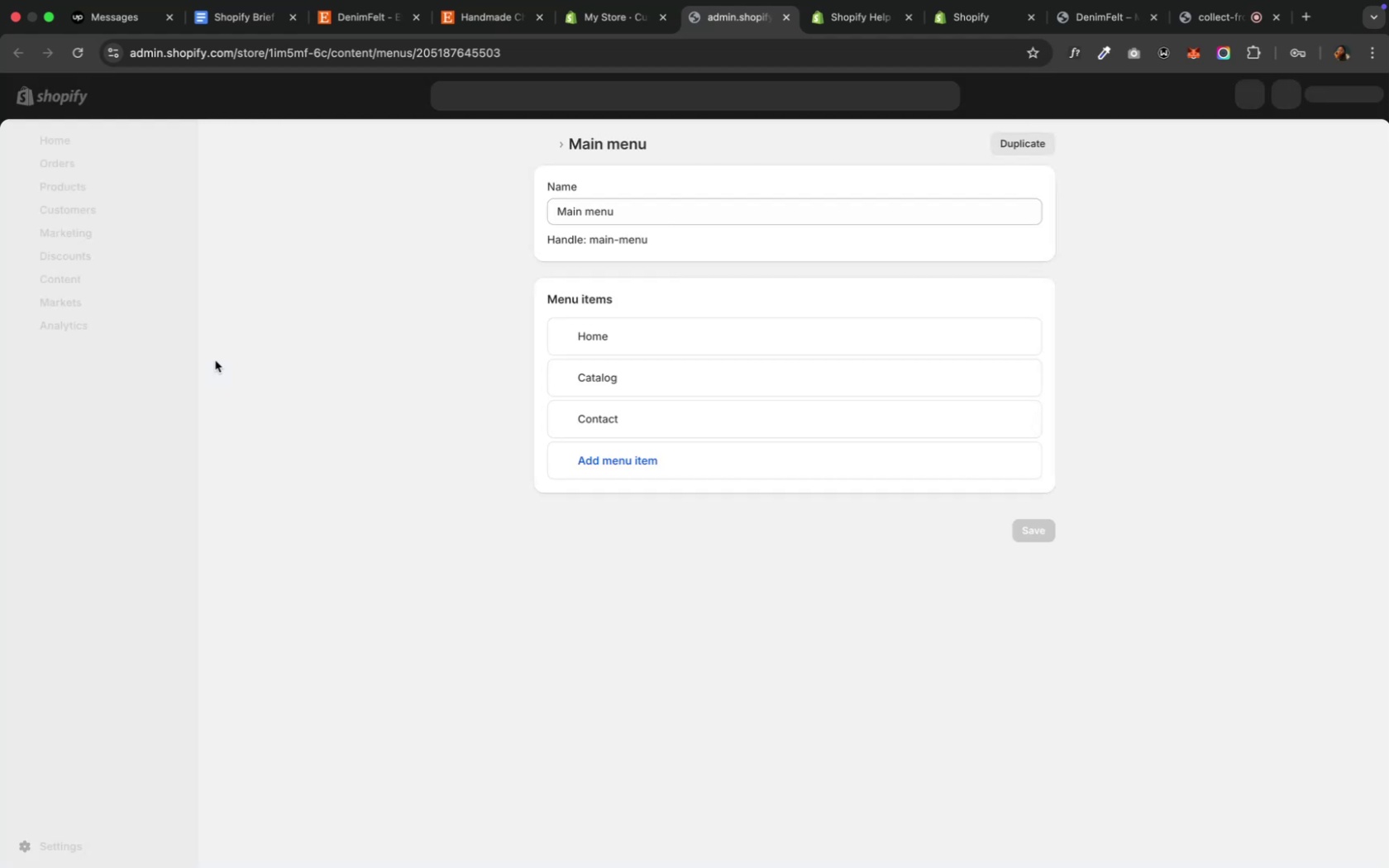 
wait(6.66)
 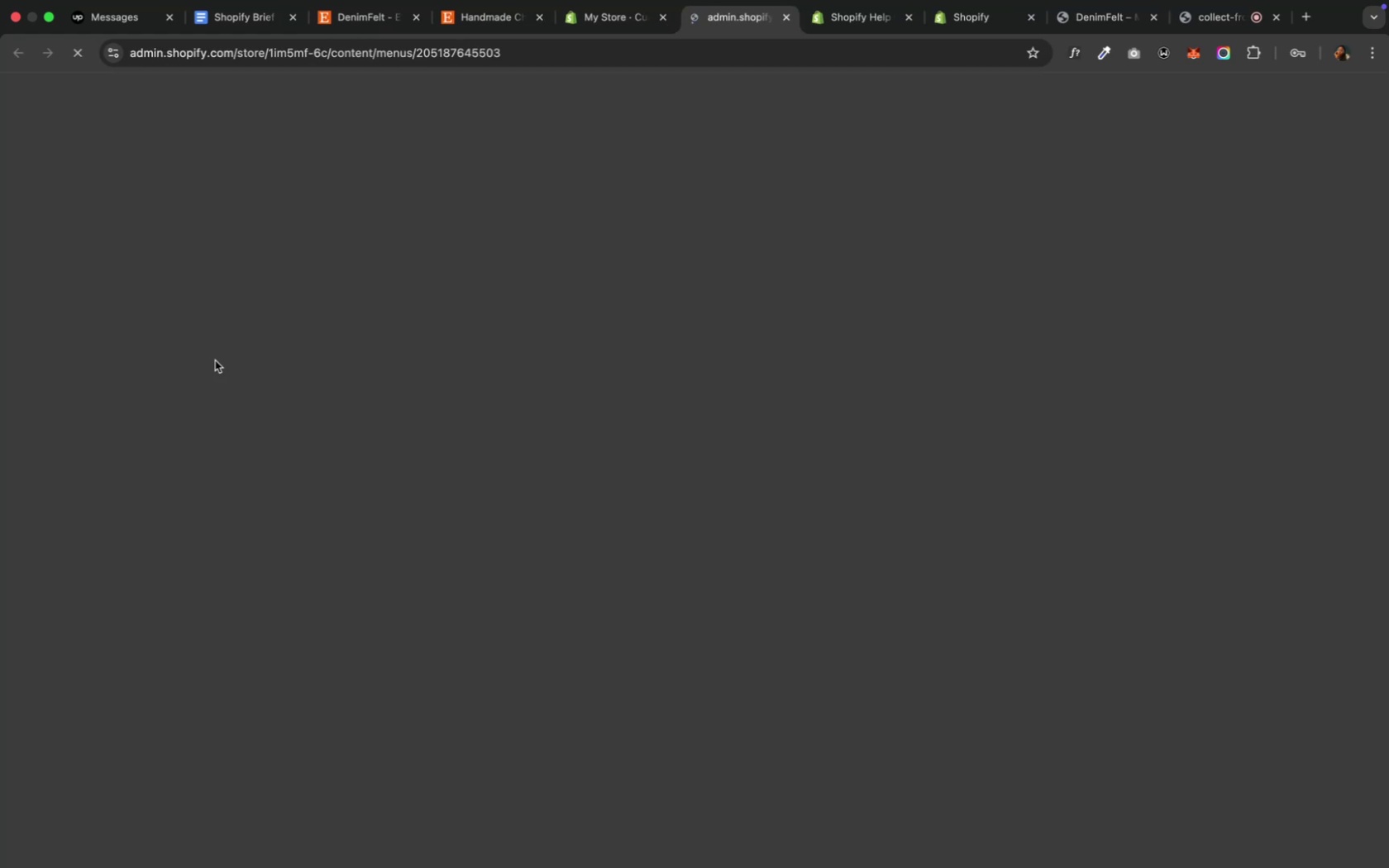 
left_click([508, 422])
 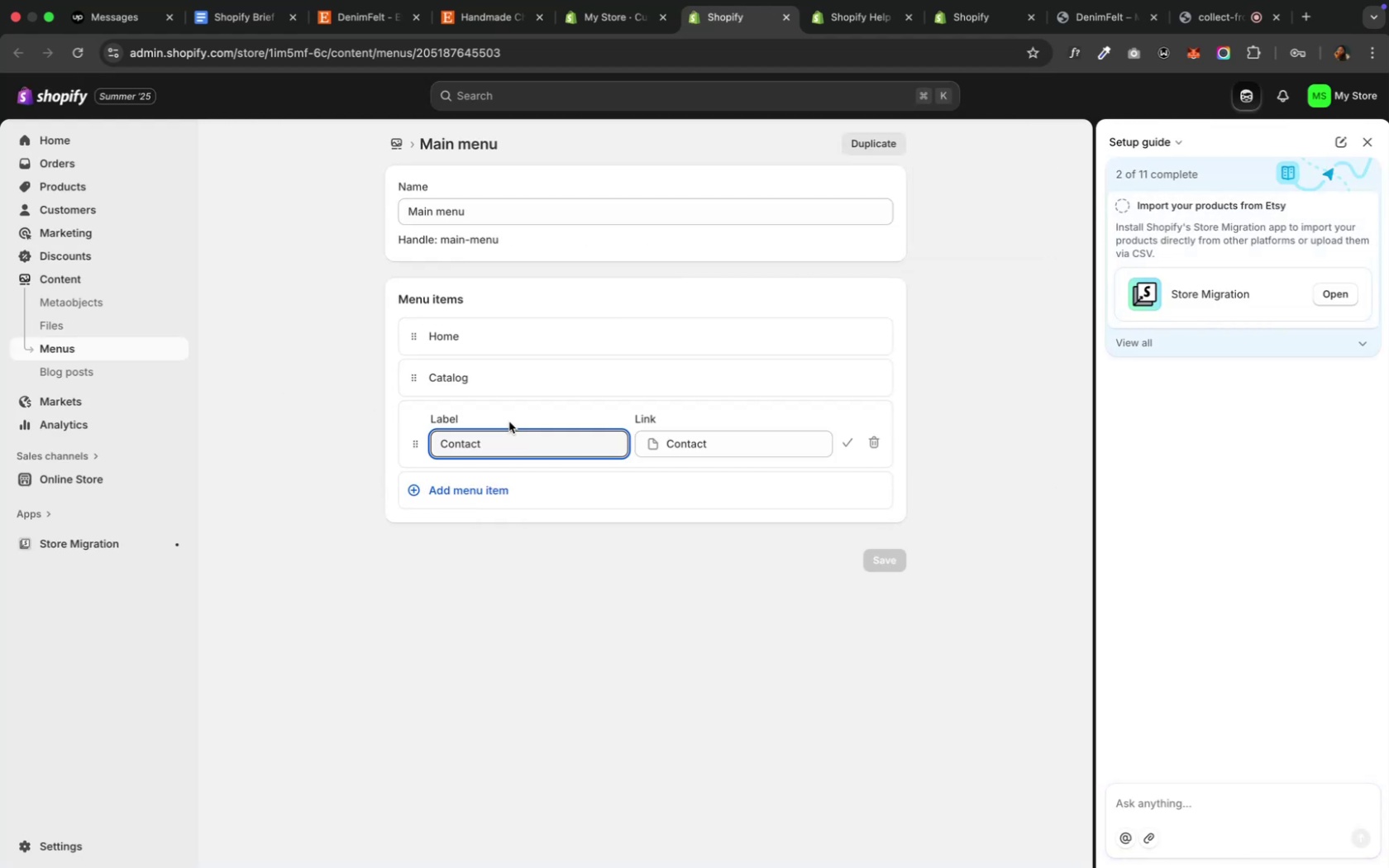 
wait(6.75)
 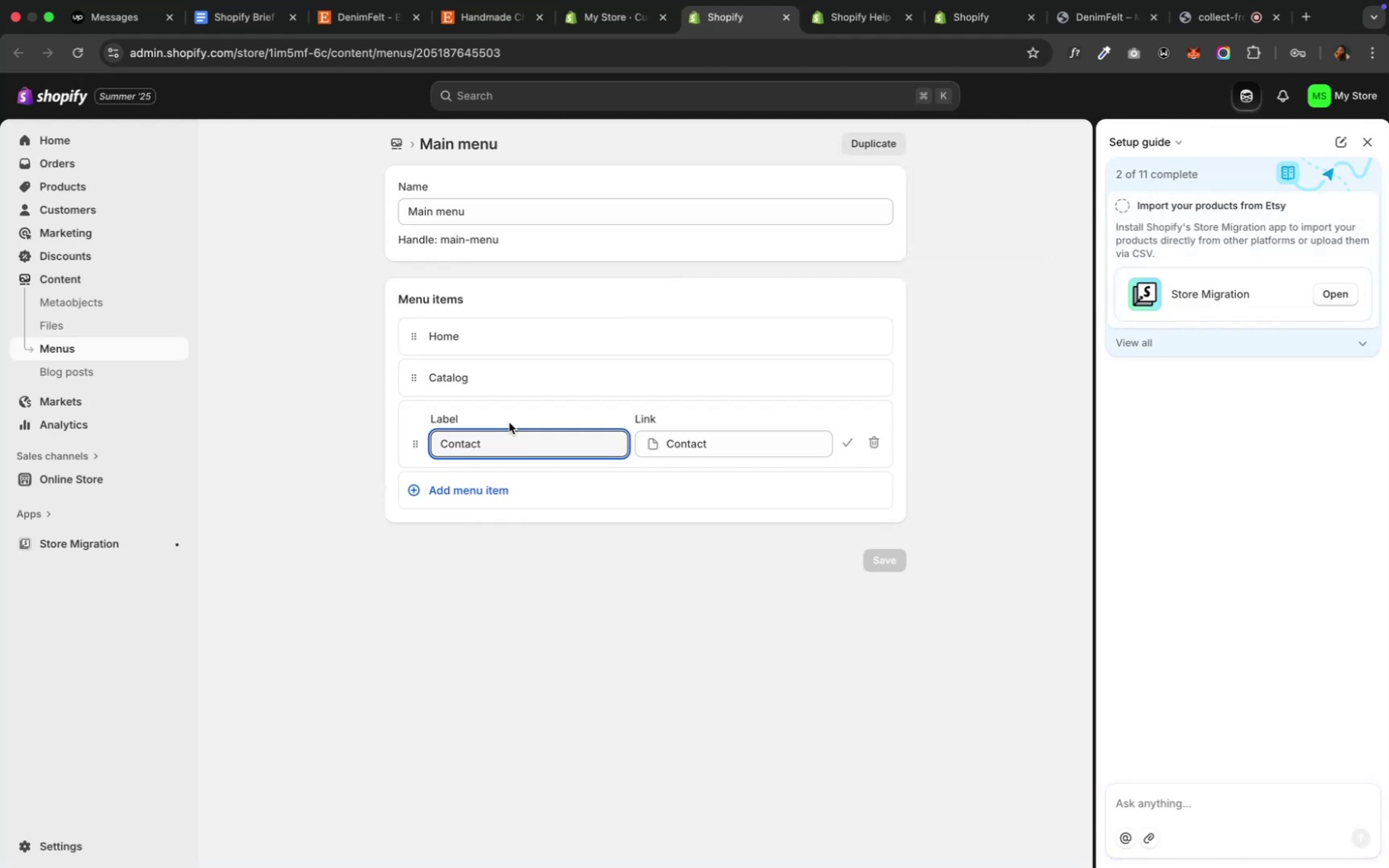 
left_click([860, 20])
 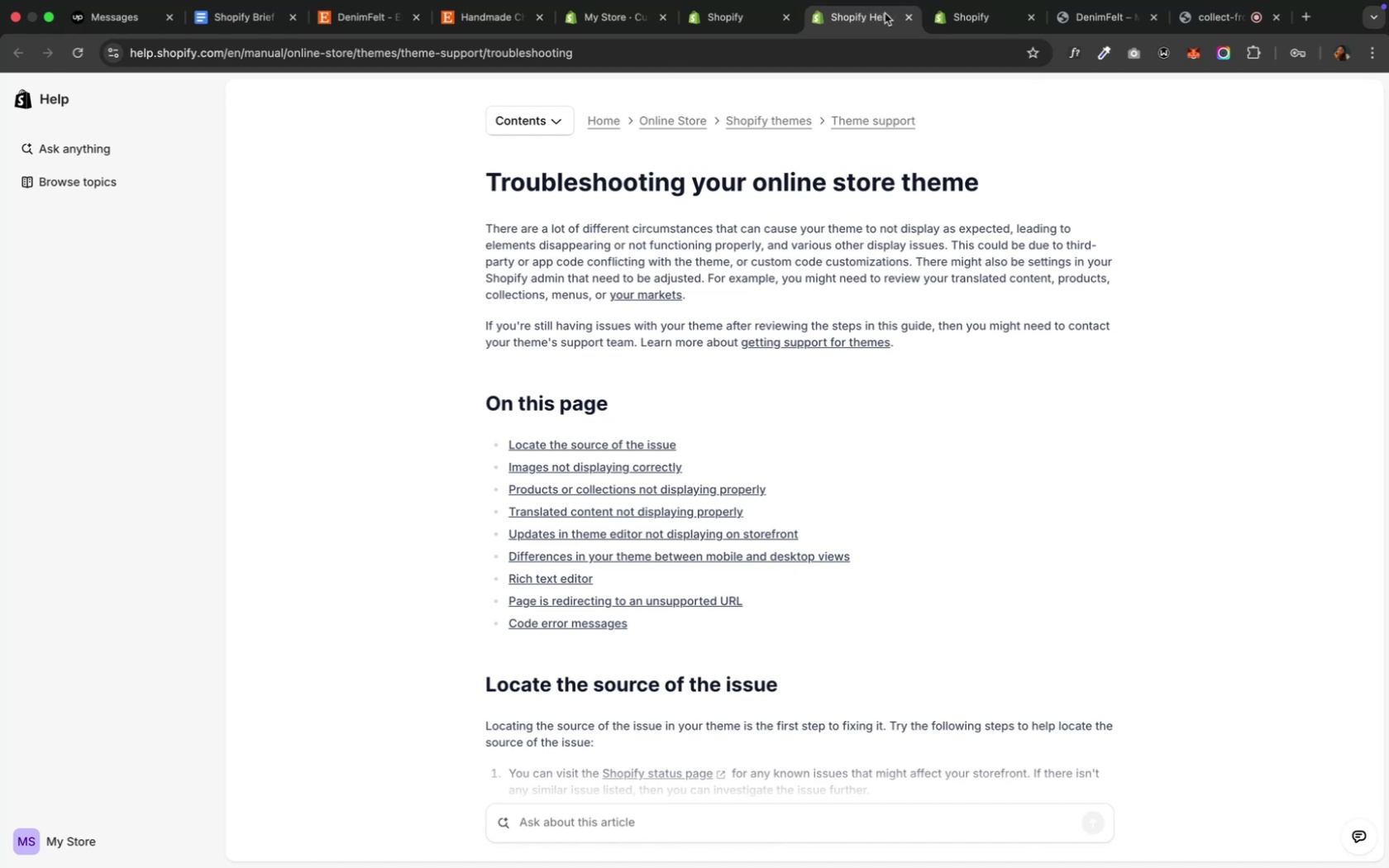 
left_click([904, 14])
 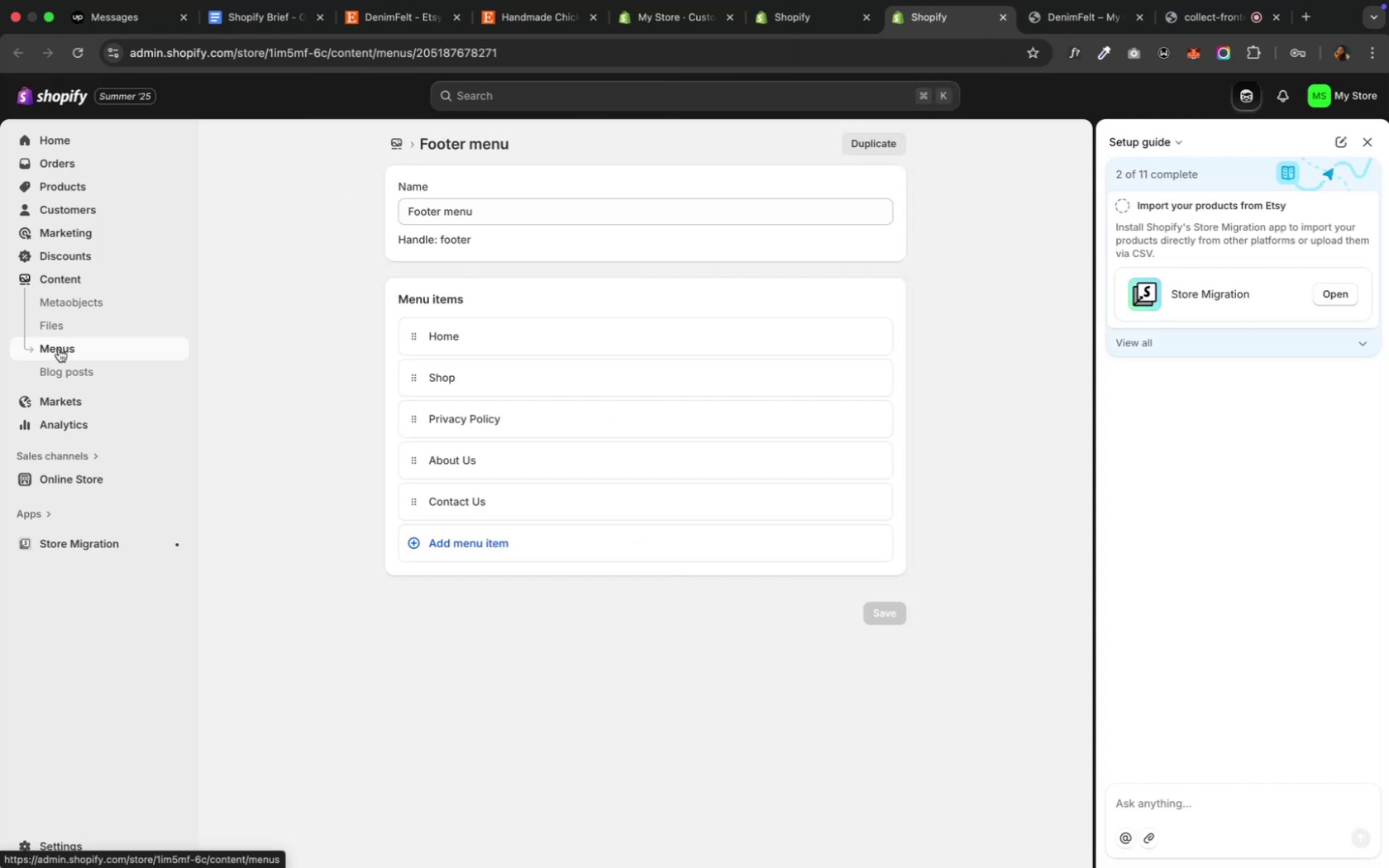 
wait(10.46)
 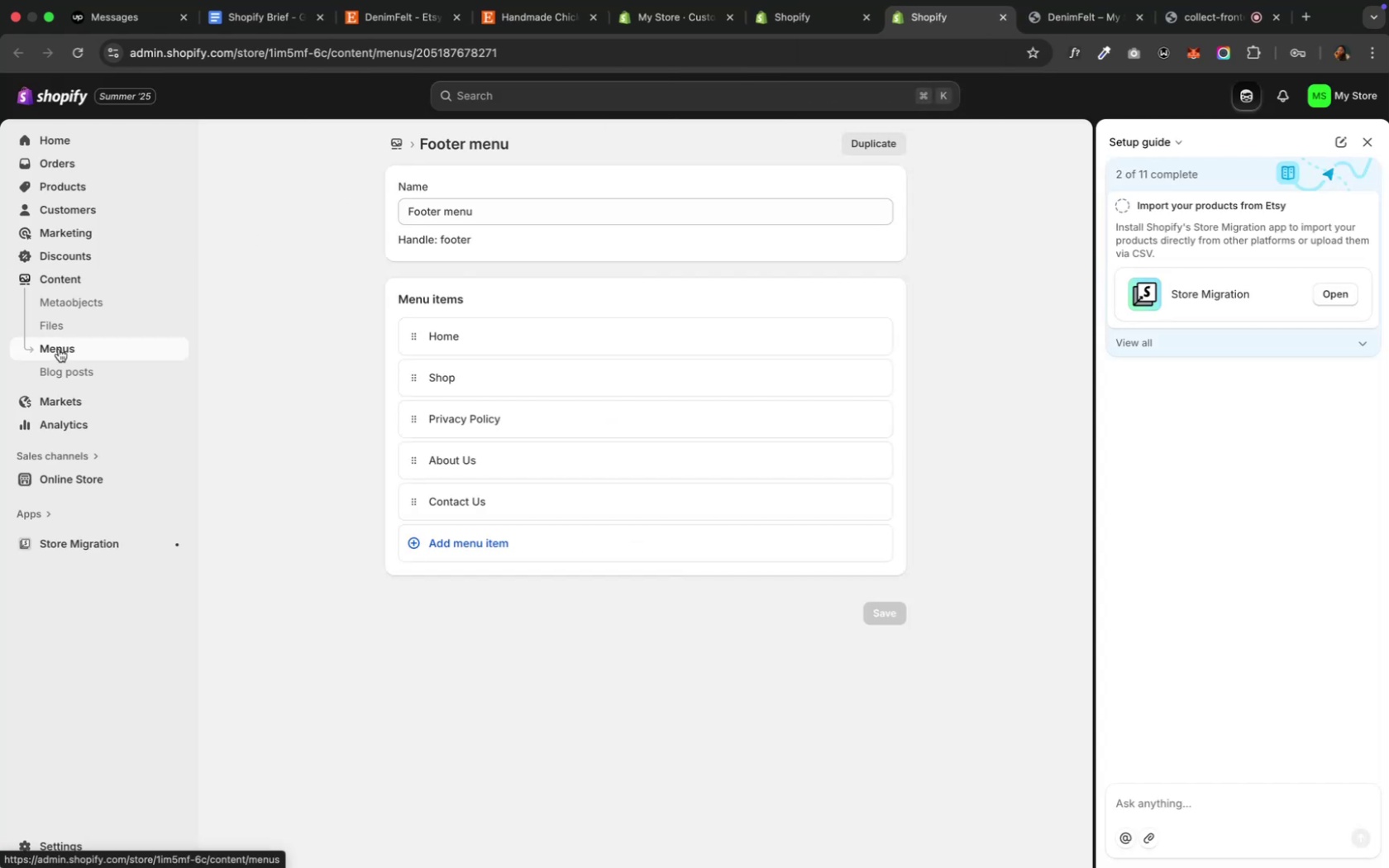 
left_click([398, 144])
 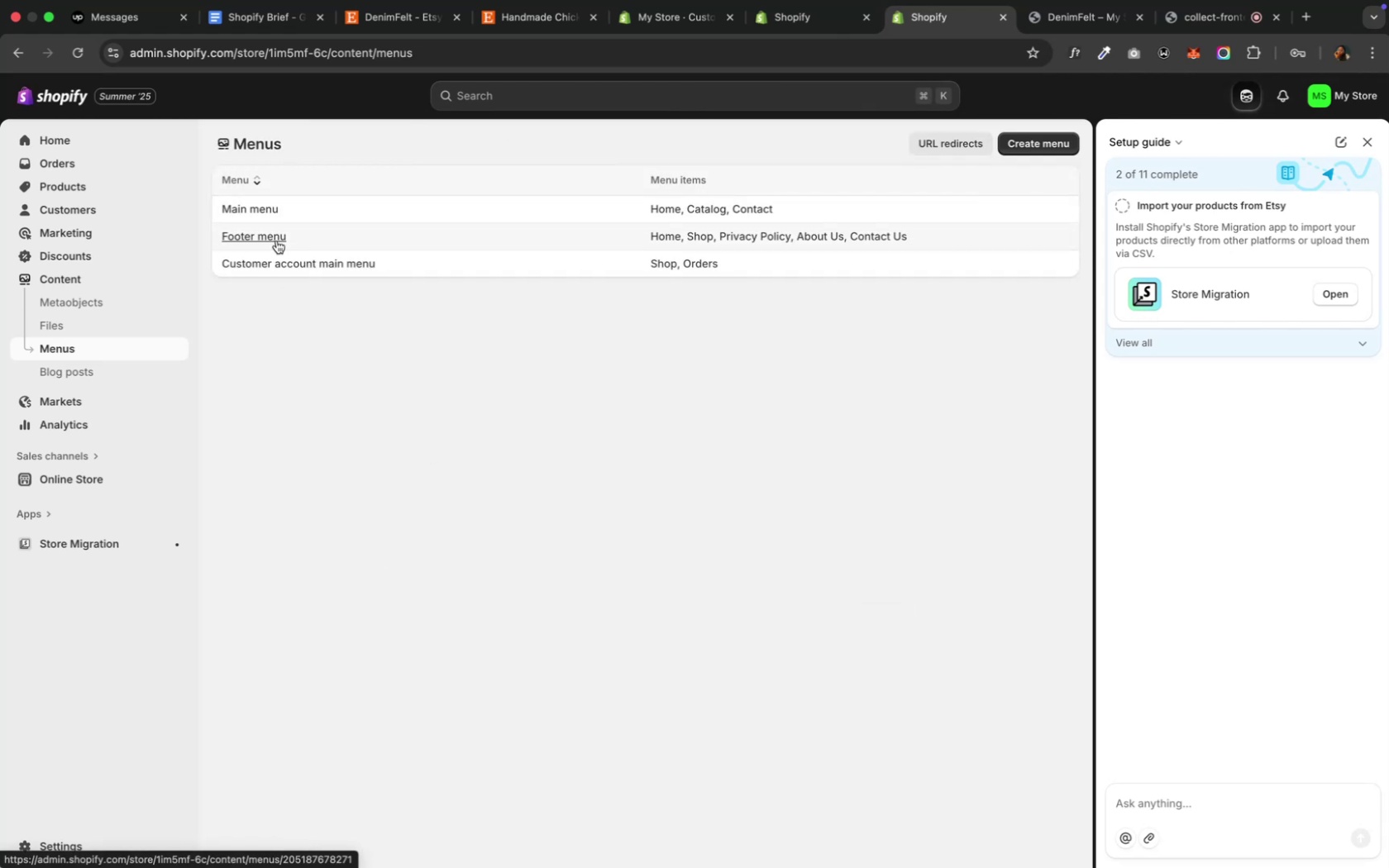 
wait(5.27)
 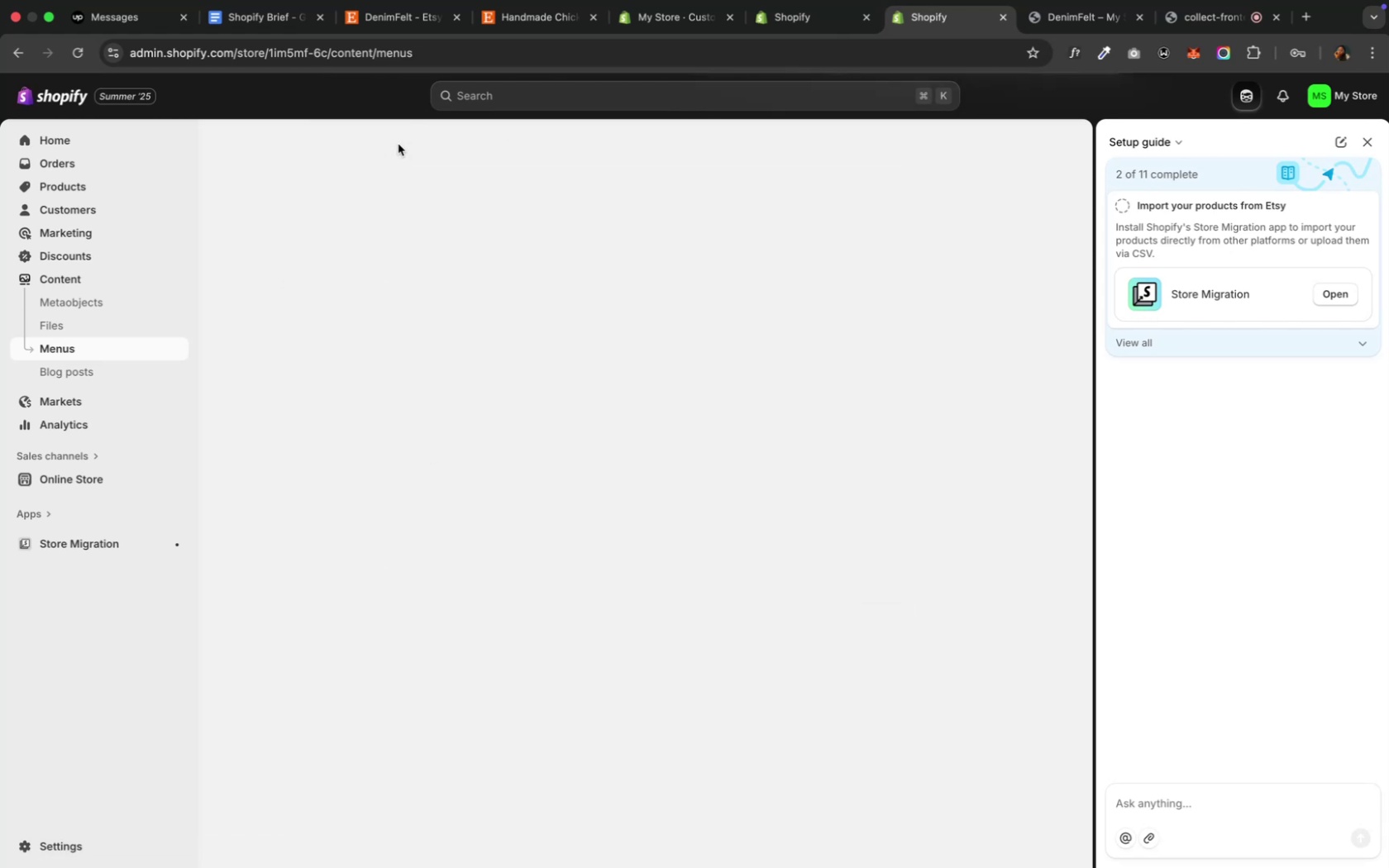 
left_click([338, 238])
 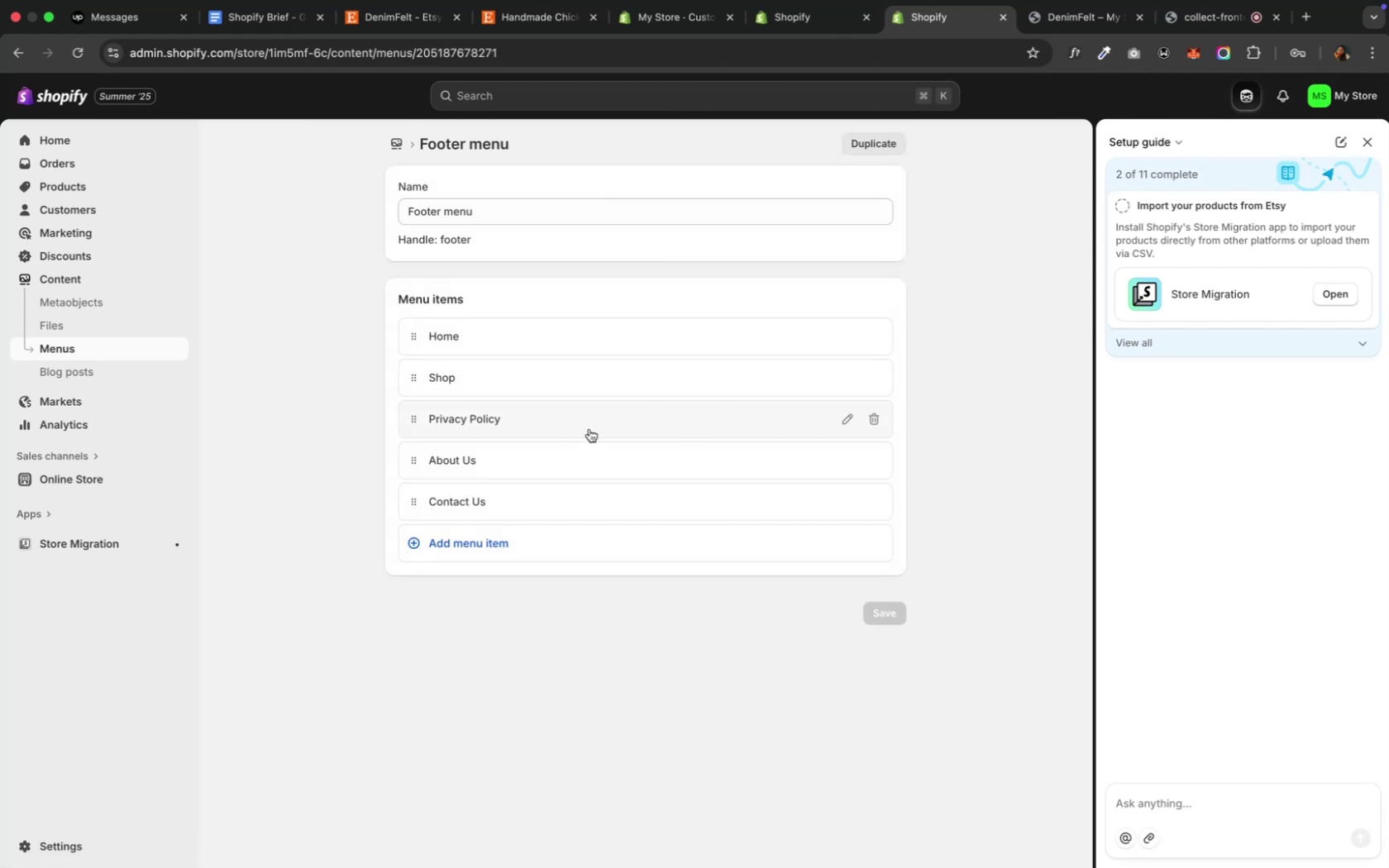 
left_click([604, 505])
 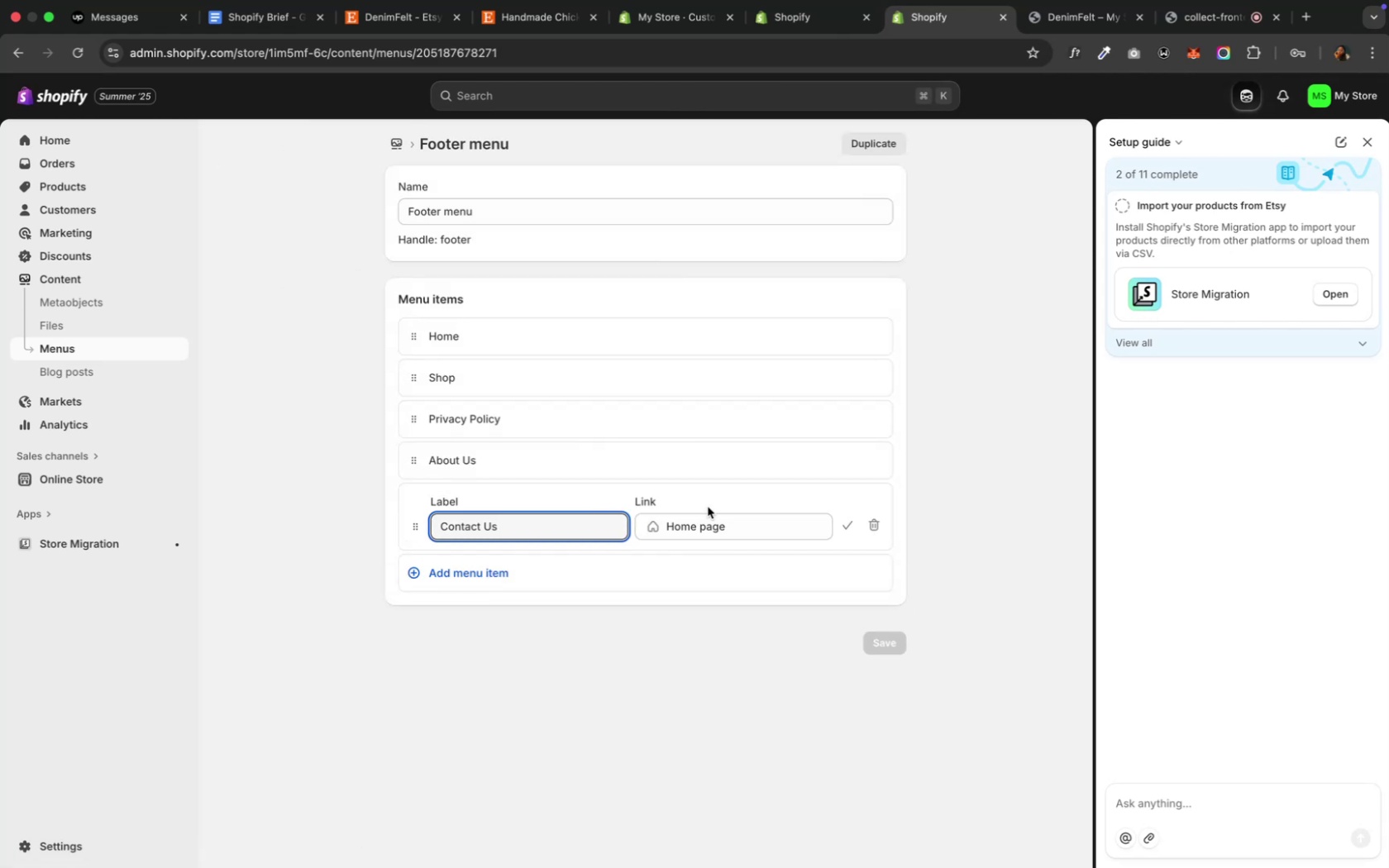 
left_click([717, 520])
 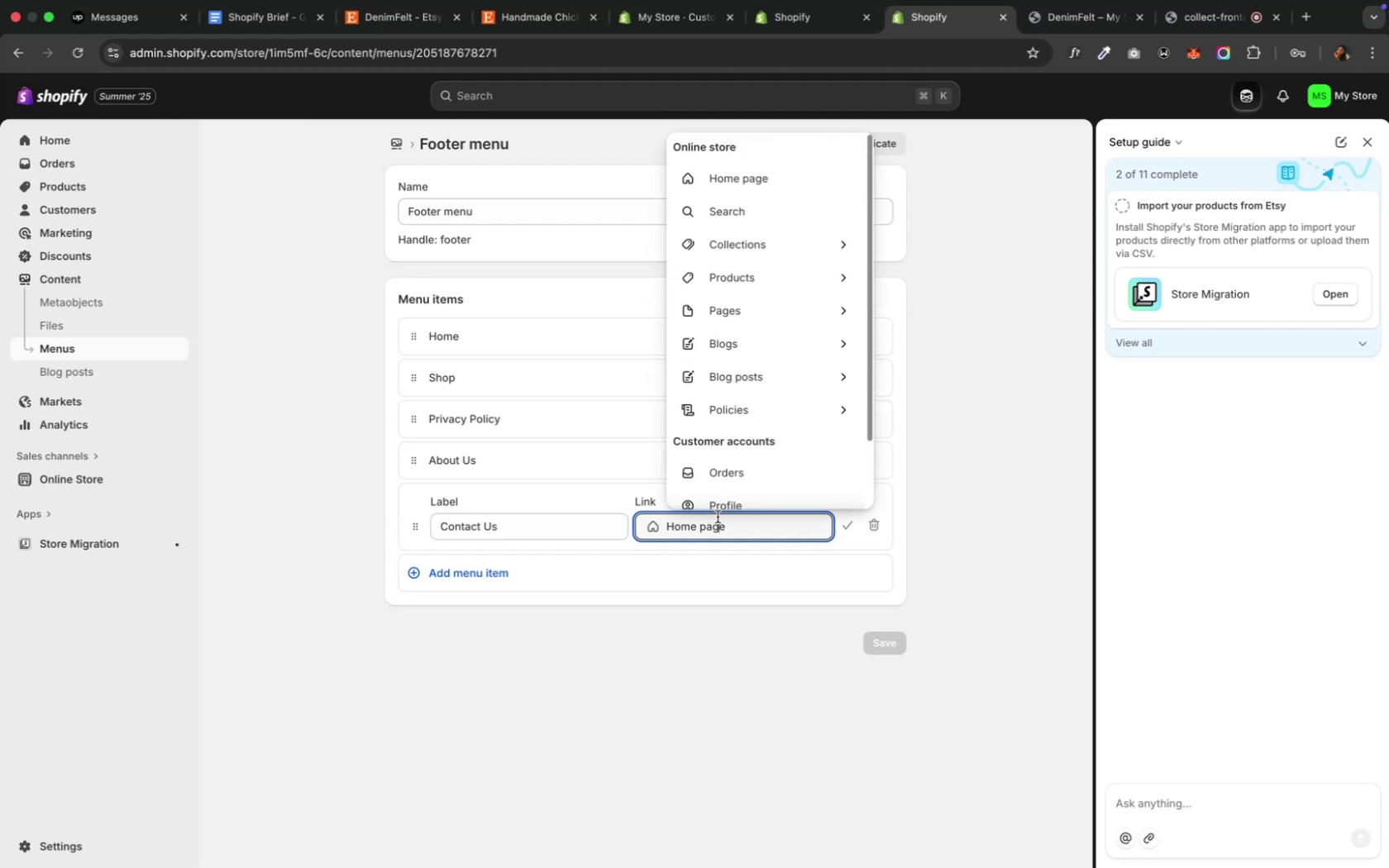 
scroll: coordinate [727, 436], scroll_direction: down, amount: 12.0
 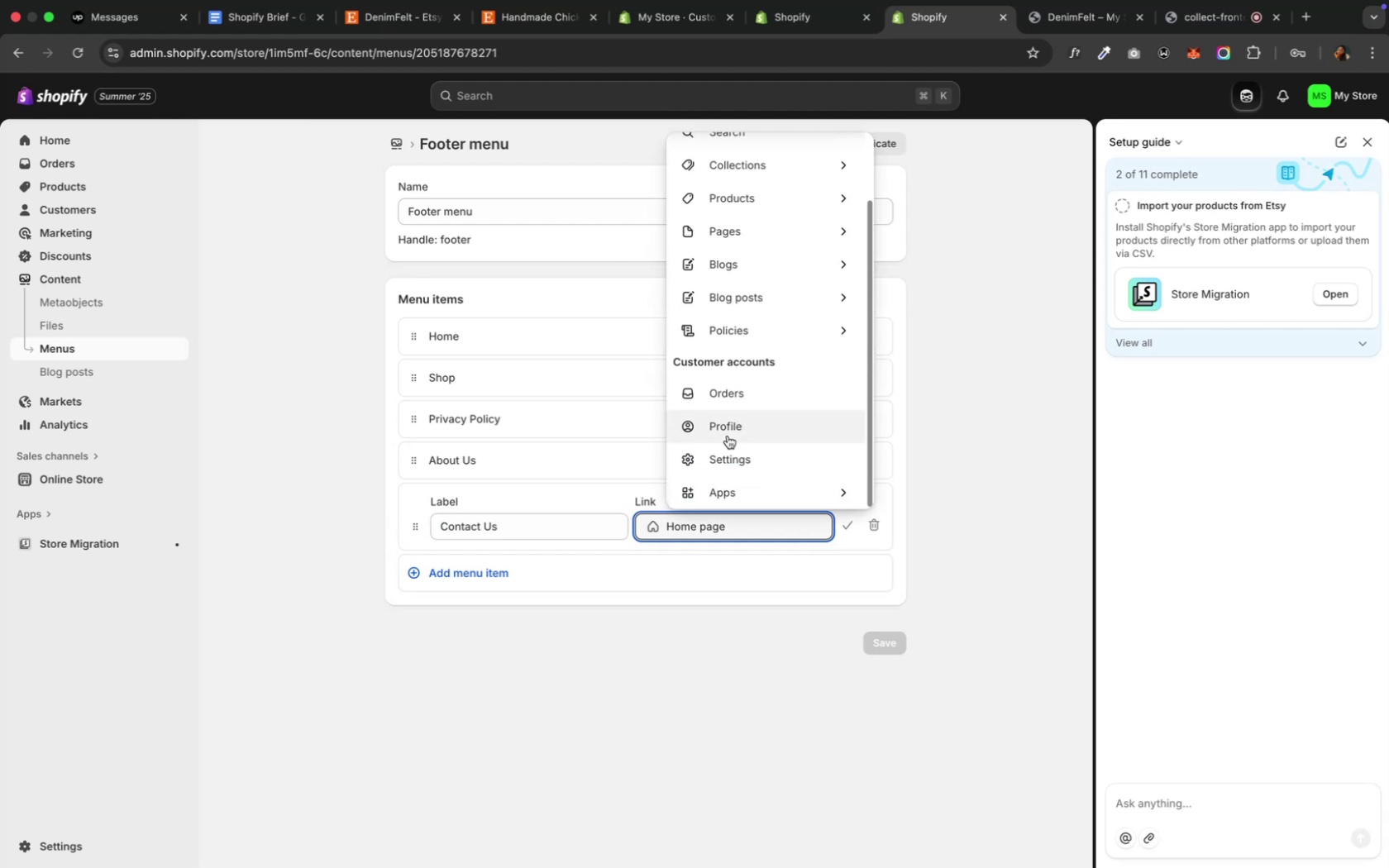 
scroll: coordinate [727, 436], scroll_direction: up, amount: 16.0
 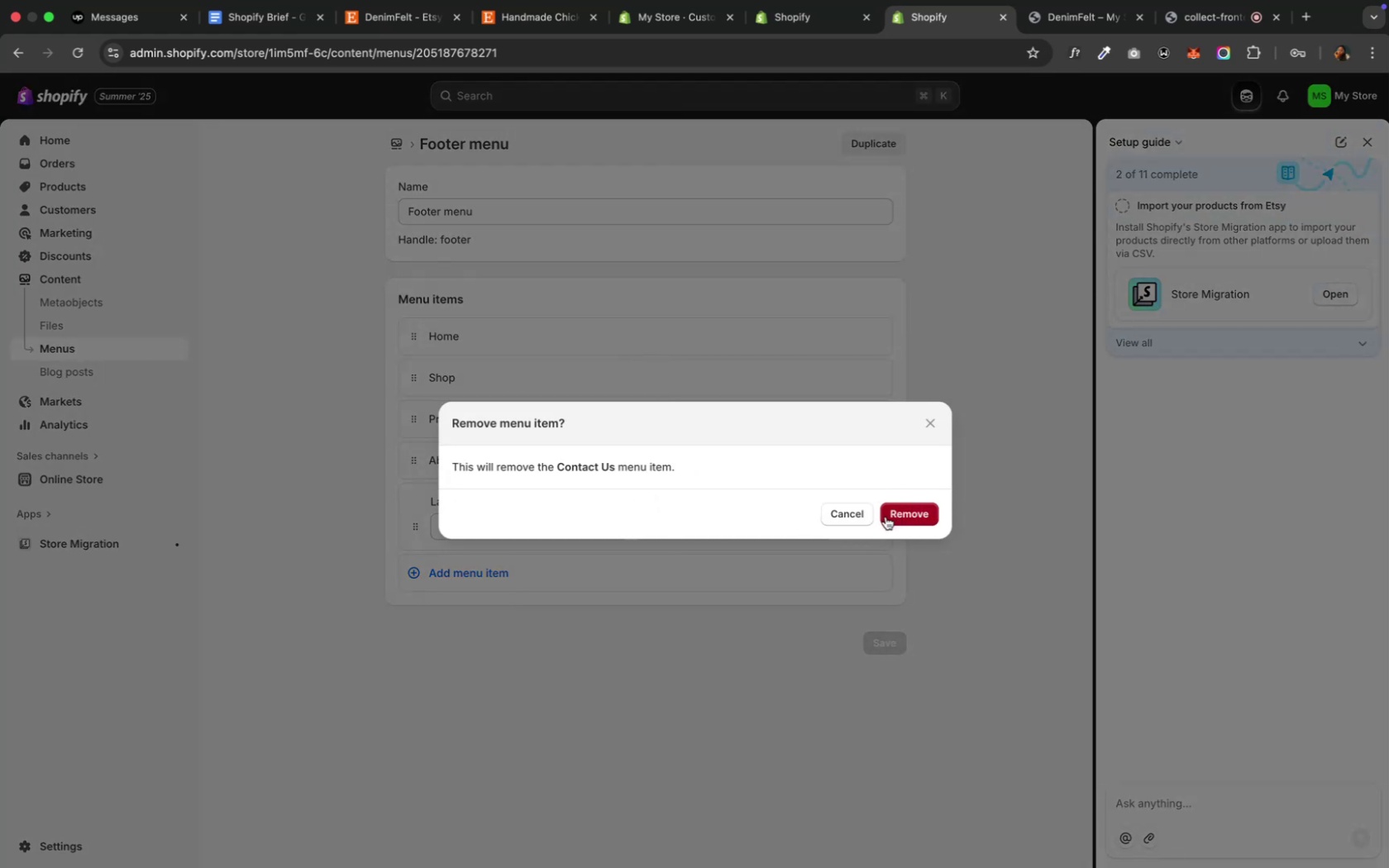 
left_click([850, 517])
 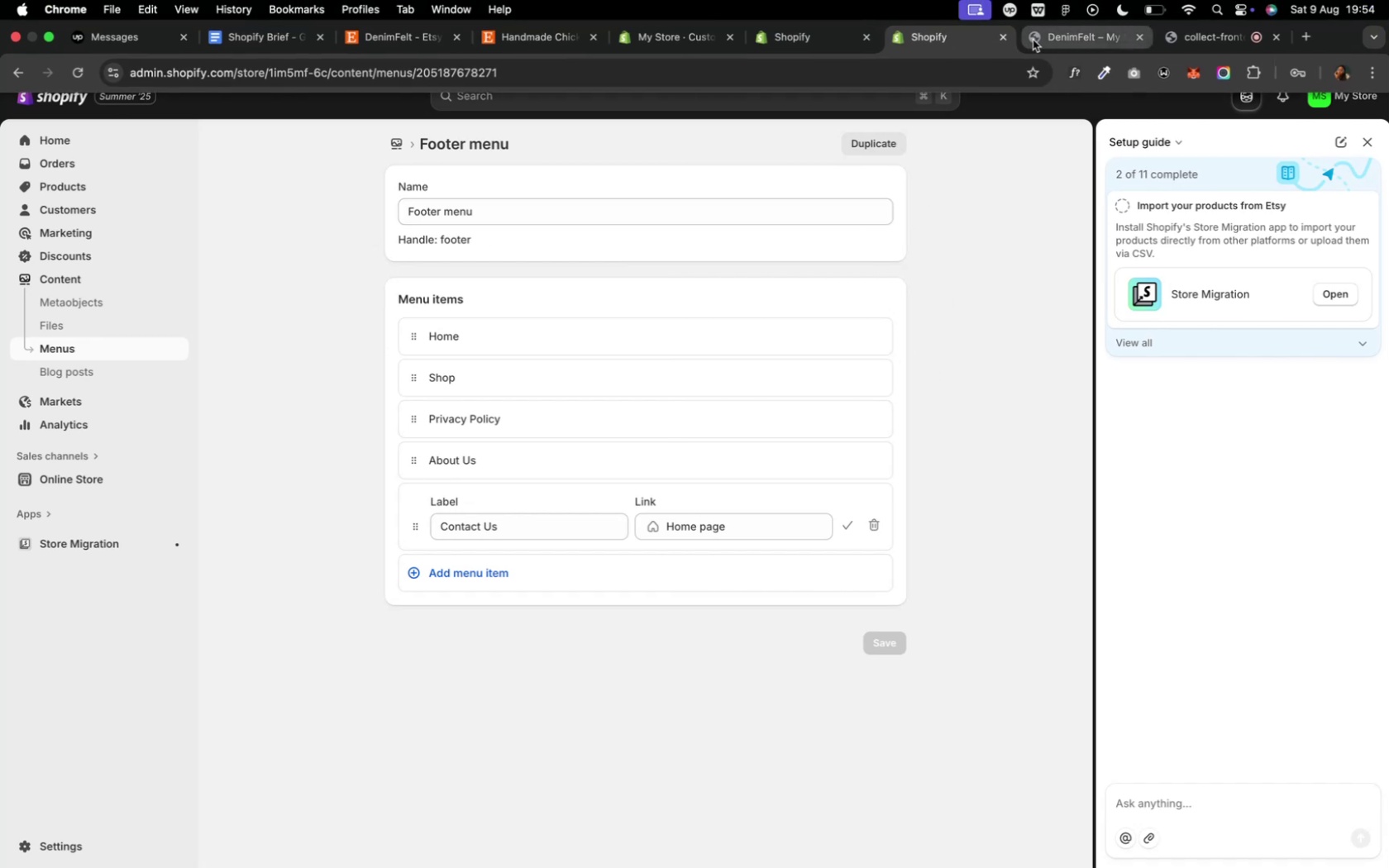 
wait(6.28)
 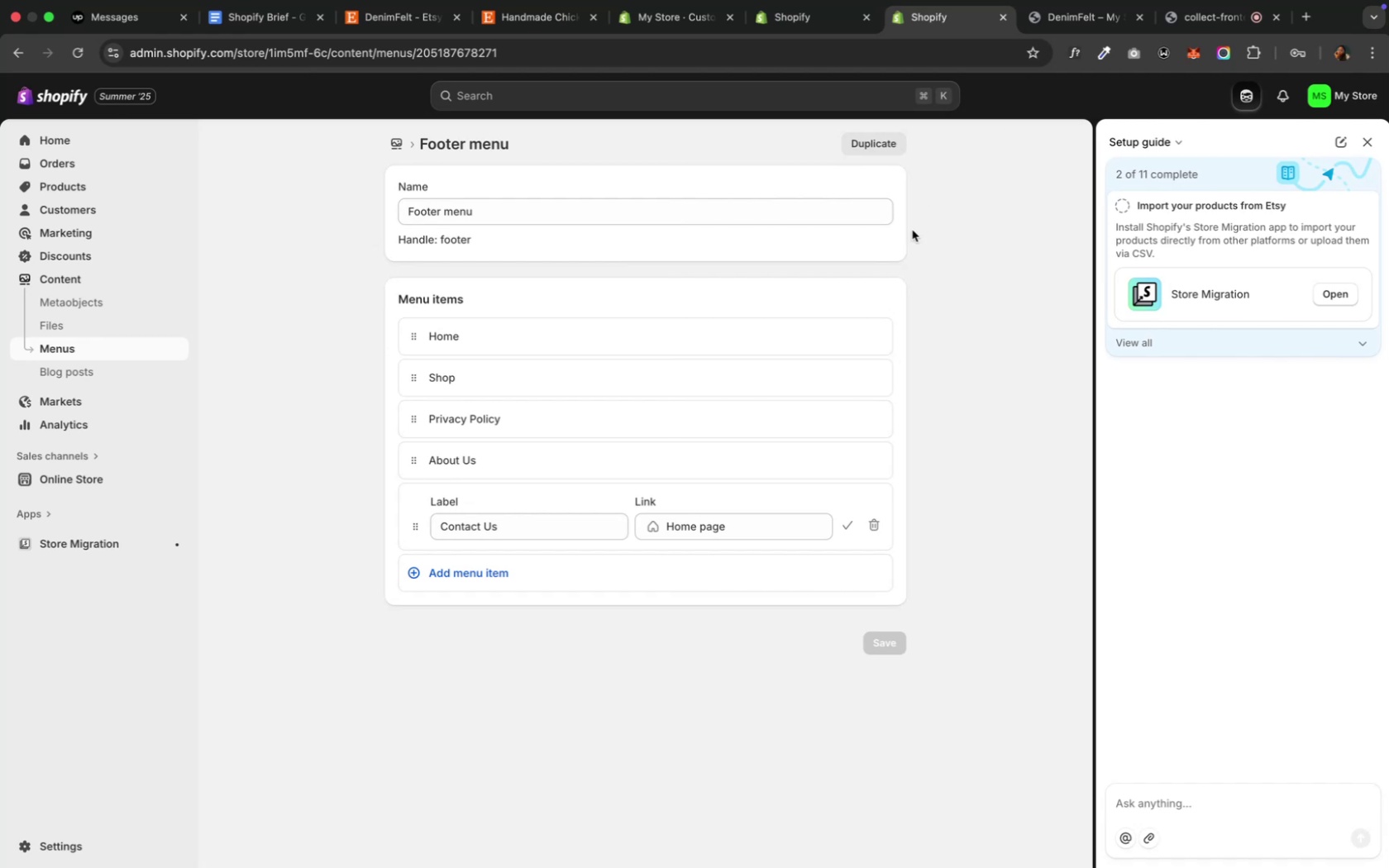 
left_click([996, 36])
 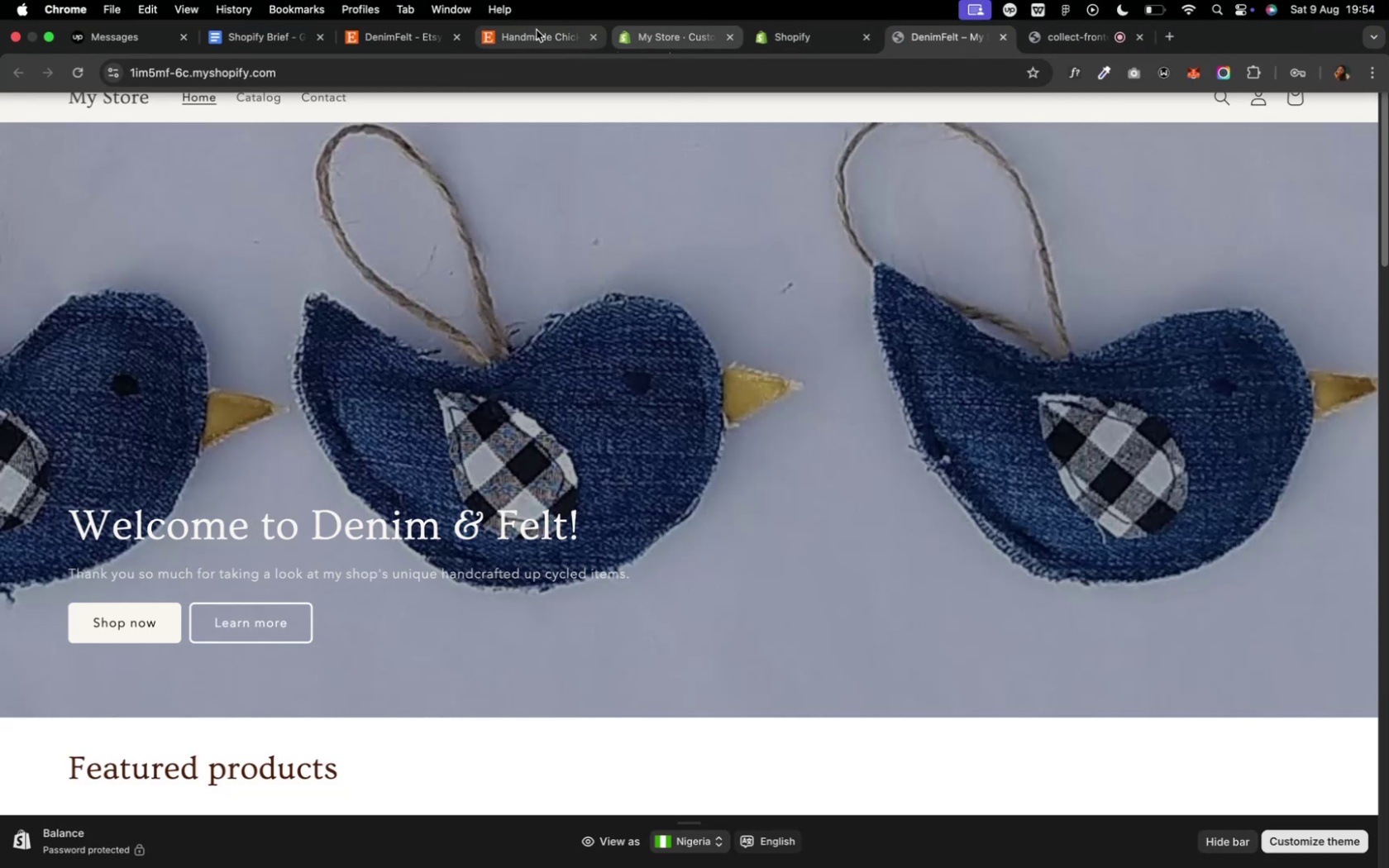 
mouse_move([233, 47])
 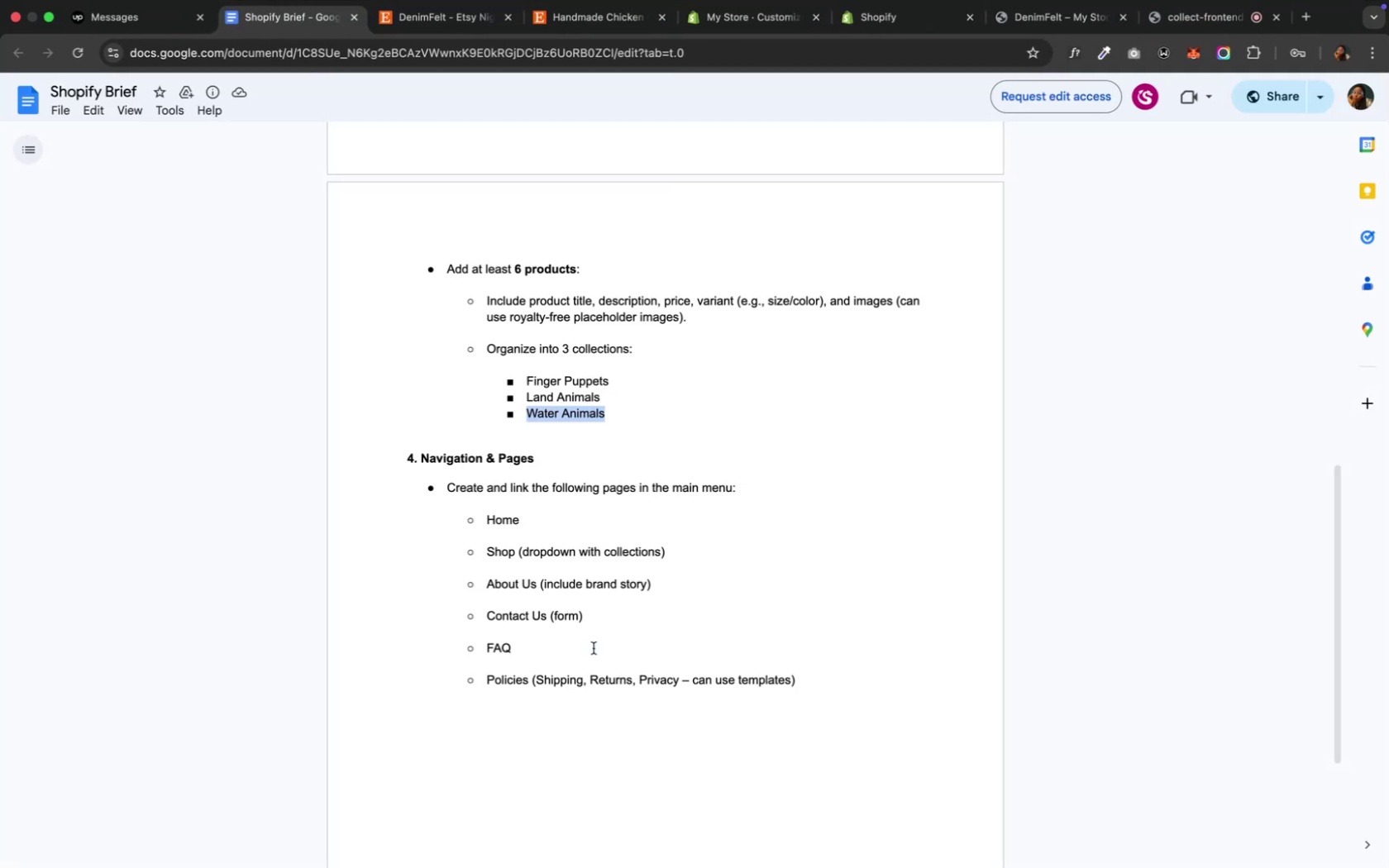 
left_click([595, 643])
 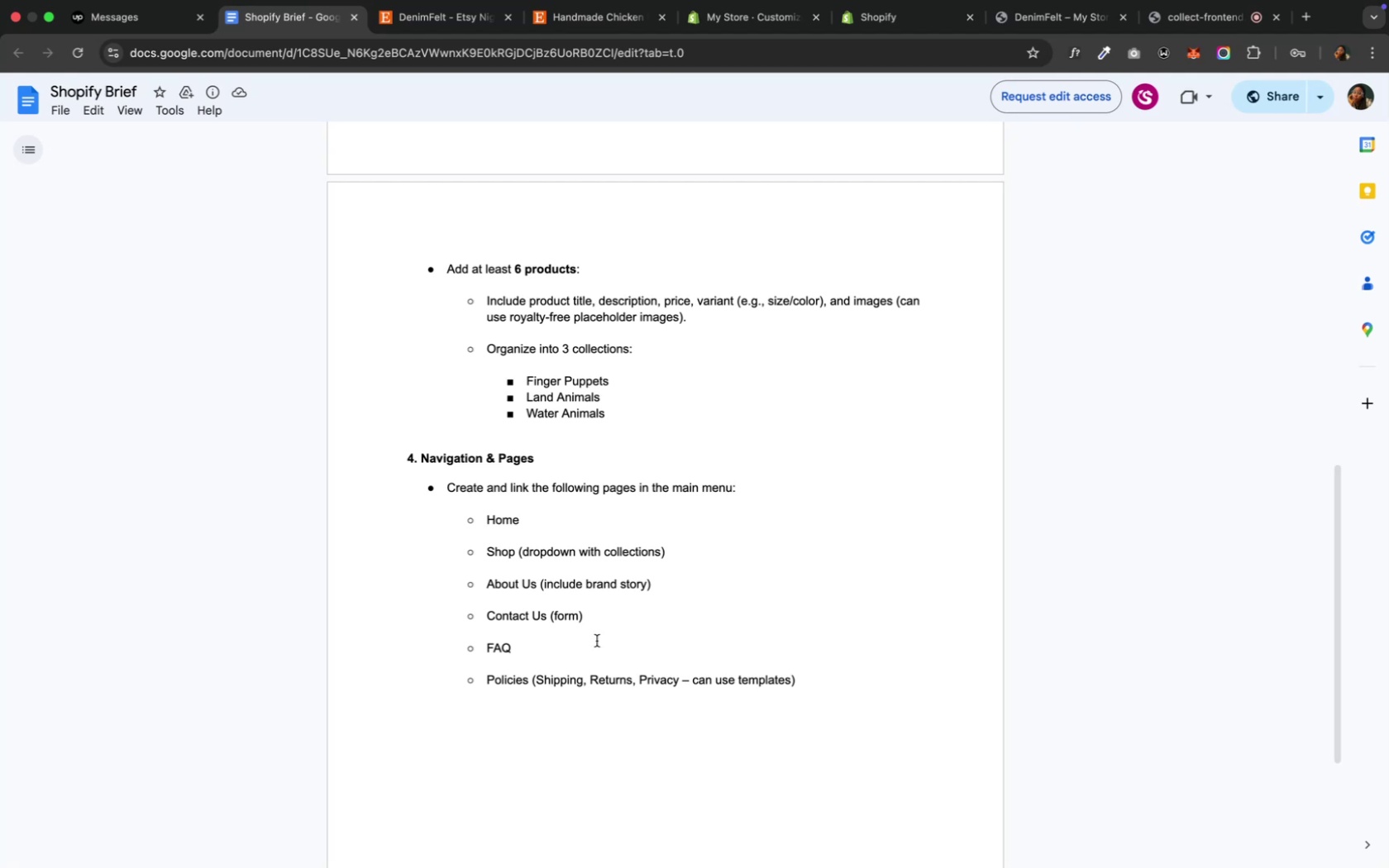 
wait(6.91)
 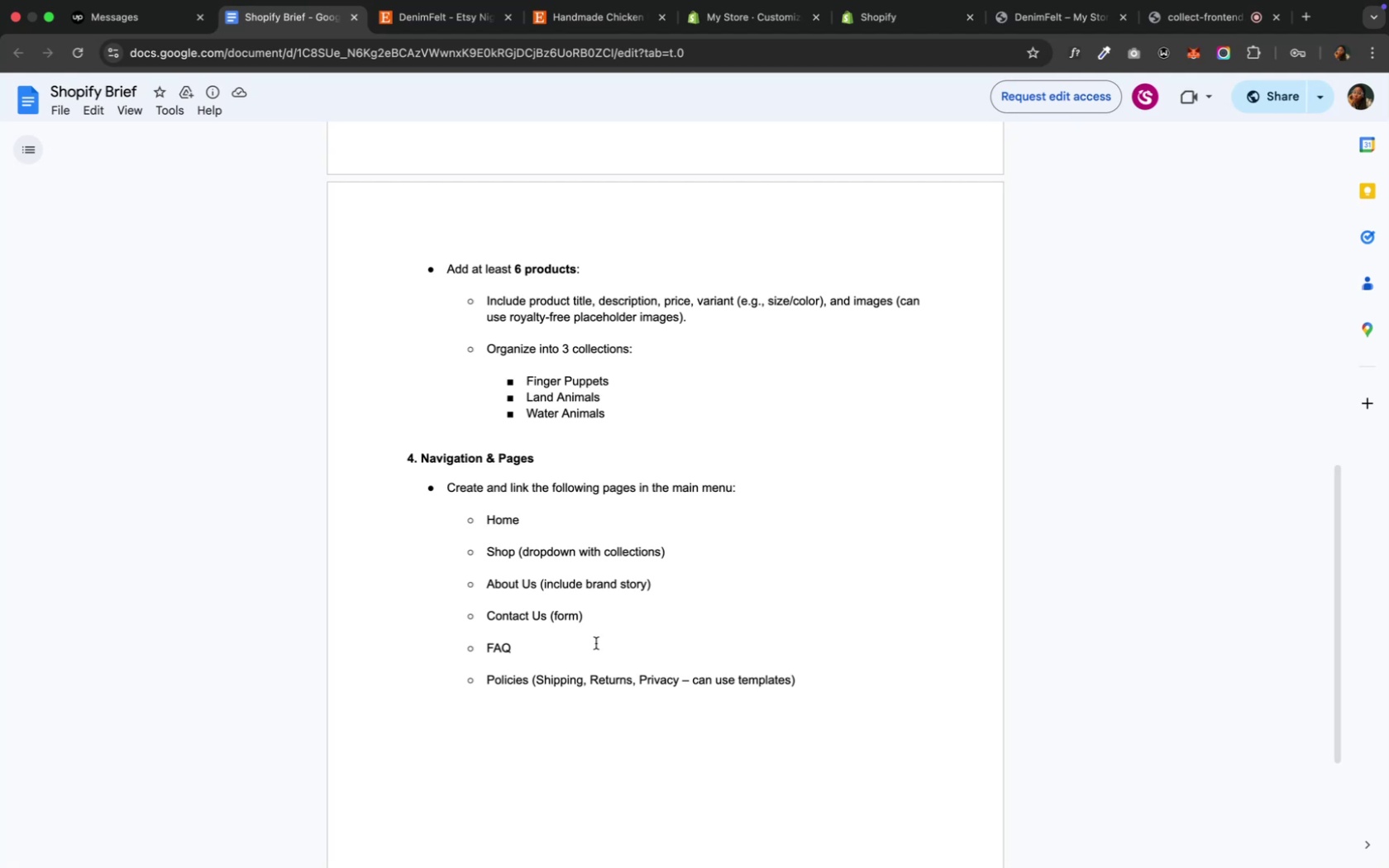 
left_click([760, 27])
 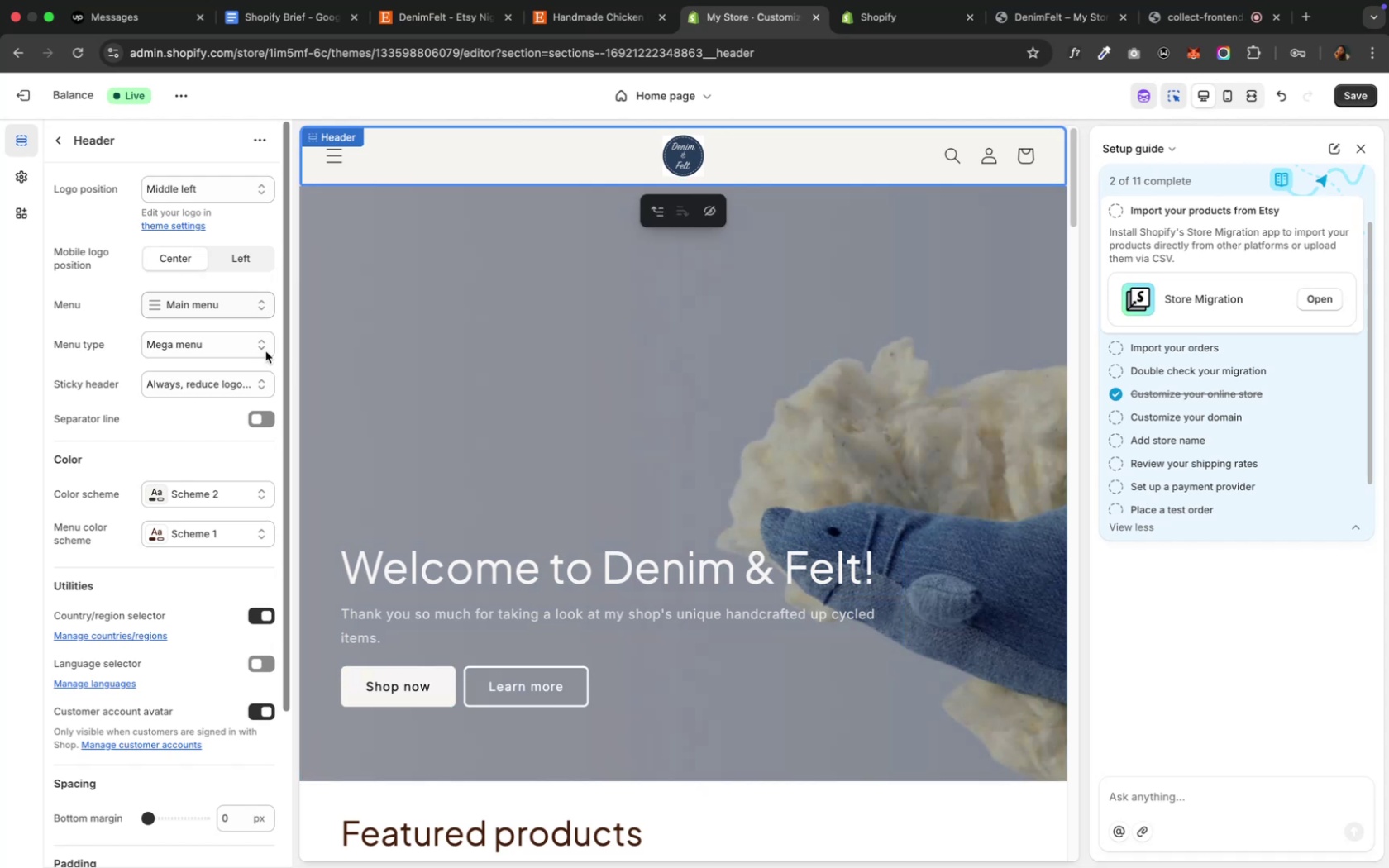 
wait(5.4)
 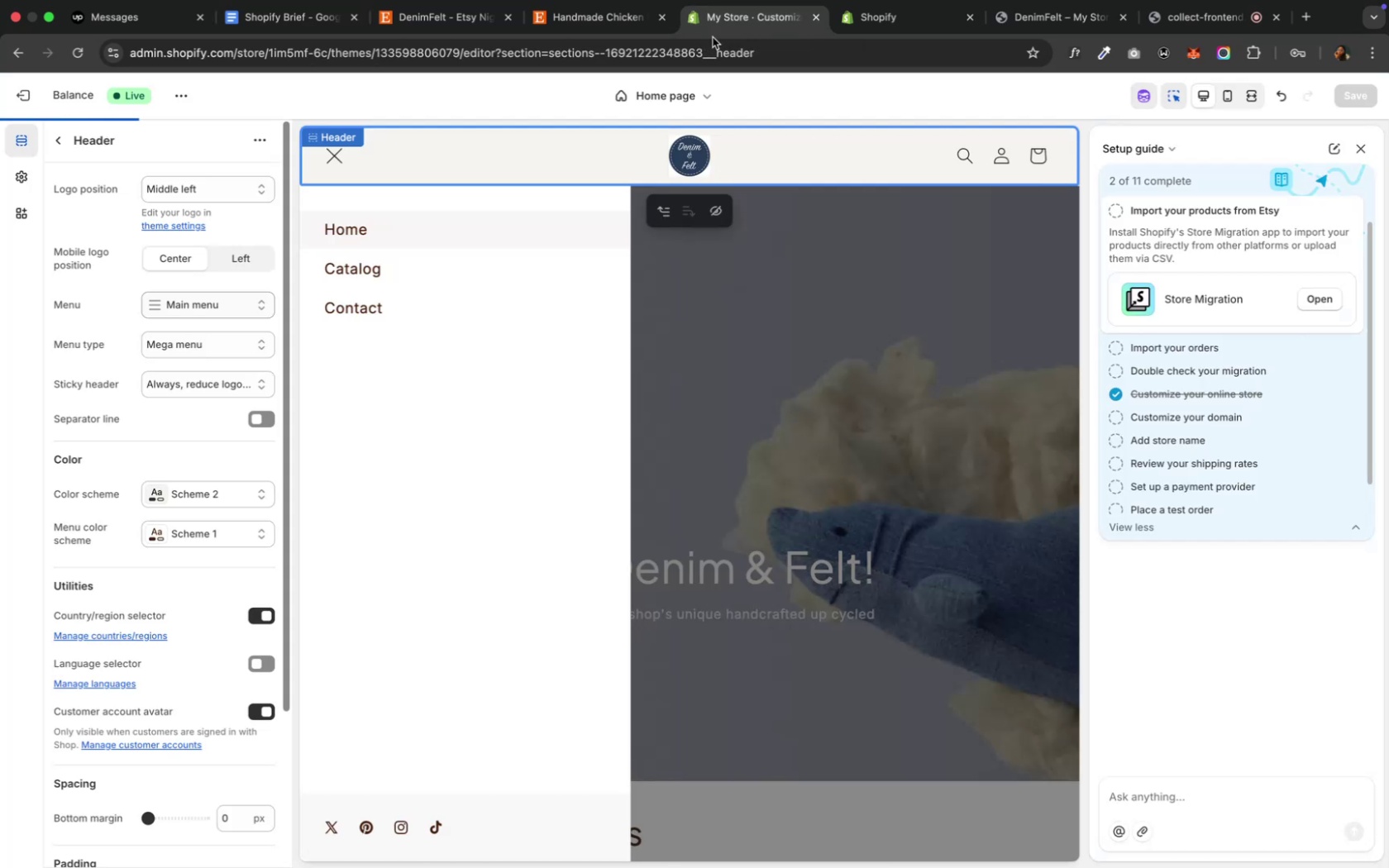 
scroll: coordinate [120, 370], scroll_direction: down, amount: 34.0
 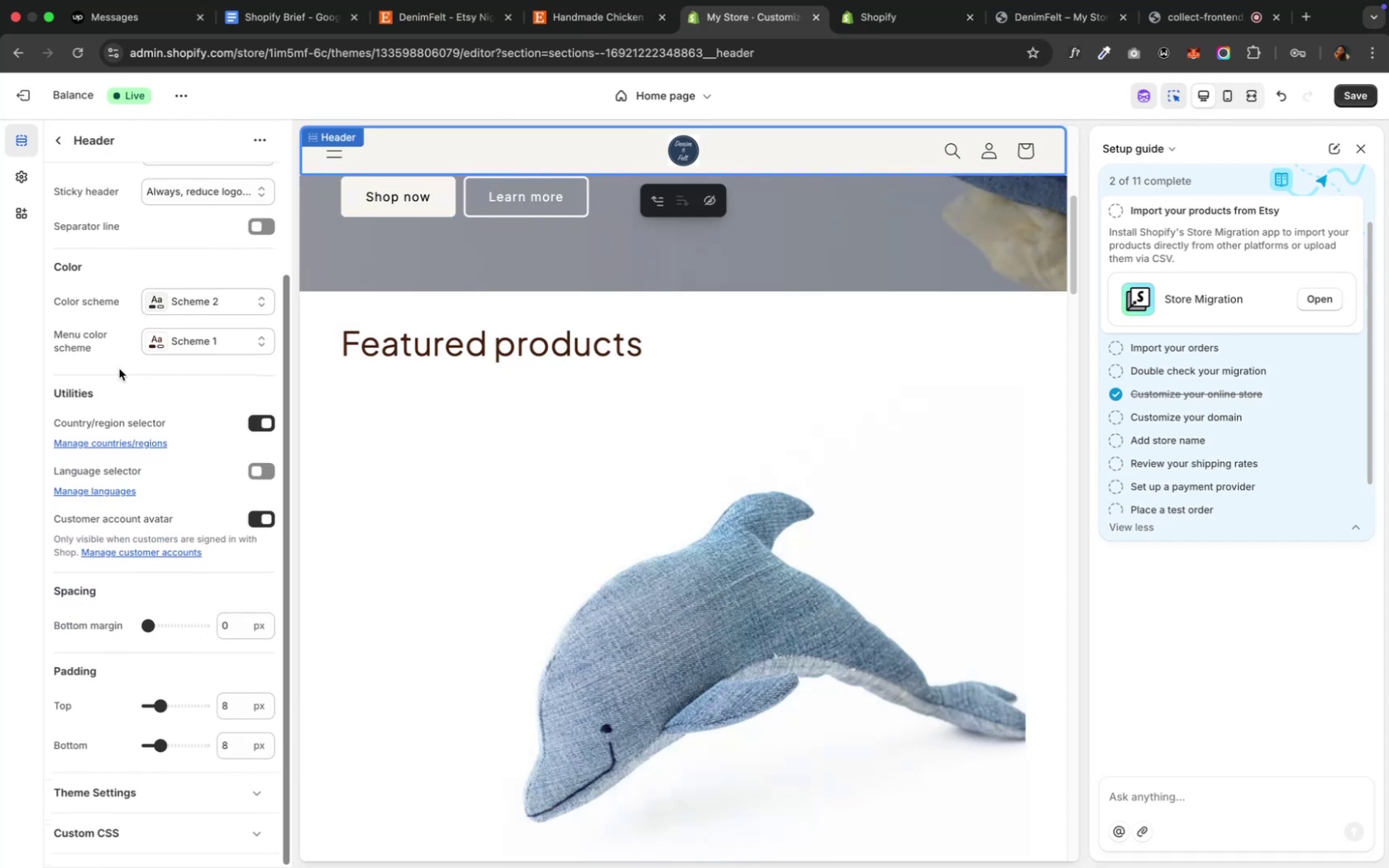 
scroll: coordinate [119, 367], scroll_direction: up, amount: 11.0
 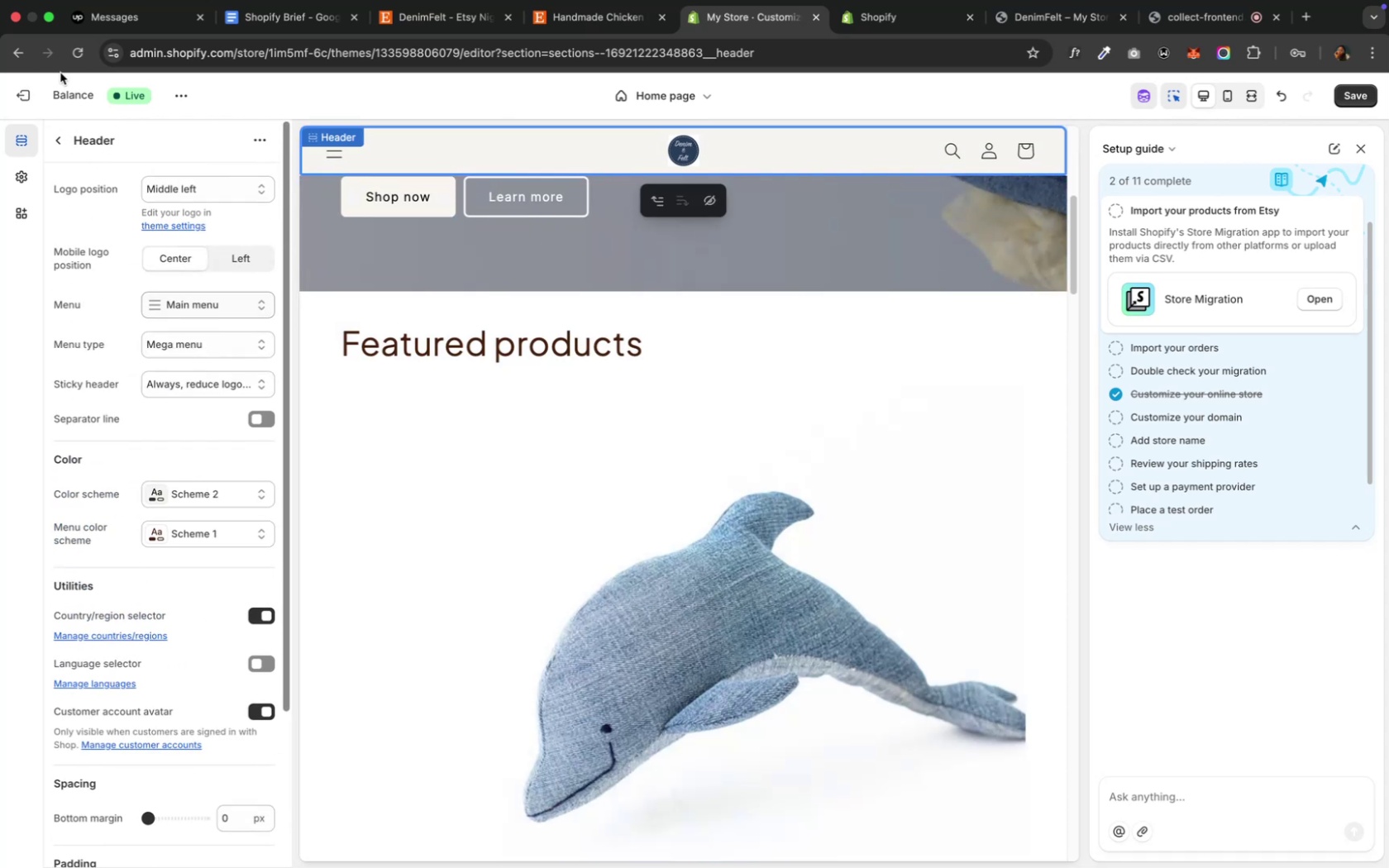 
mouse_move([72, 143])
 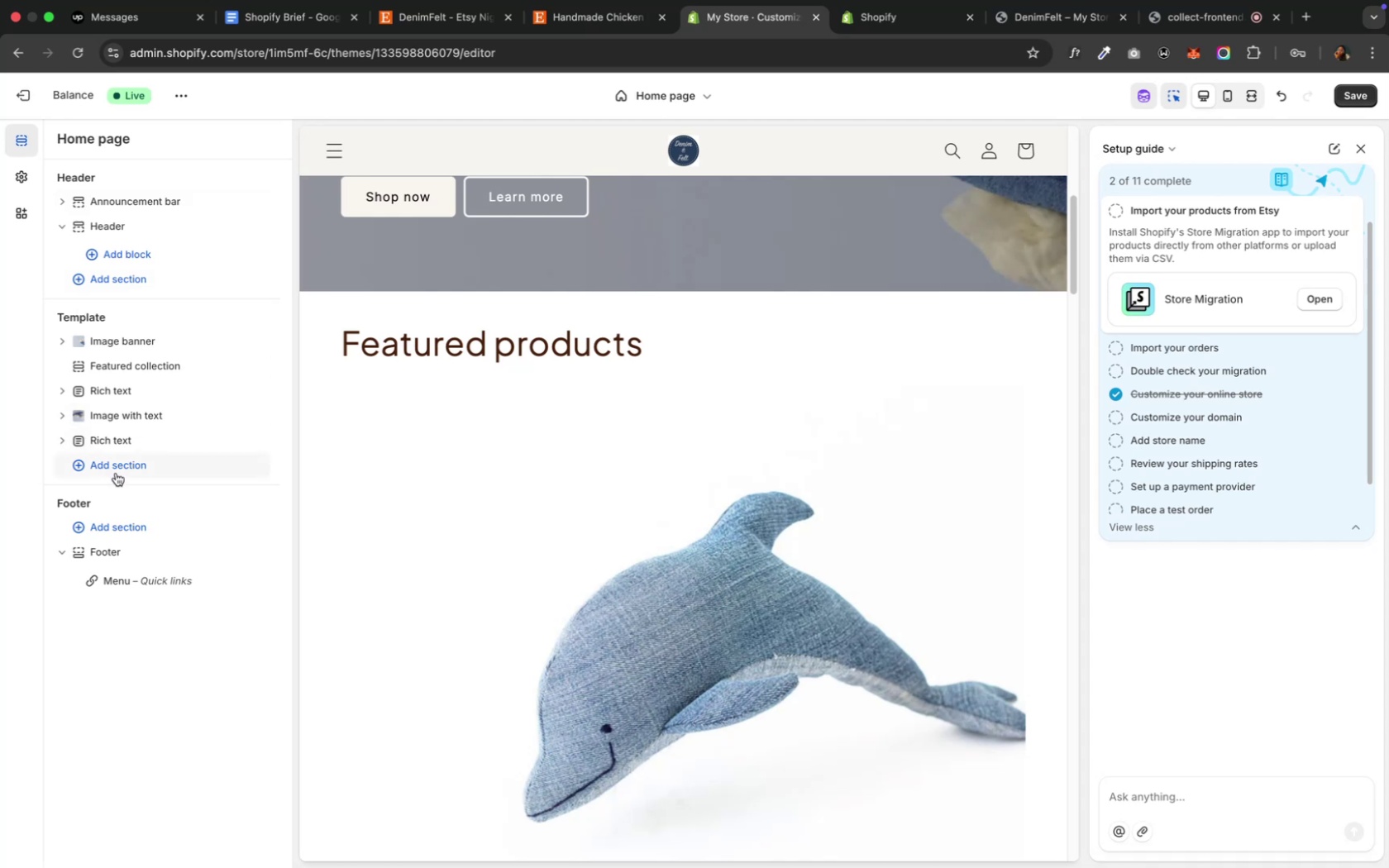 
wait(6.88)
 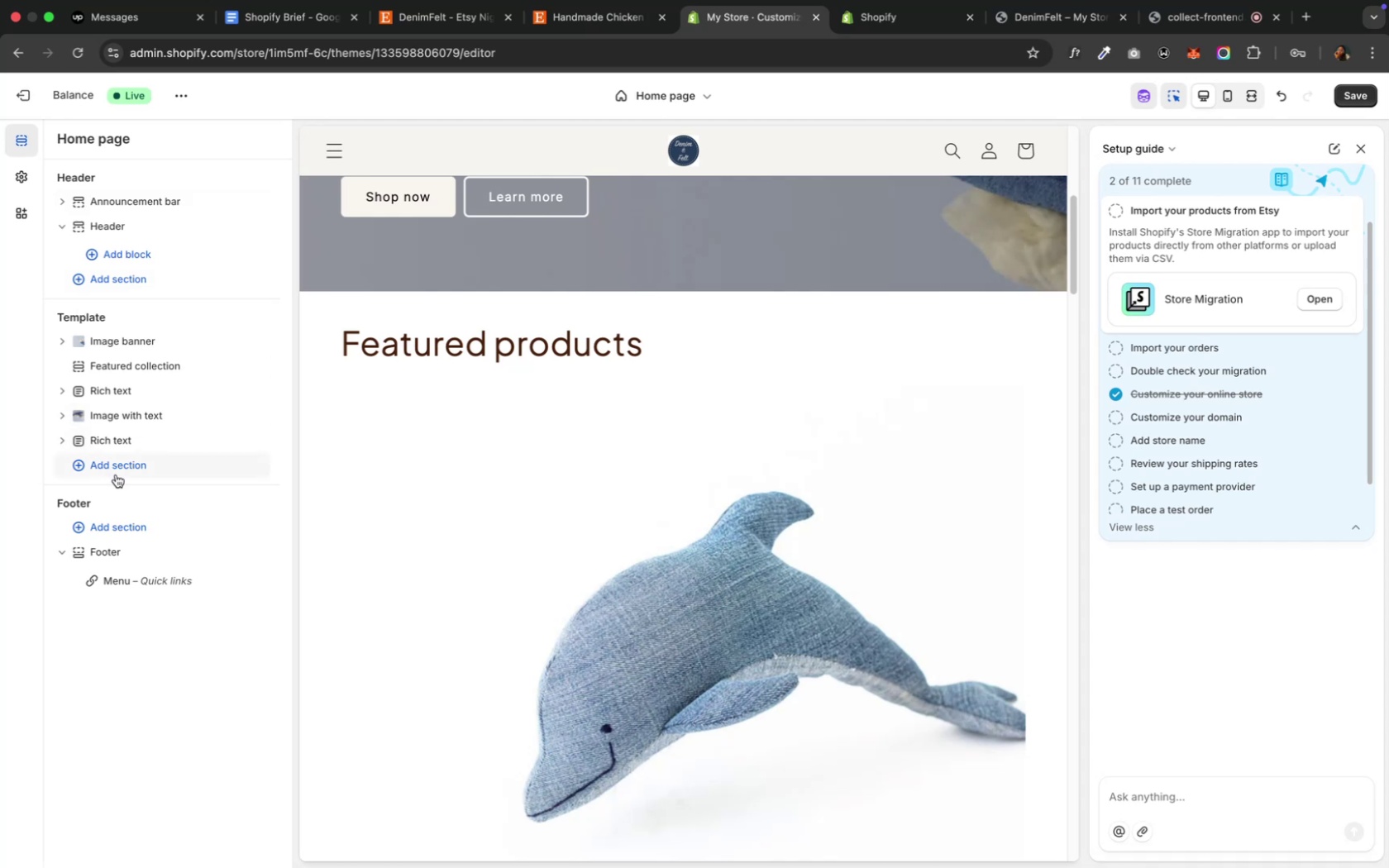 
left_click([116, 473])
 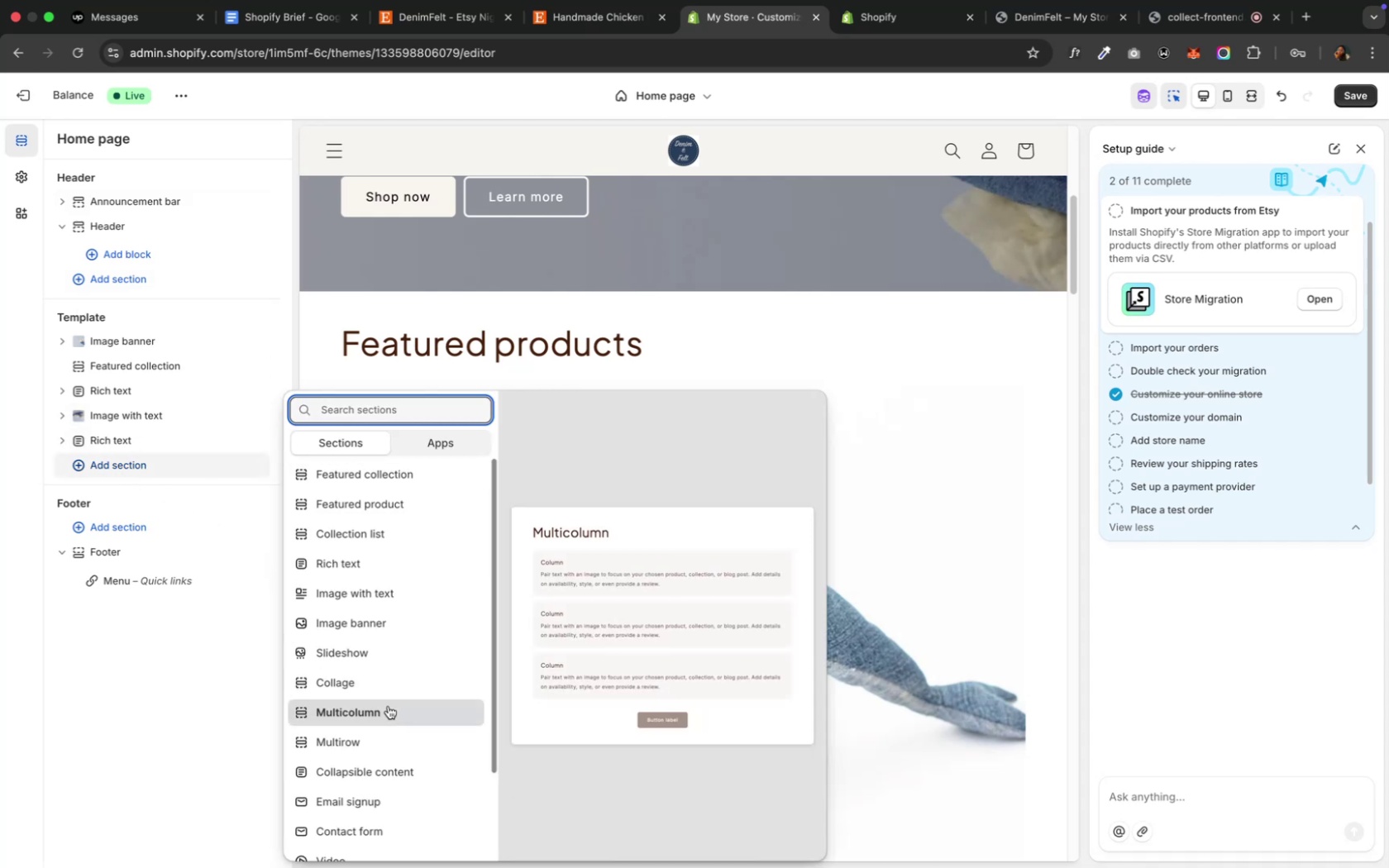 
left_click([388, 705])
 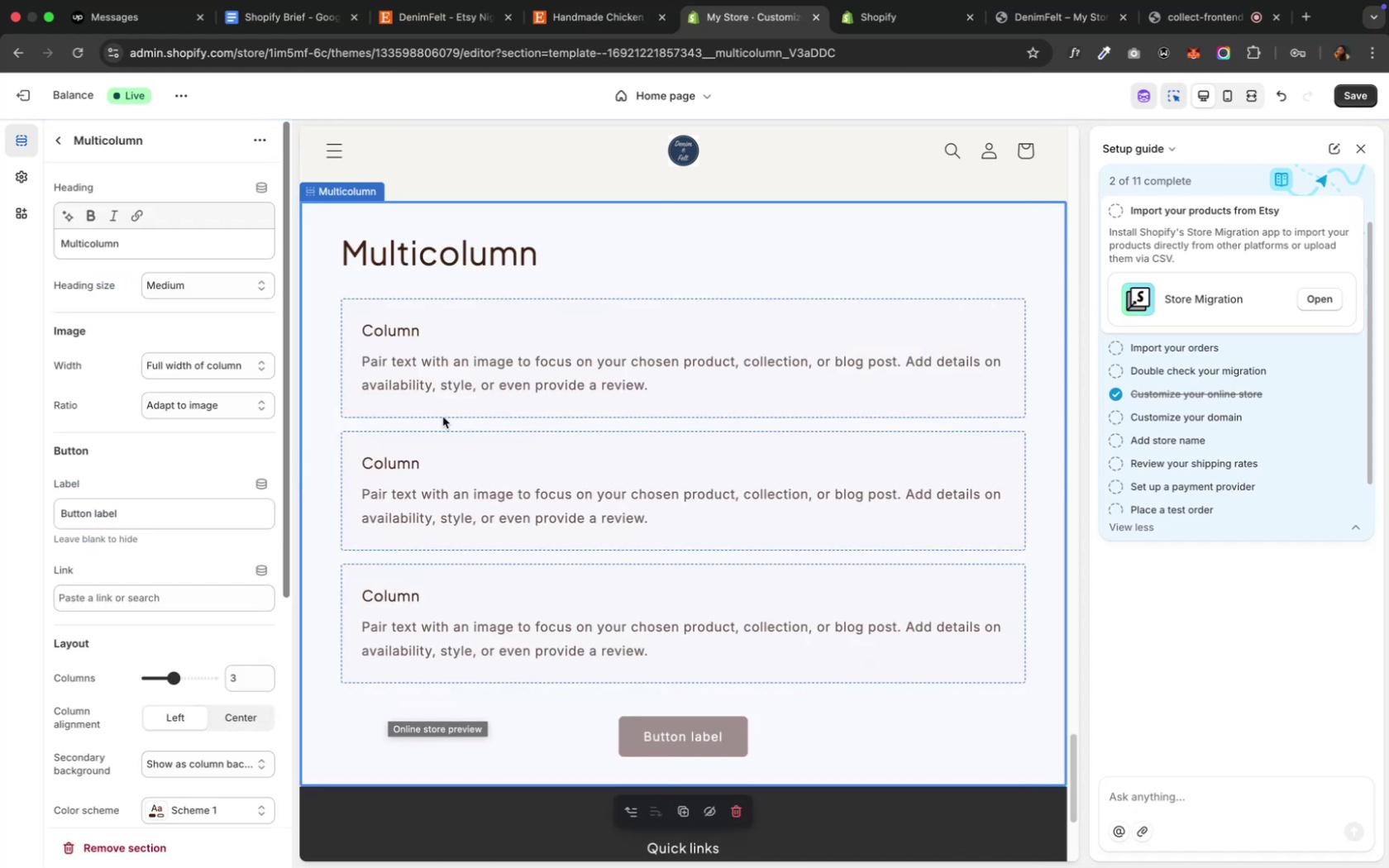 
double_click([446, 243])
 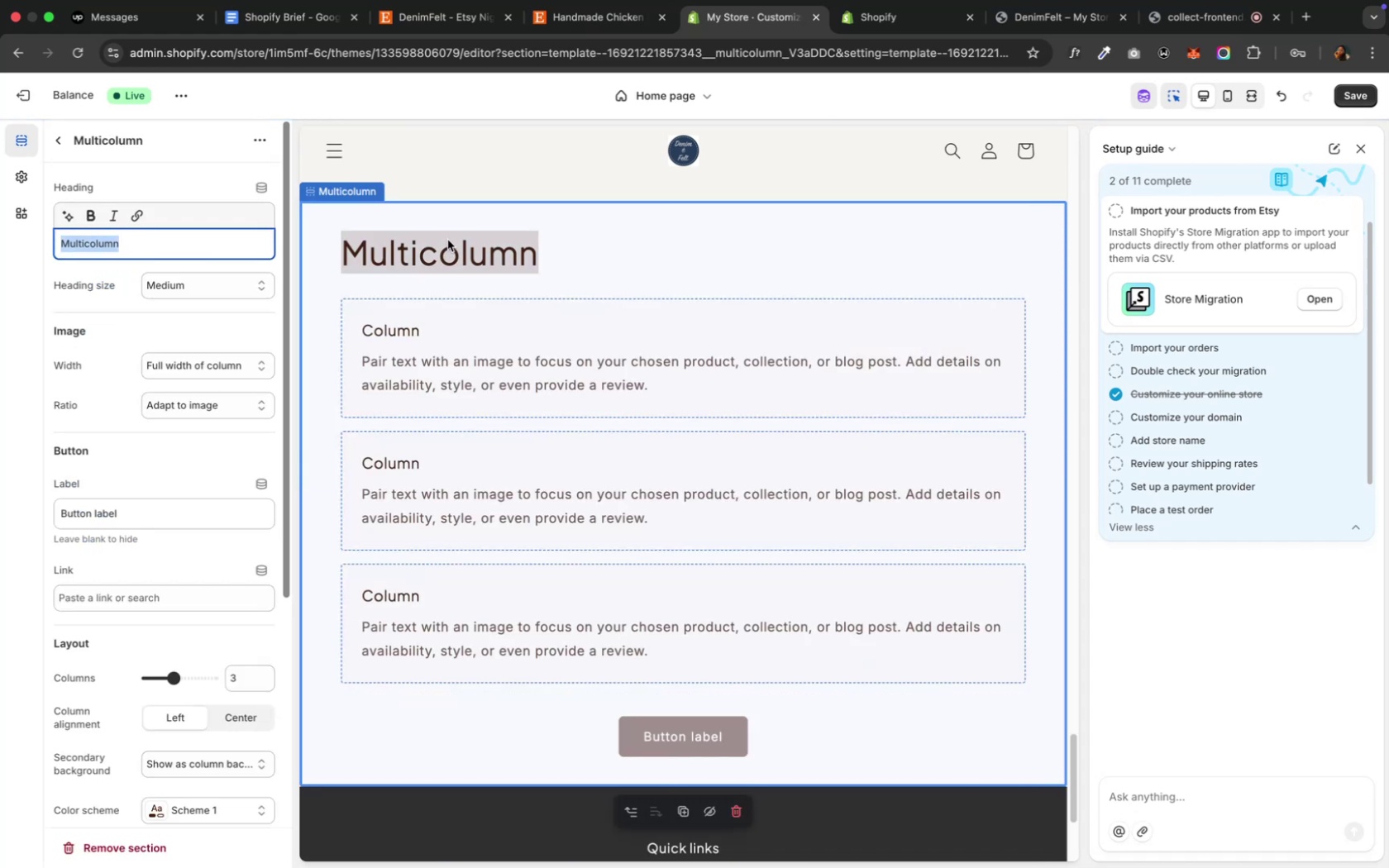 
type(FAQs)
 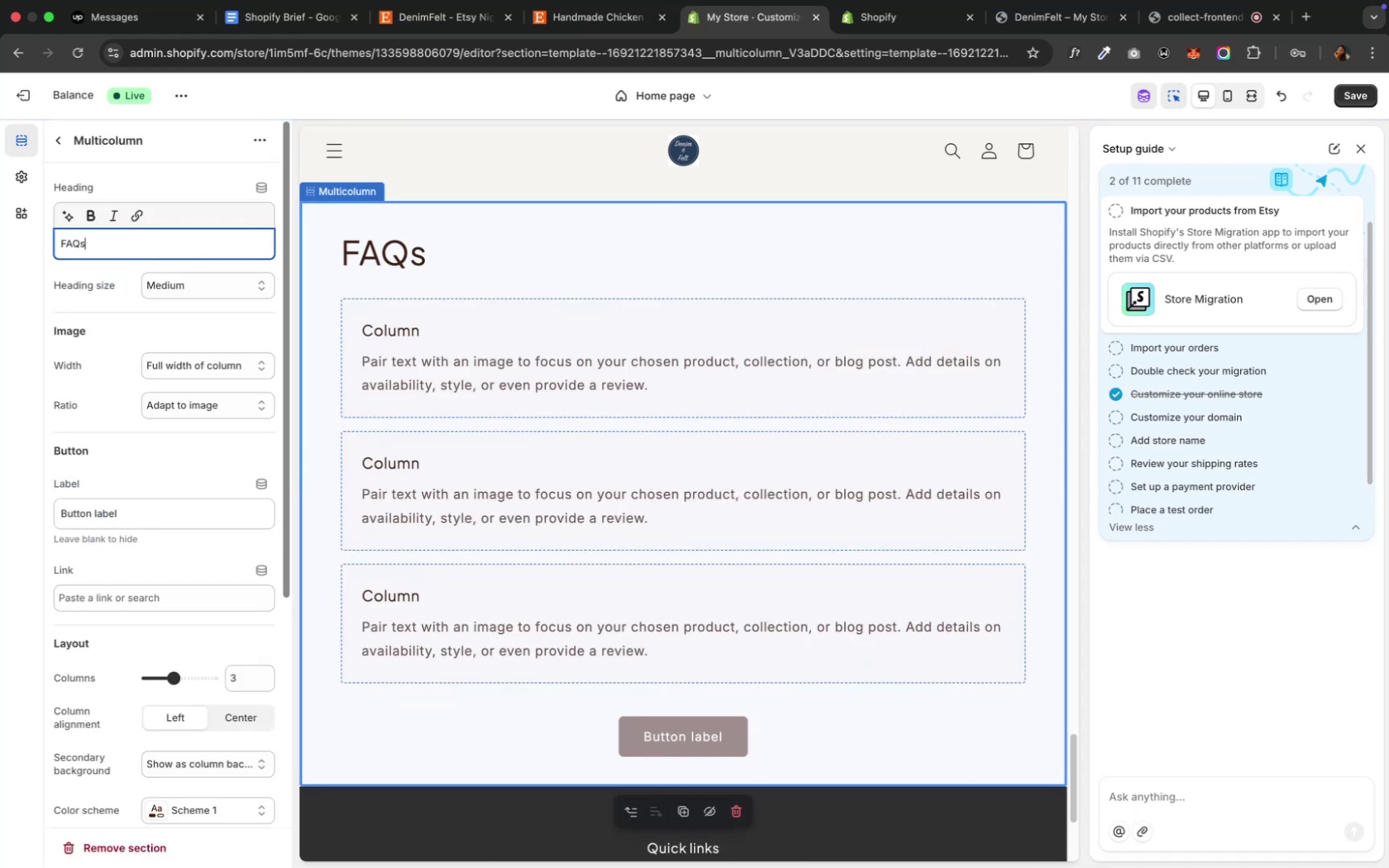 
left_click([580, 163])
 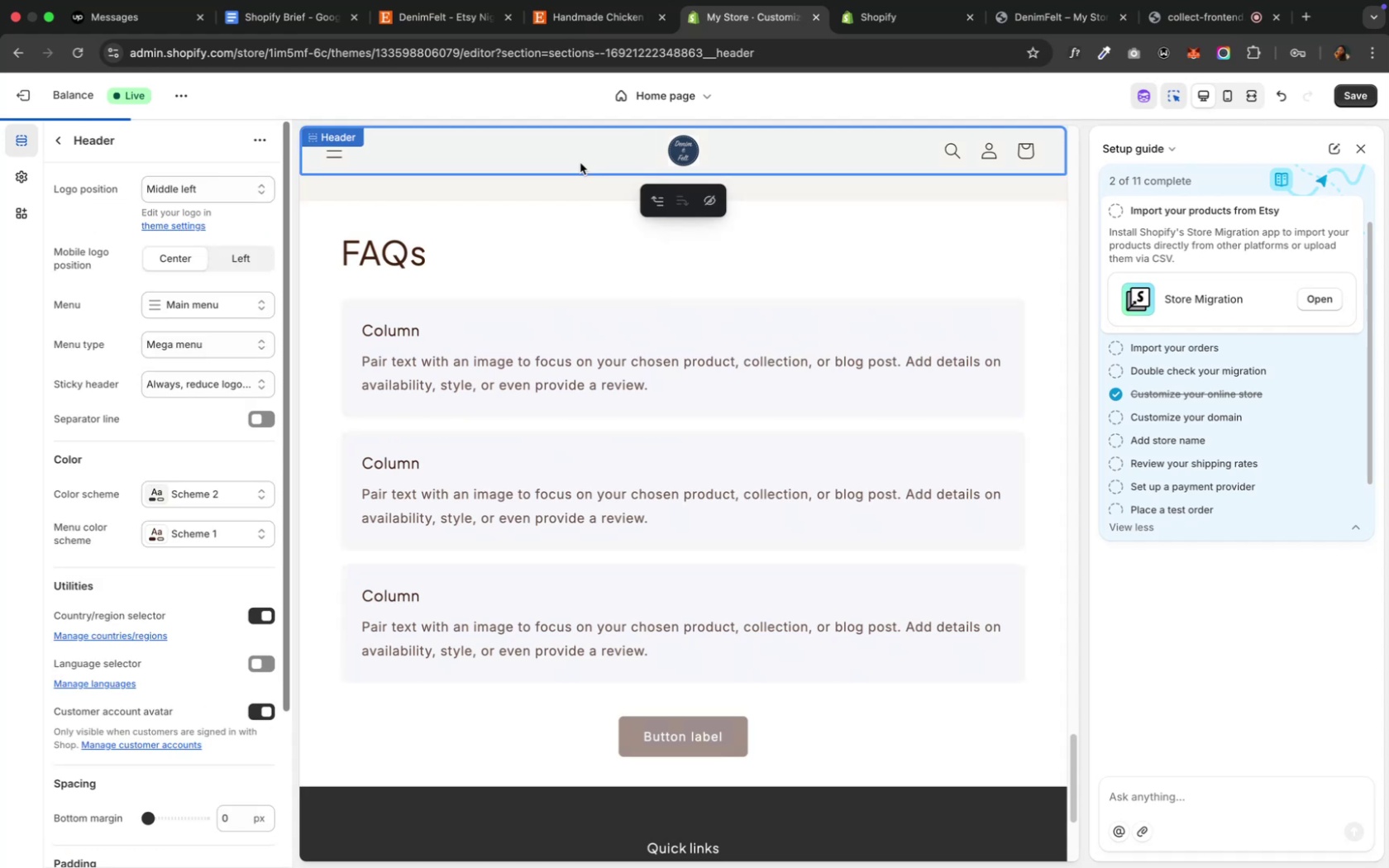 
mouse_move([457, 238])
 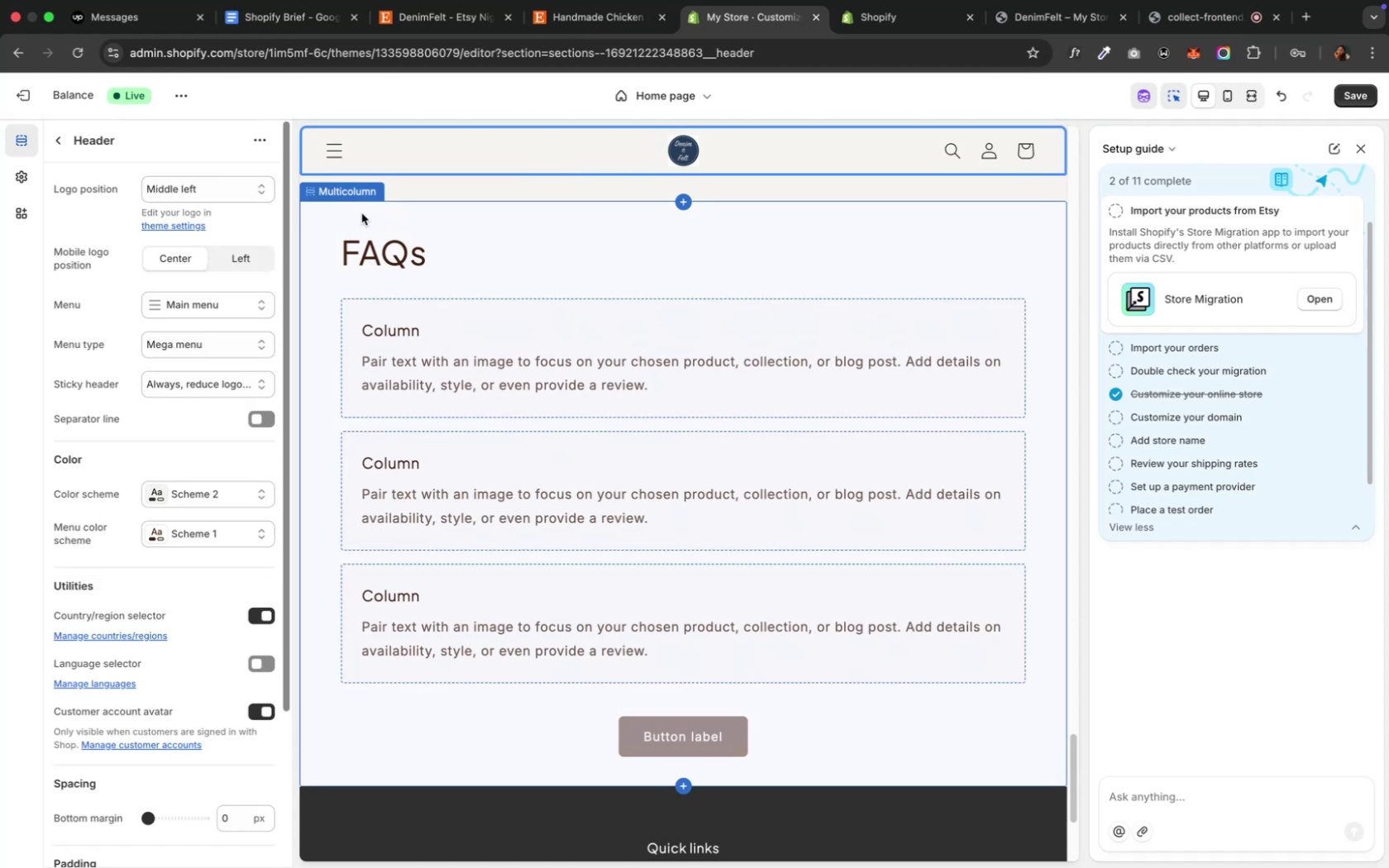 
scroll: coordinate [404, 231], scroll_direction: up, amount: 10.0
 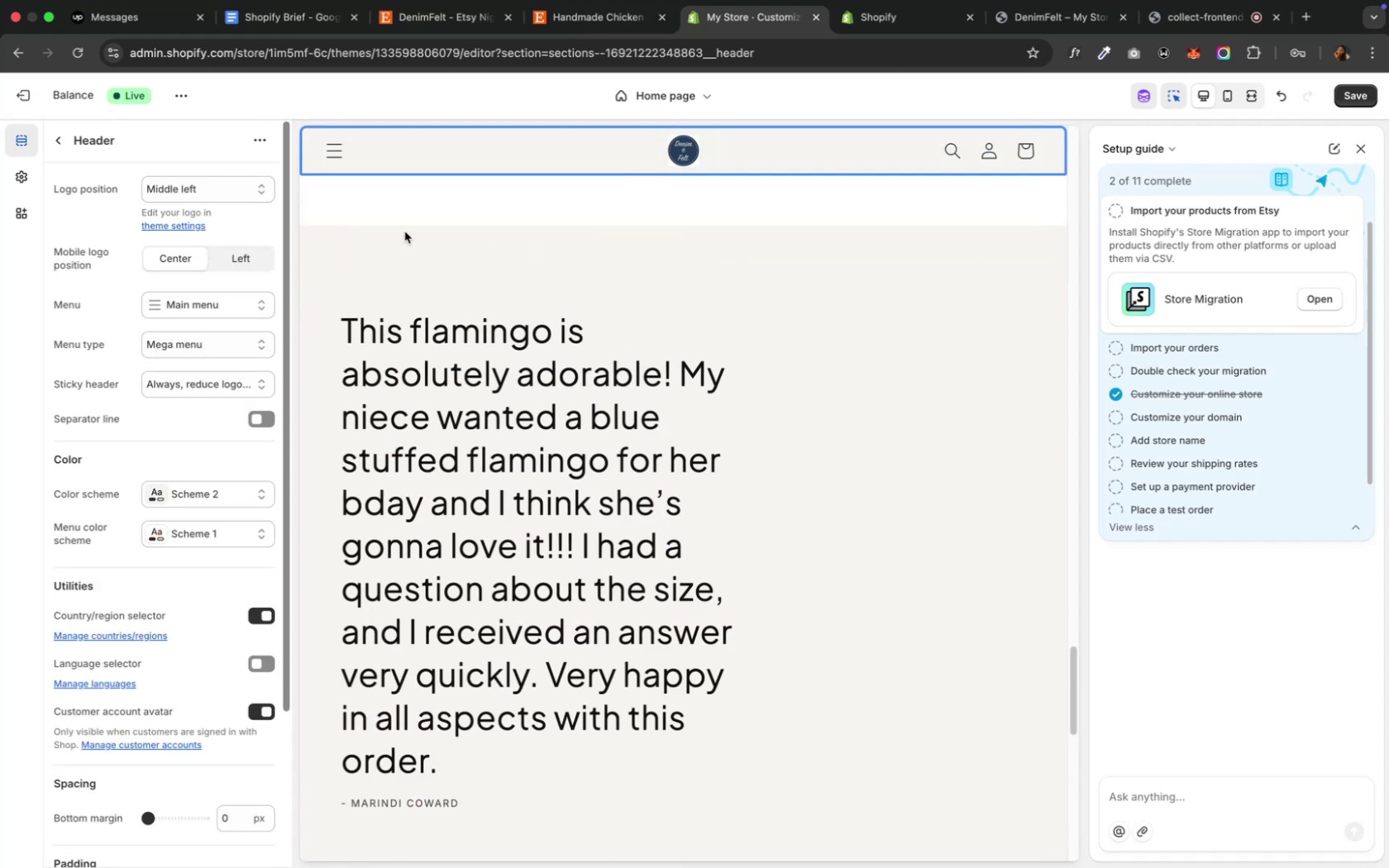 
scroll: coordinate [404, 231], scroll_direction: down, amount: 11.0
 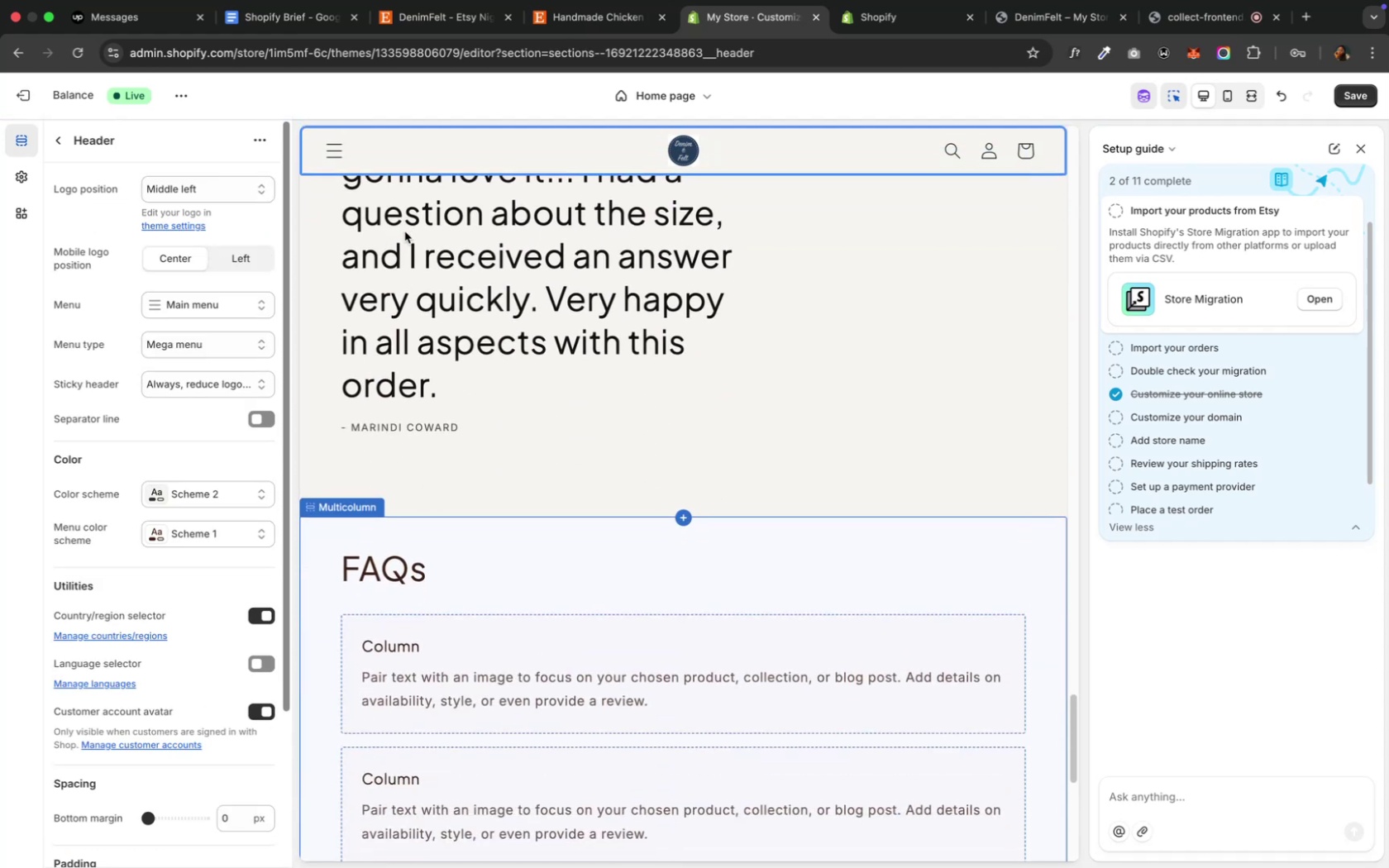 
scroll: coordinate [404, 231], scroll_direction: up, amount: 31.0
 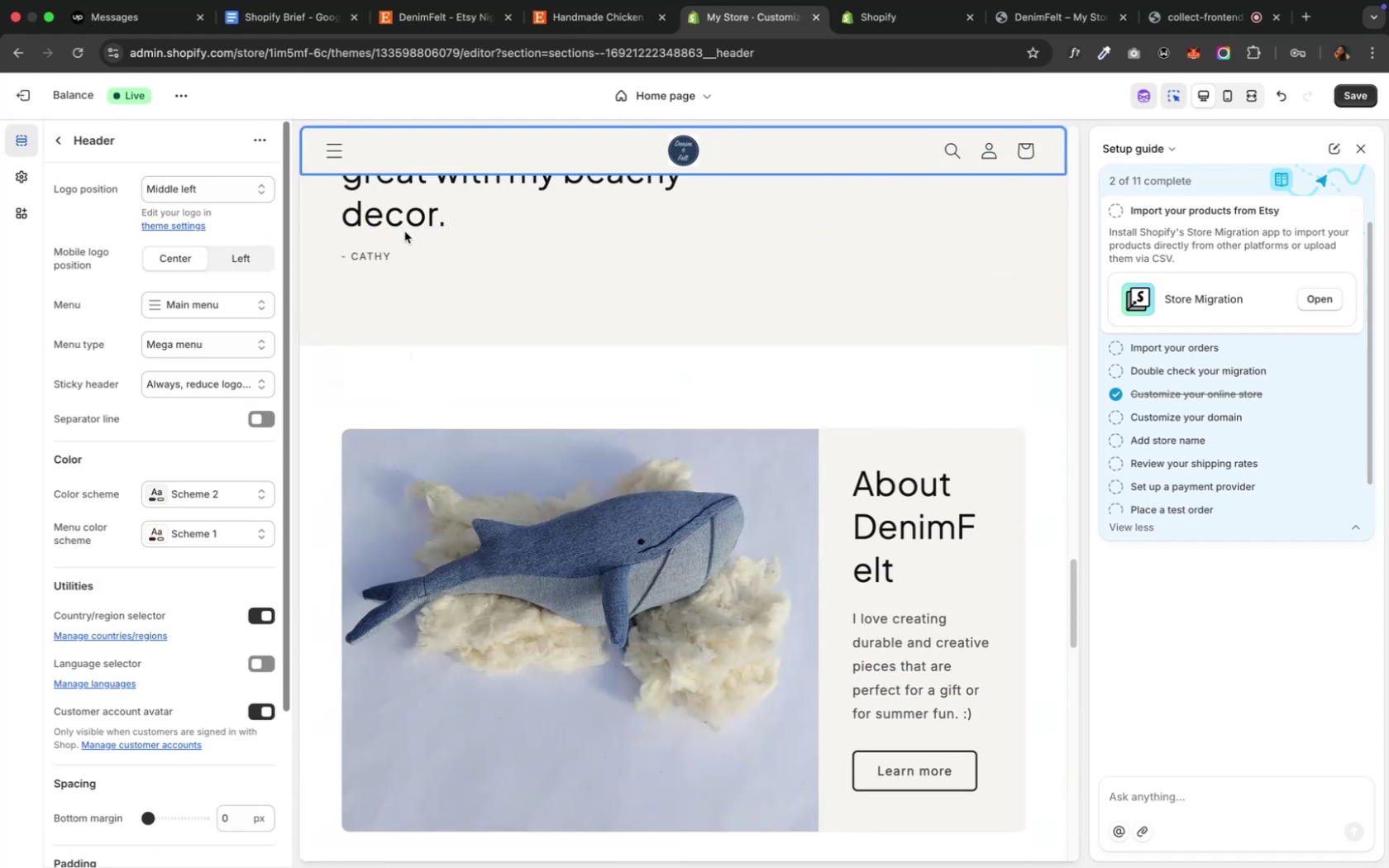 
scroll: coordinate [404, 231], scroll_direction: down, amount: 31.0
 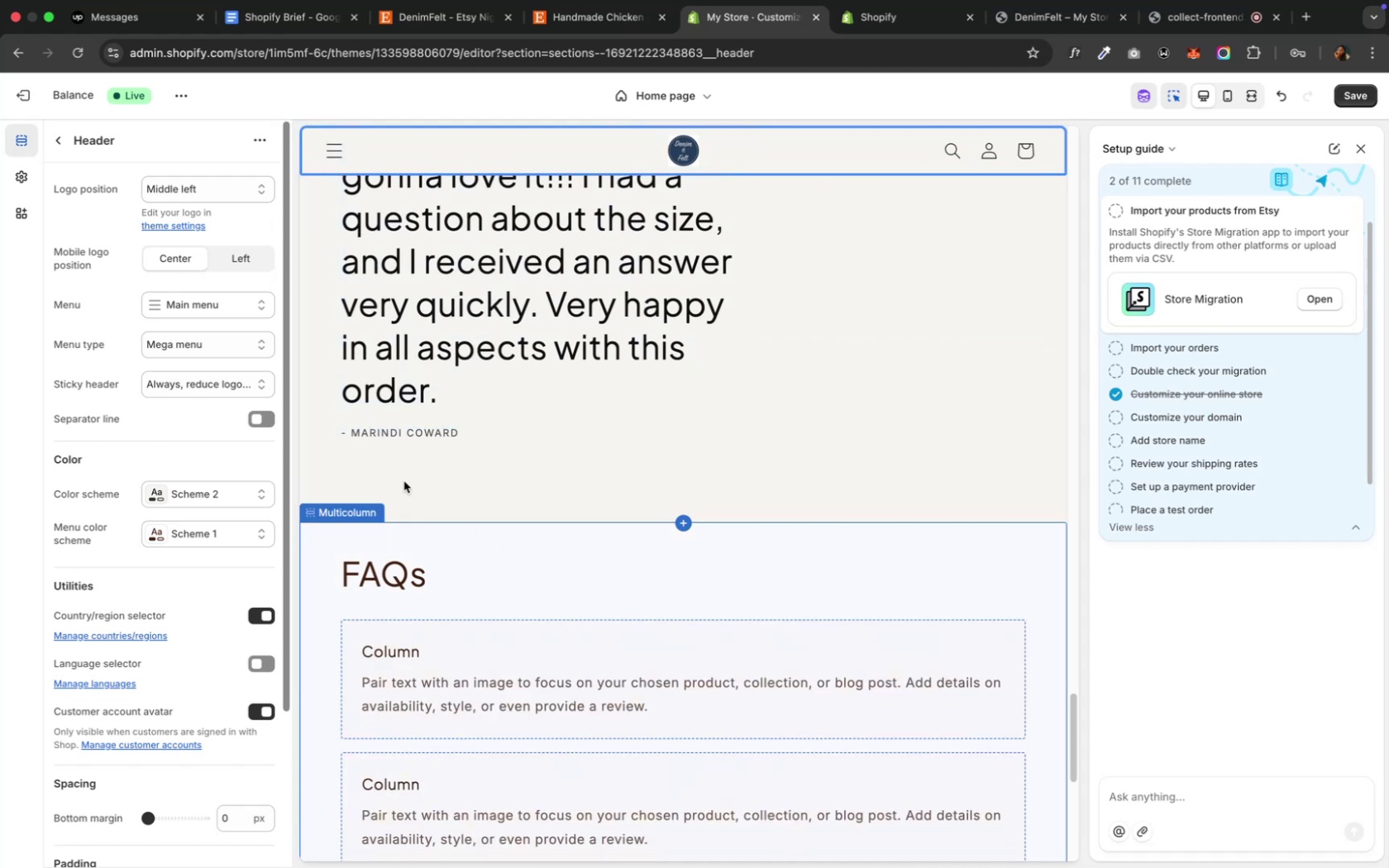 
left_click([57, 144])
 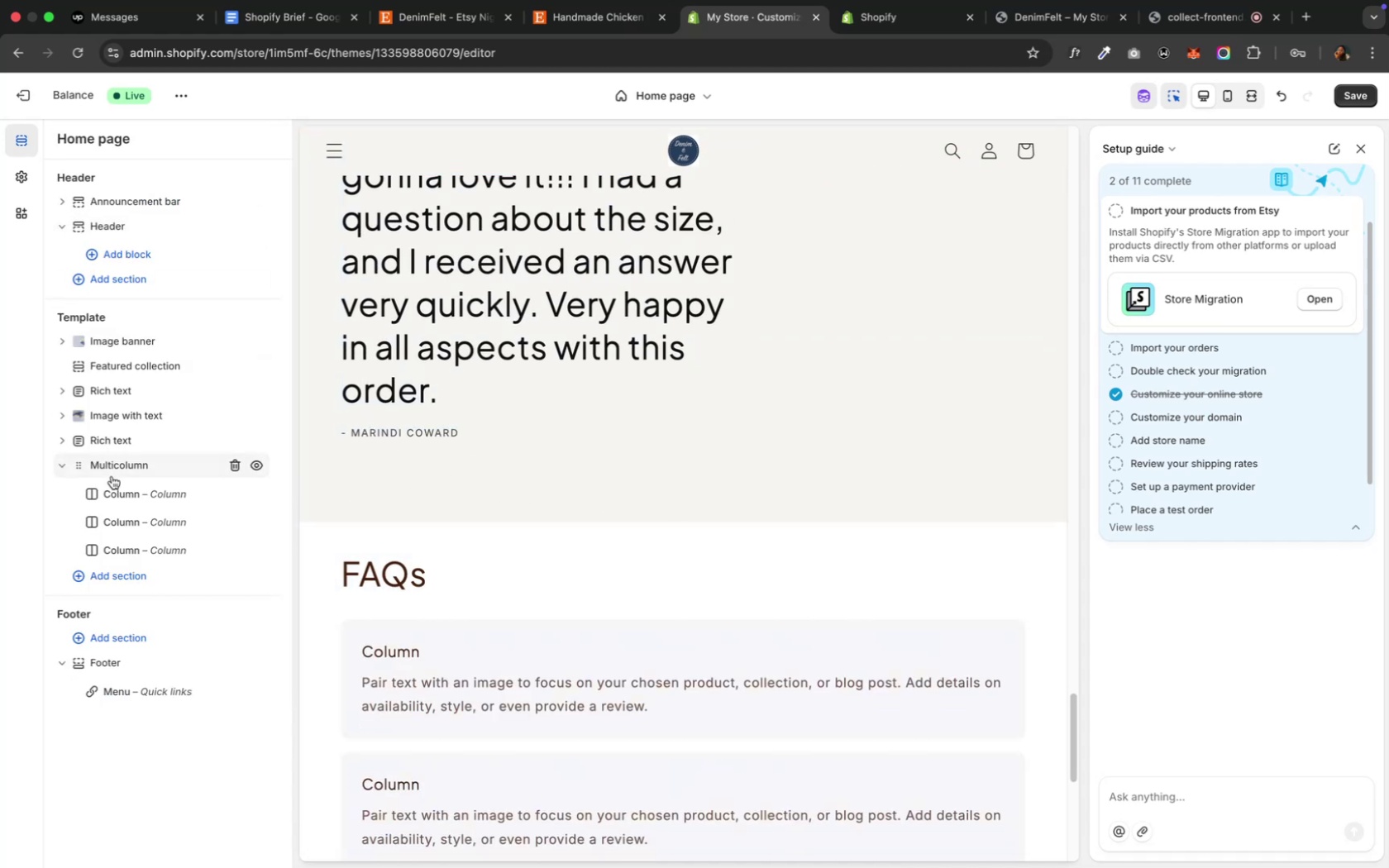 
left_click_drag(start_coordinate=[115, 465], to_coordinate=[122, 434])
 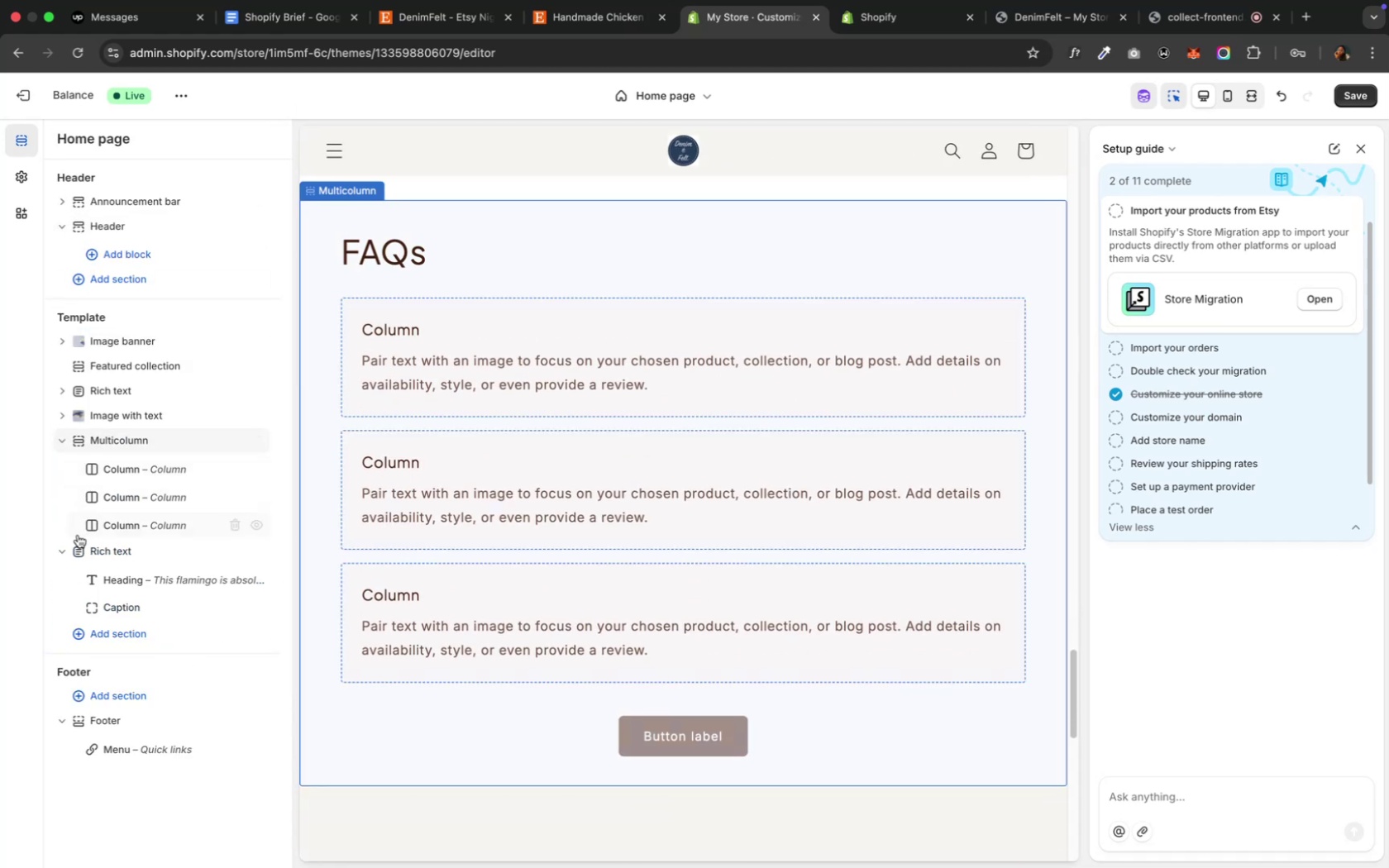 
scroll: coordinate [404, 541], scroll_direction: down, amount: 14.0
 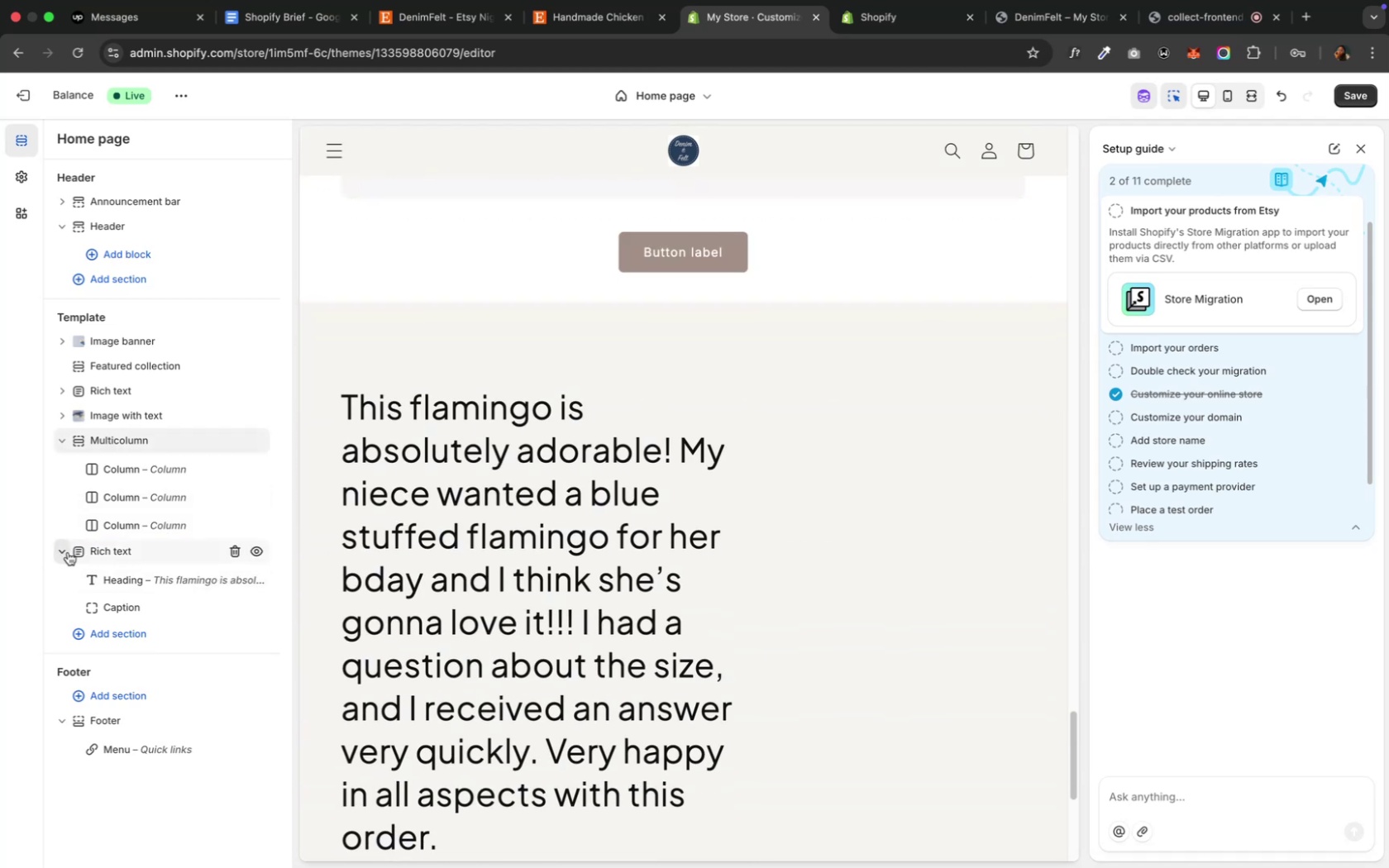 
left_click([68, 552])
 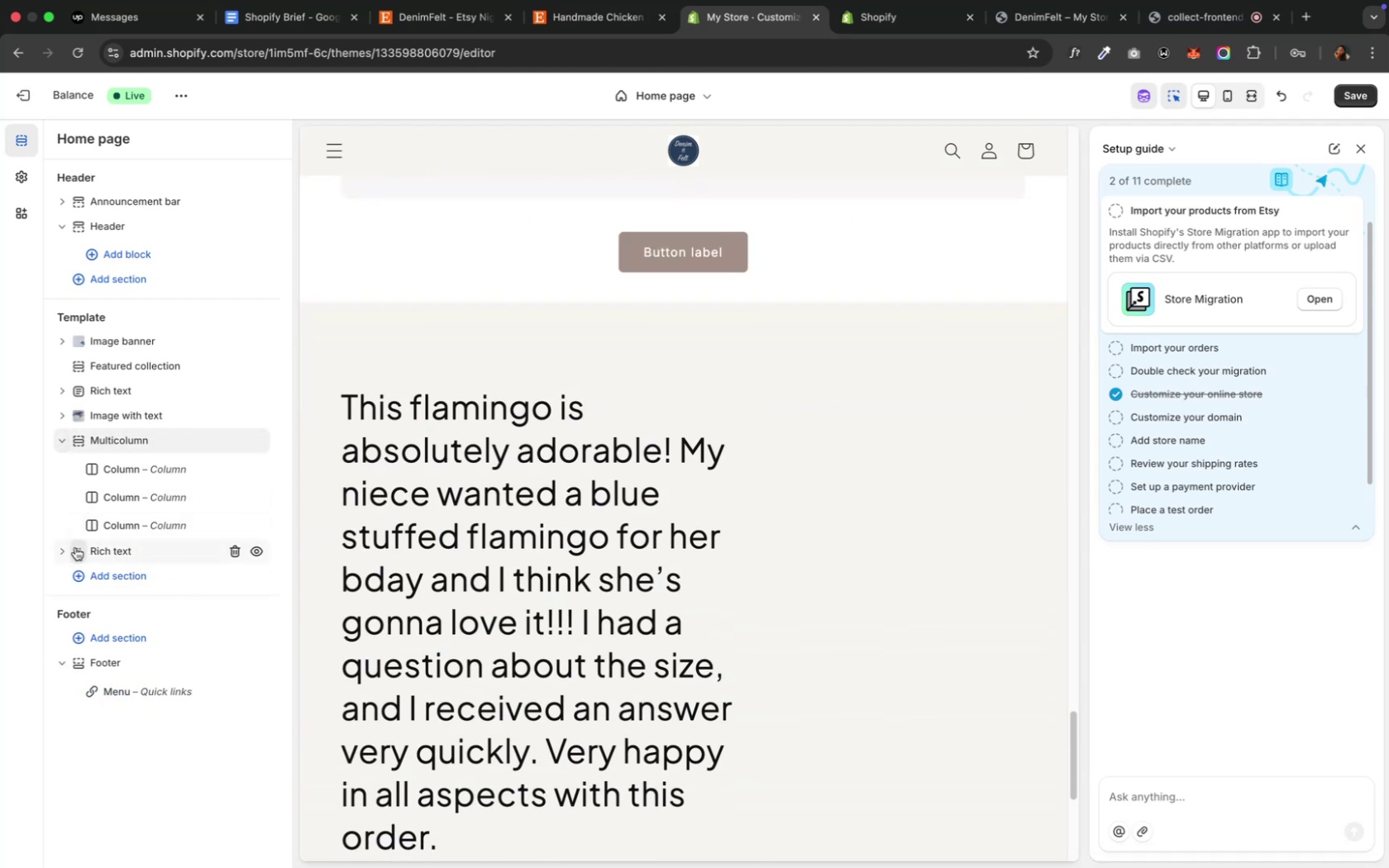 
left_click([88, 551])
 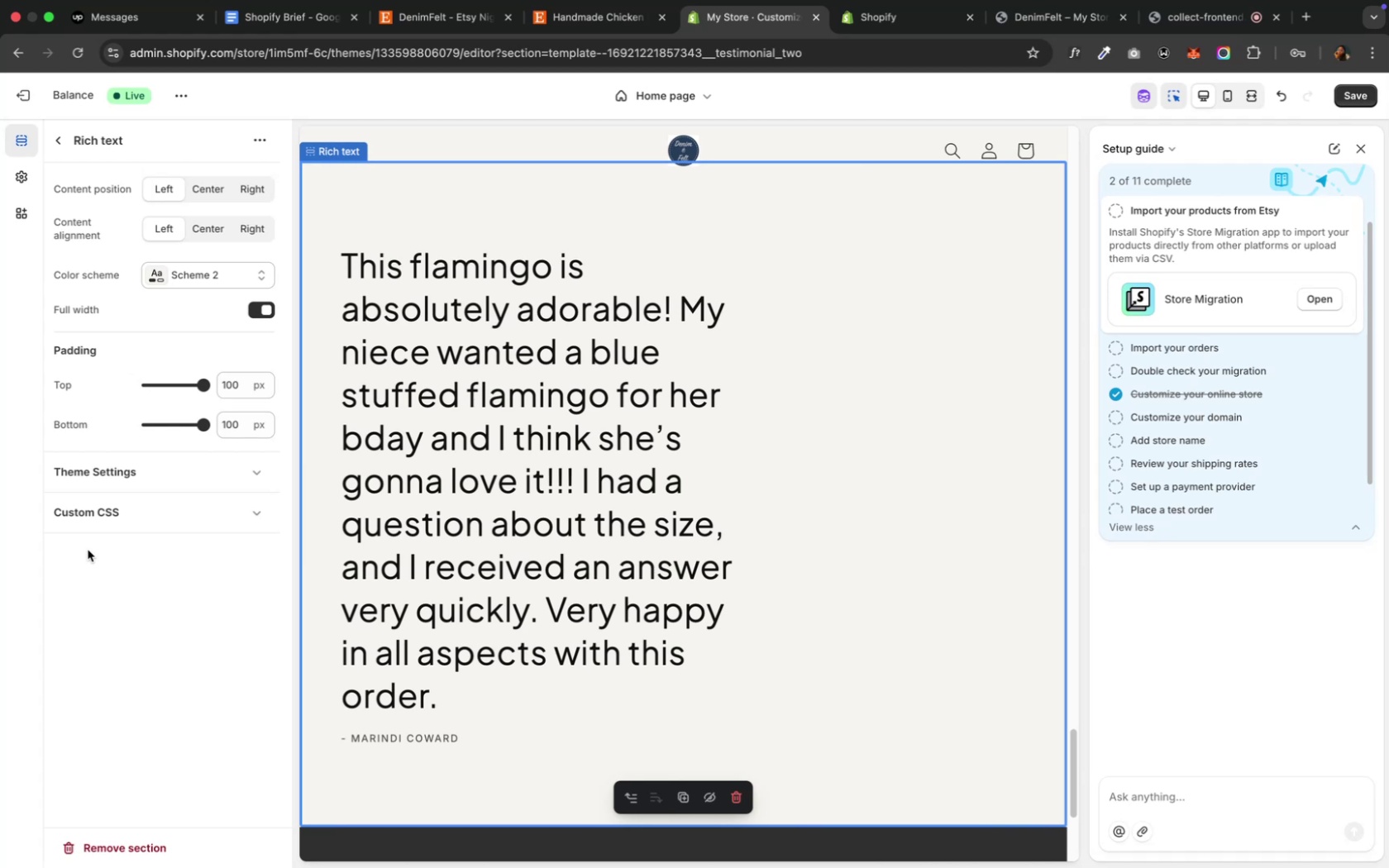 
wait(5.62)
 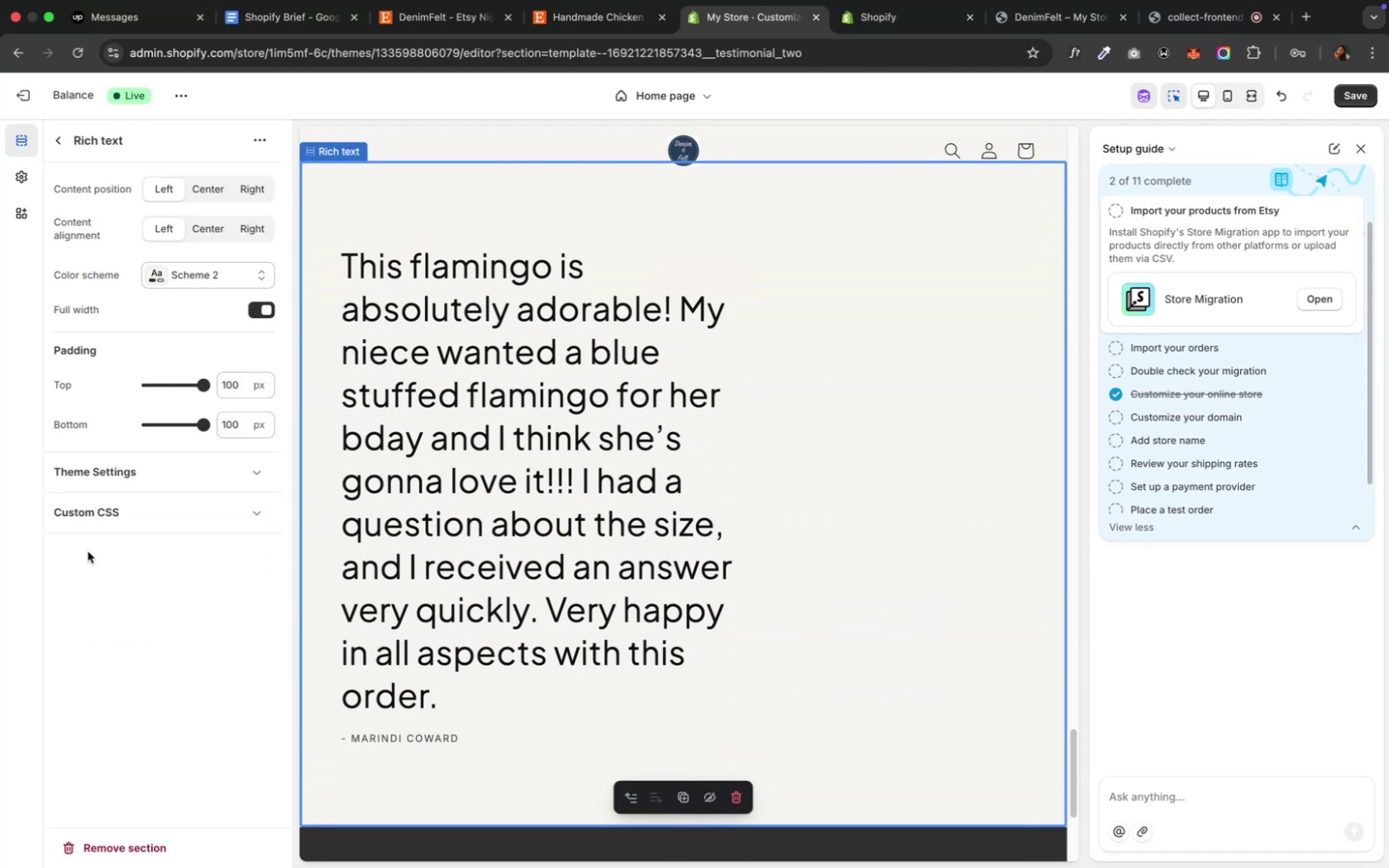 
left_click([216, 471])
 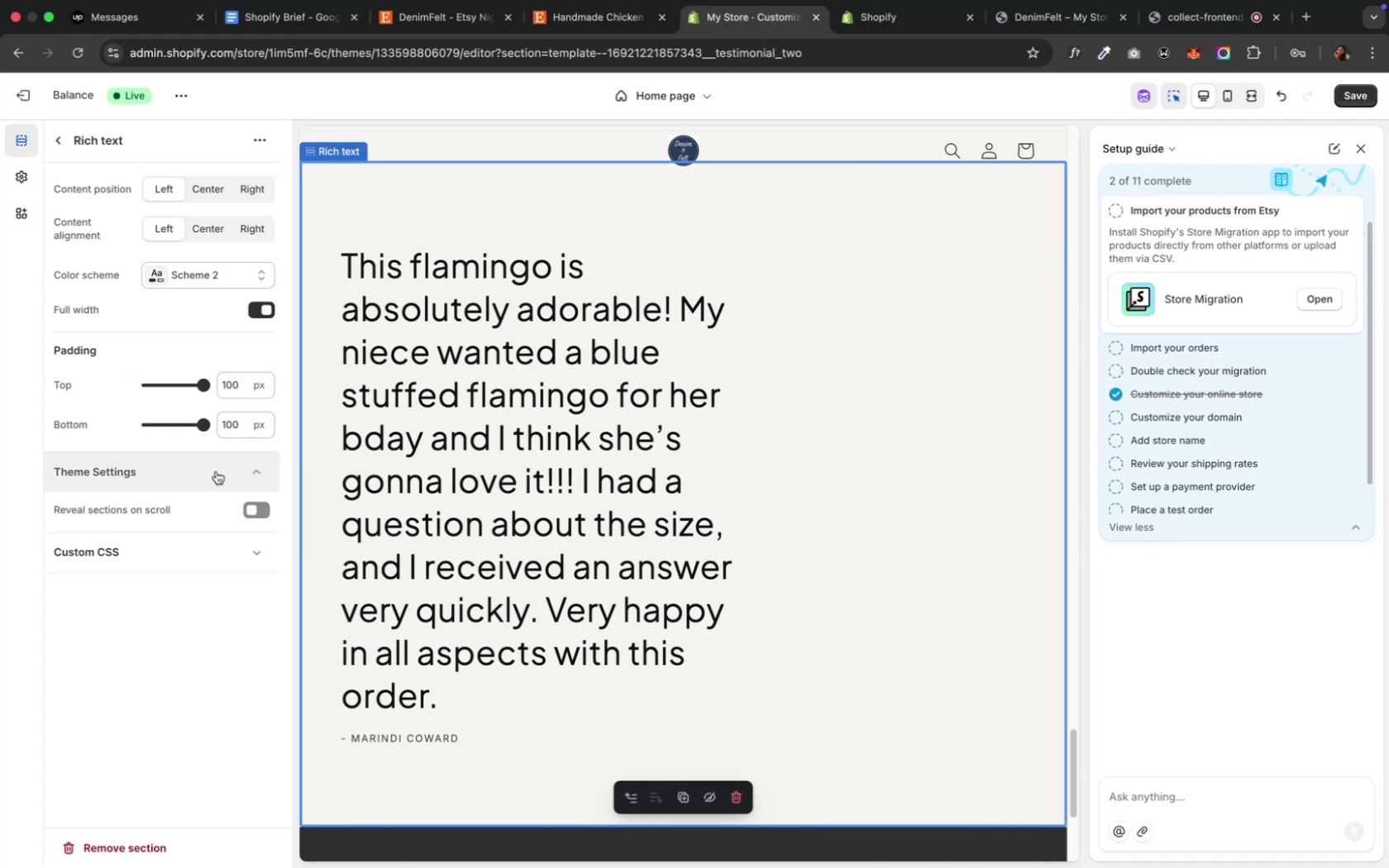 
left_click([216, 471])
 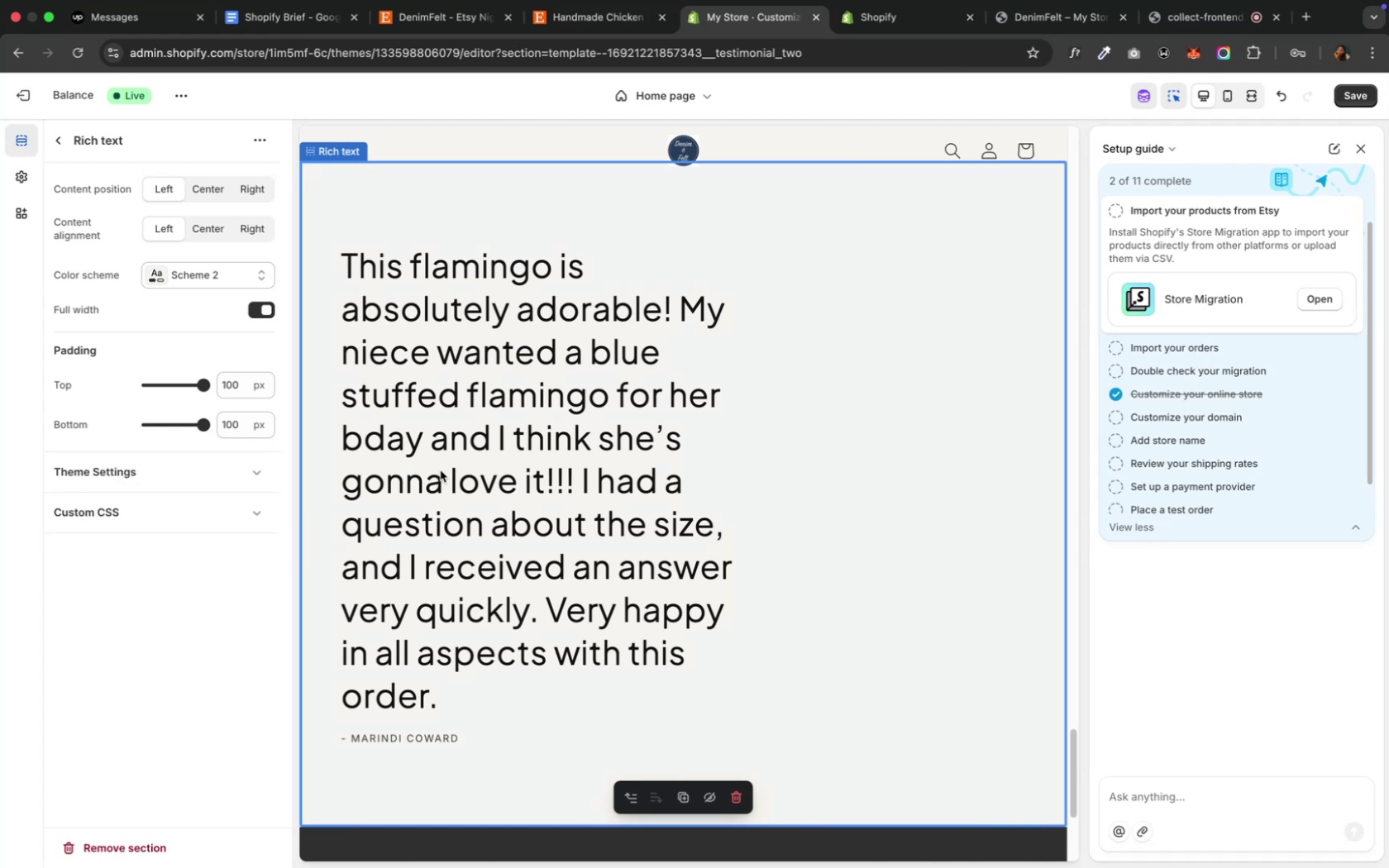 
left_click([445, 471])
 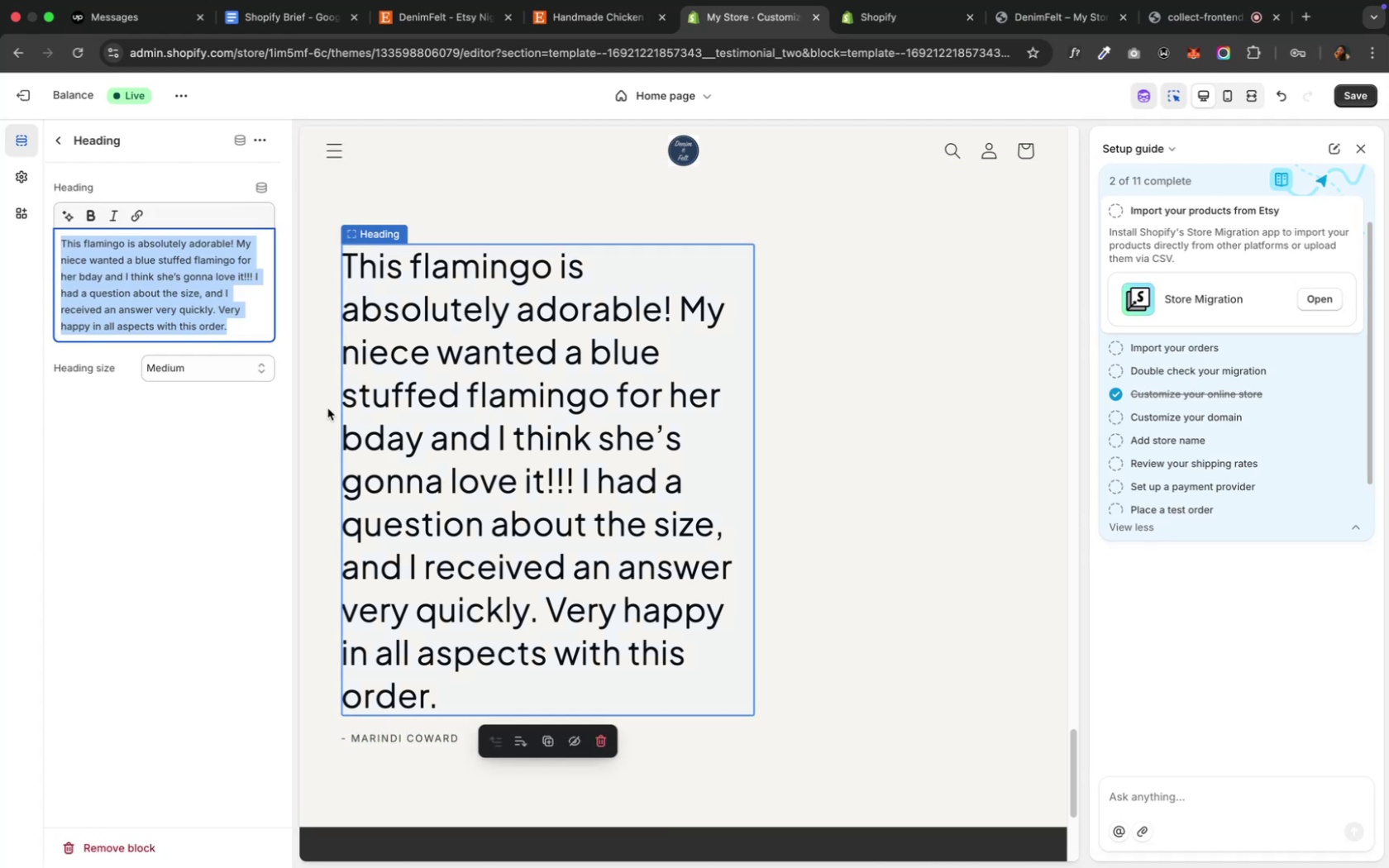 
left_click([232, 372])
 